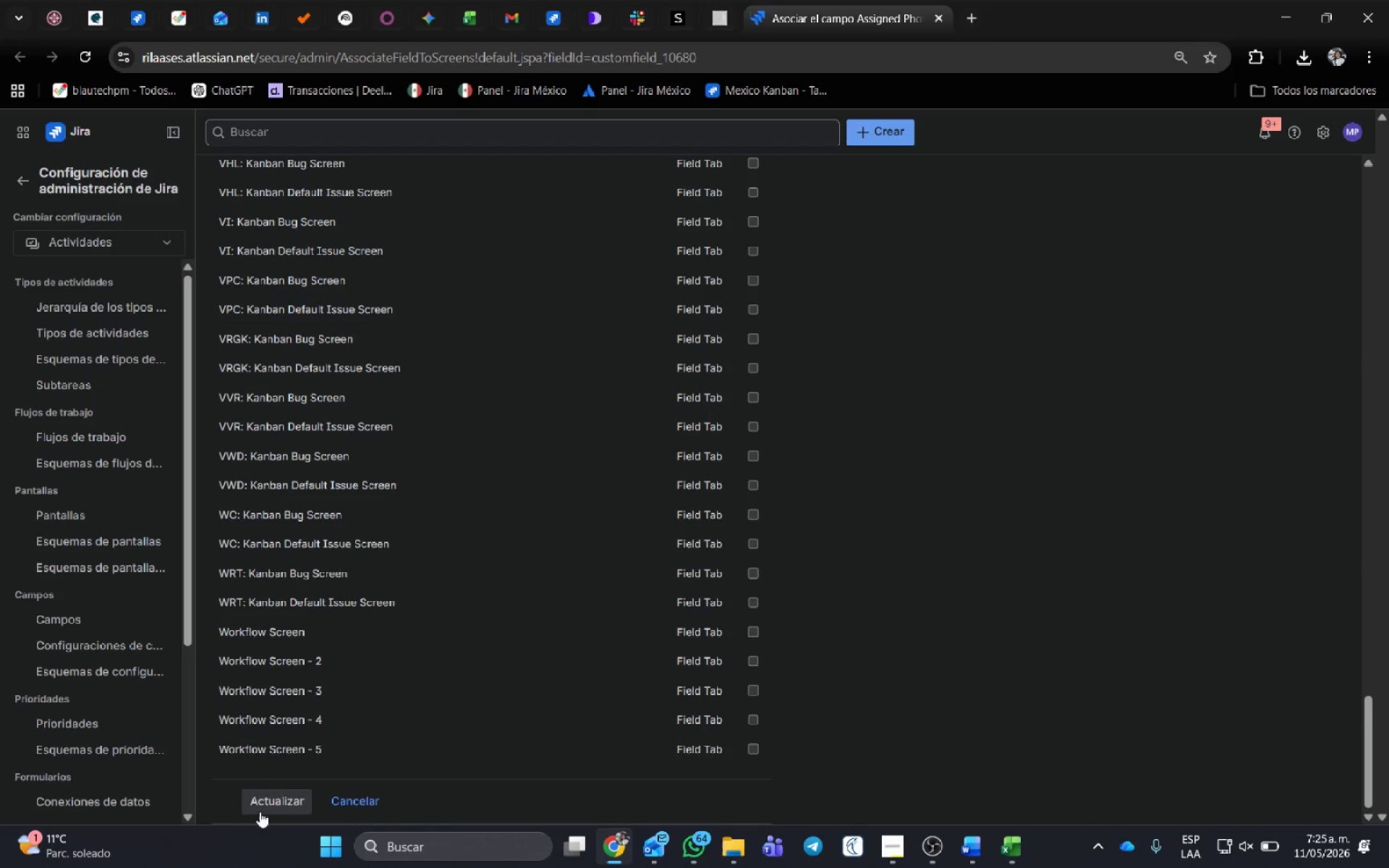 
left_click([268, 808])
 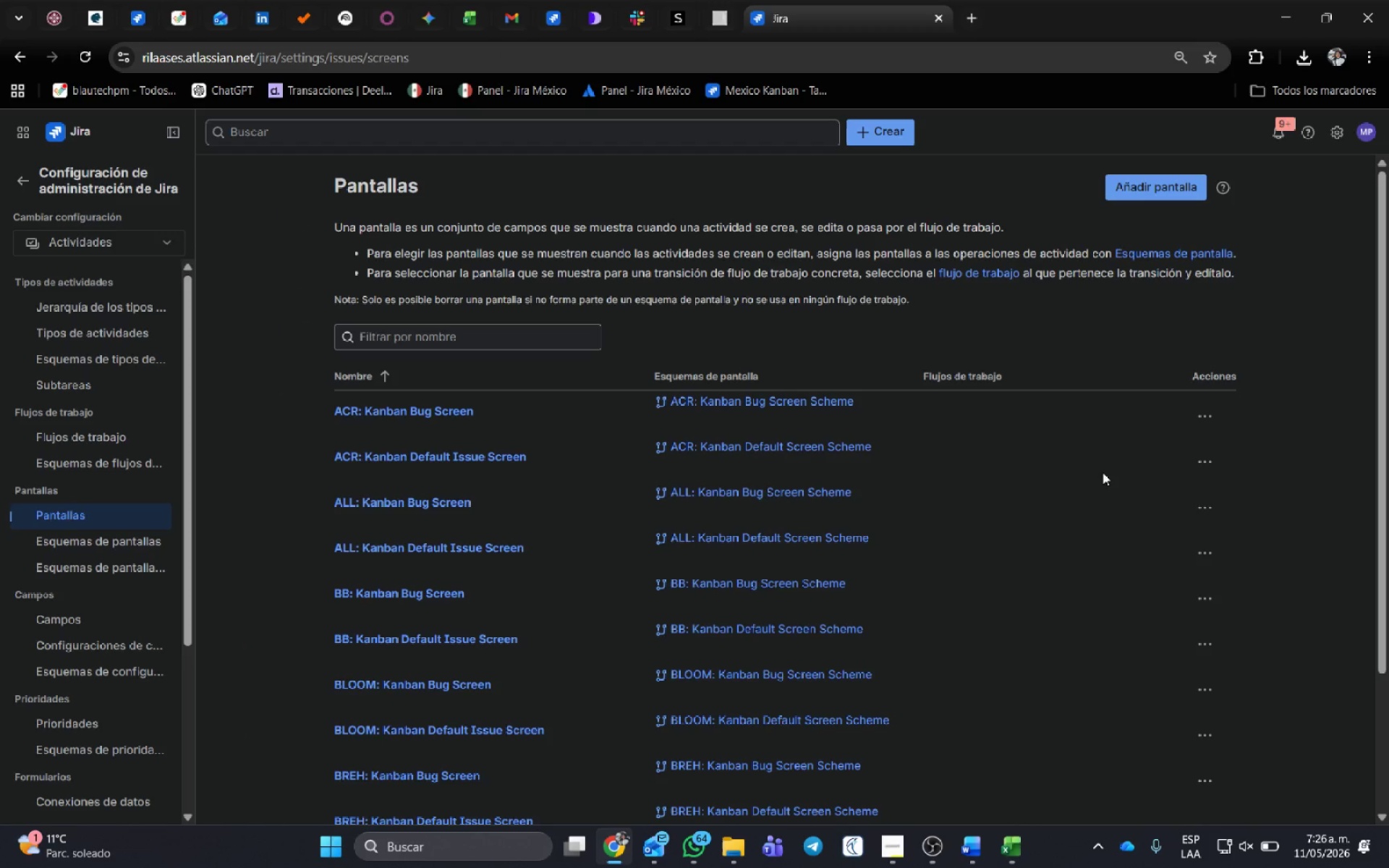 
wait(15.81)
 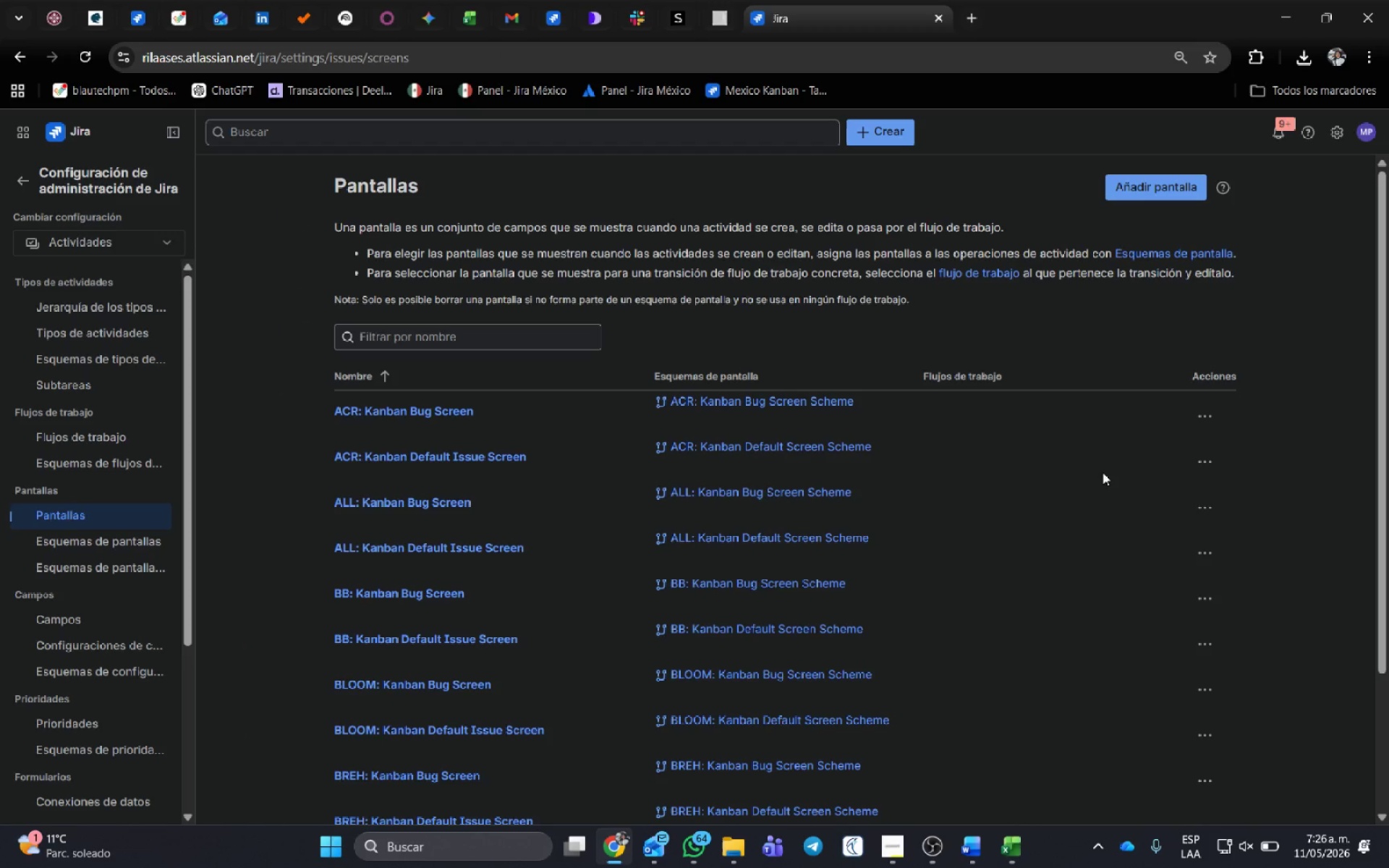 
middle_click([810, 3])
 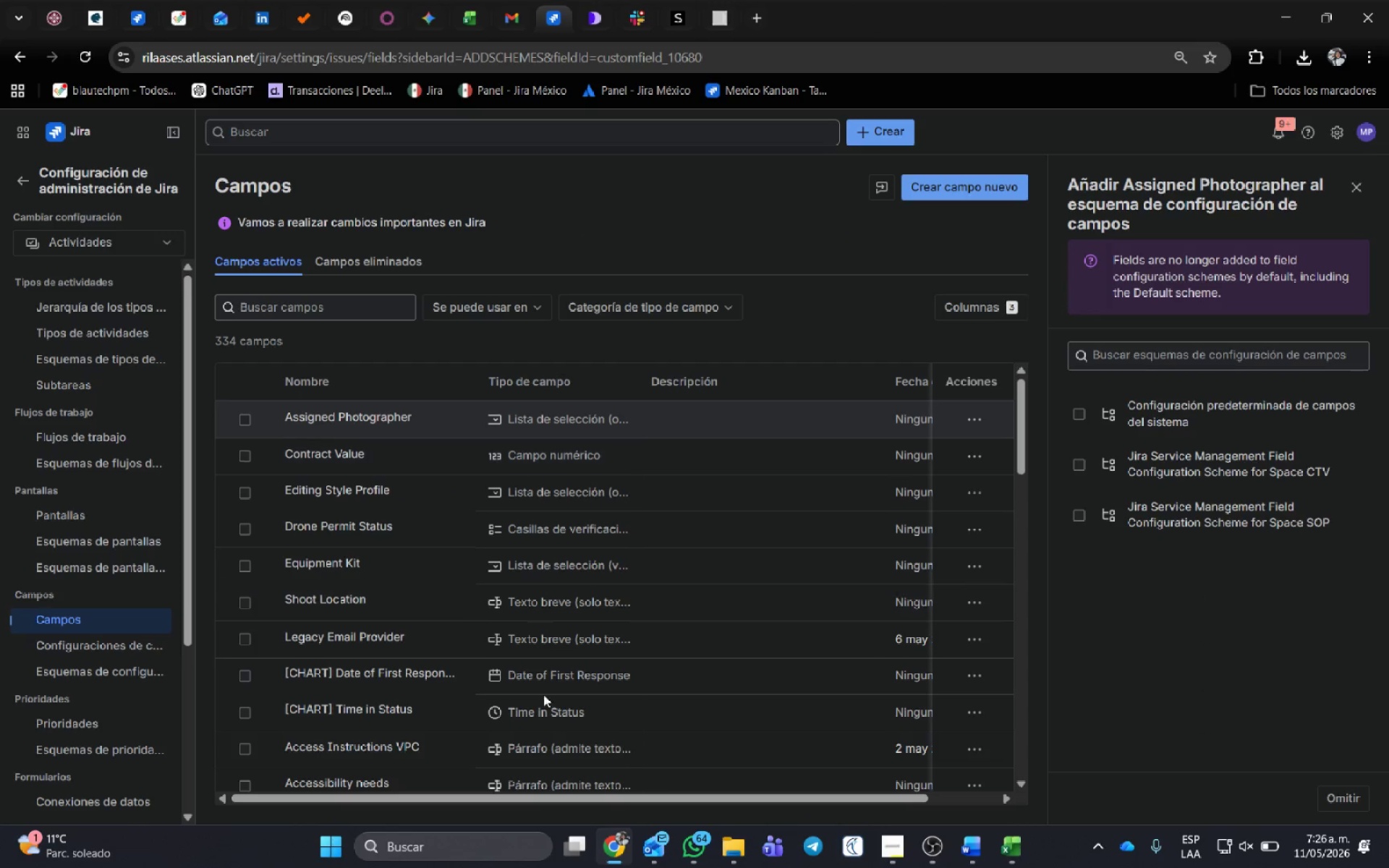 
scroll: coordinate [709, 508], scroll_direction: up, amount: 4.0
 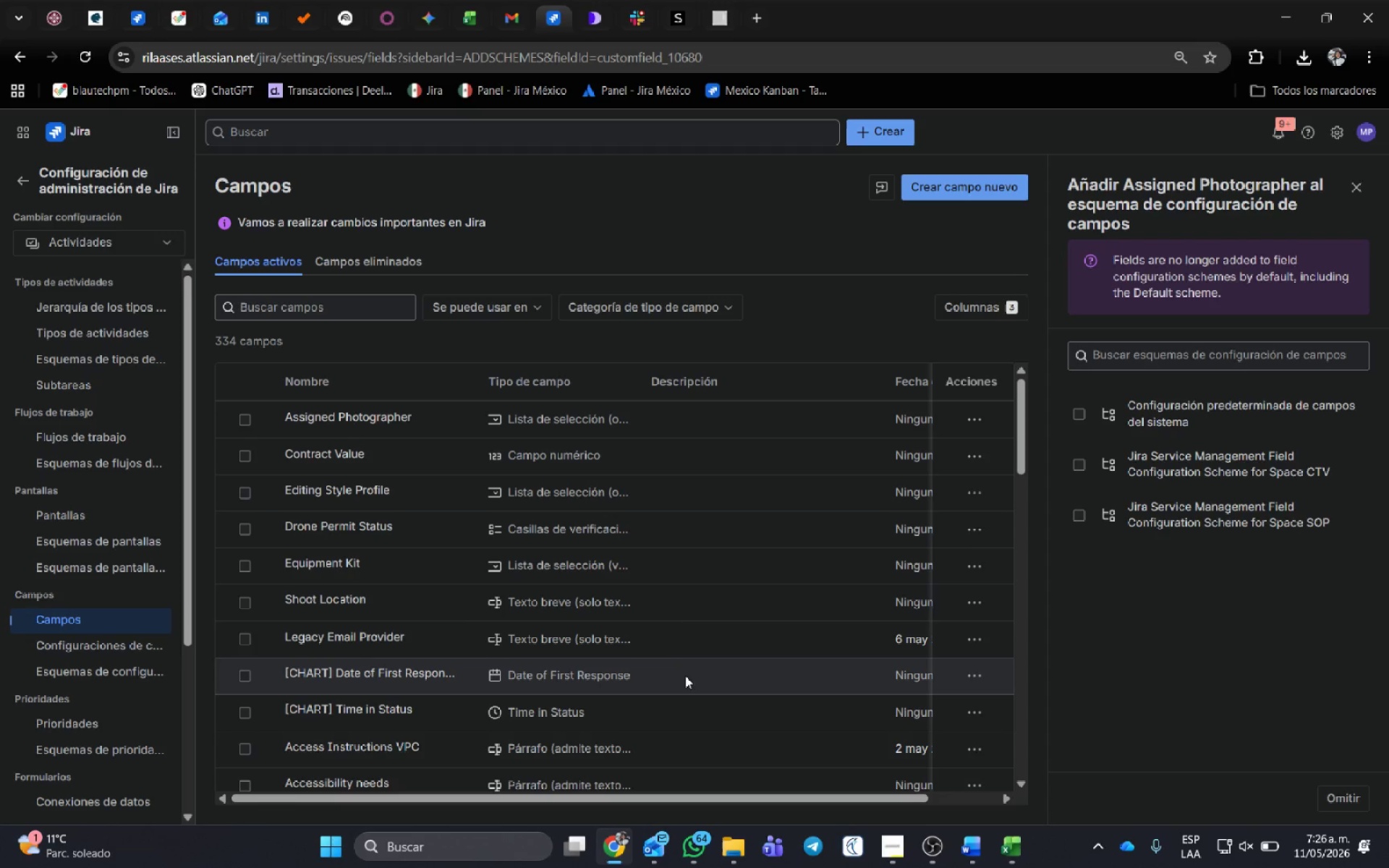 
key(Alt+AltLeft)
 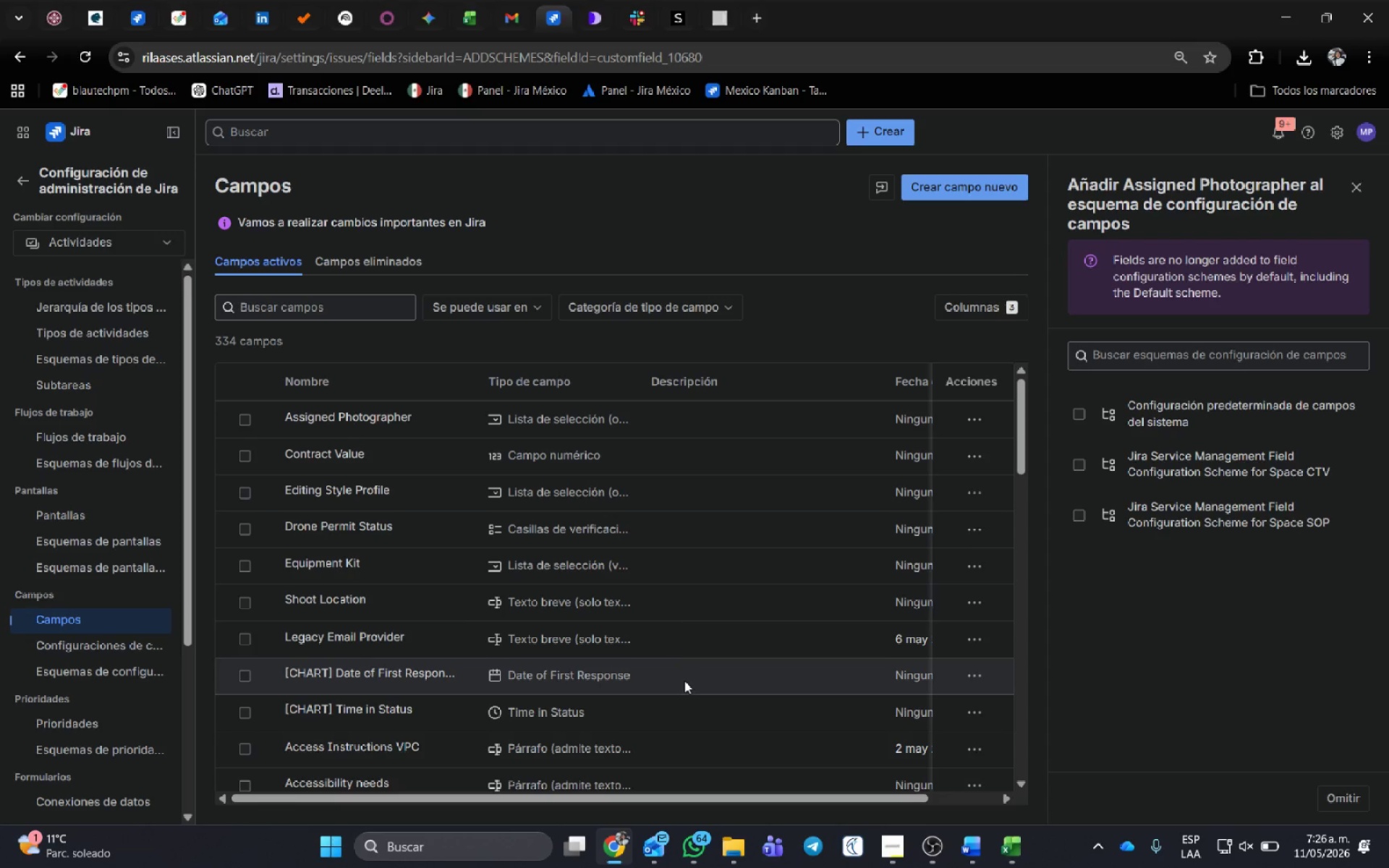 
key(Alt+Tab)
 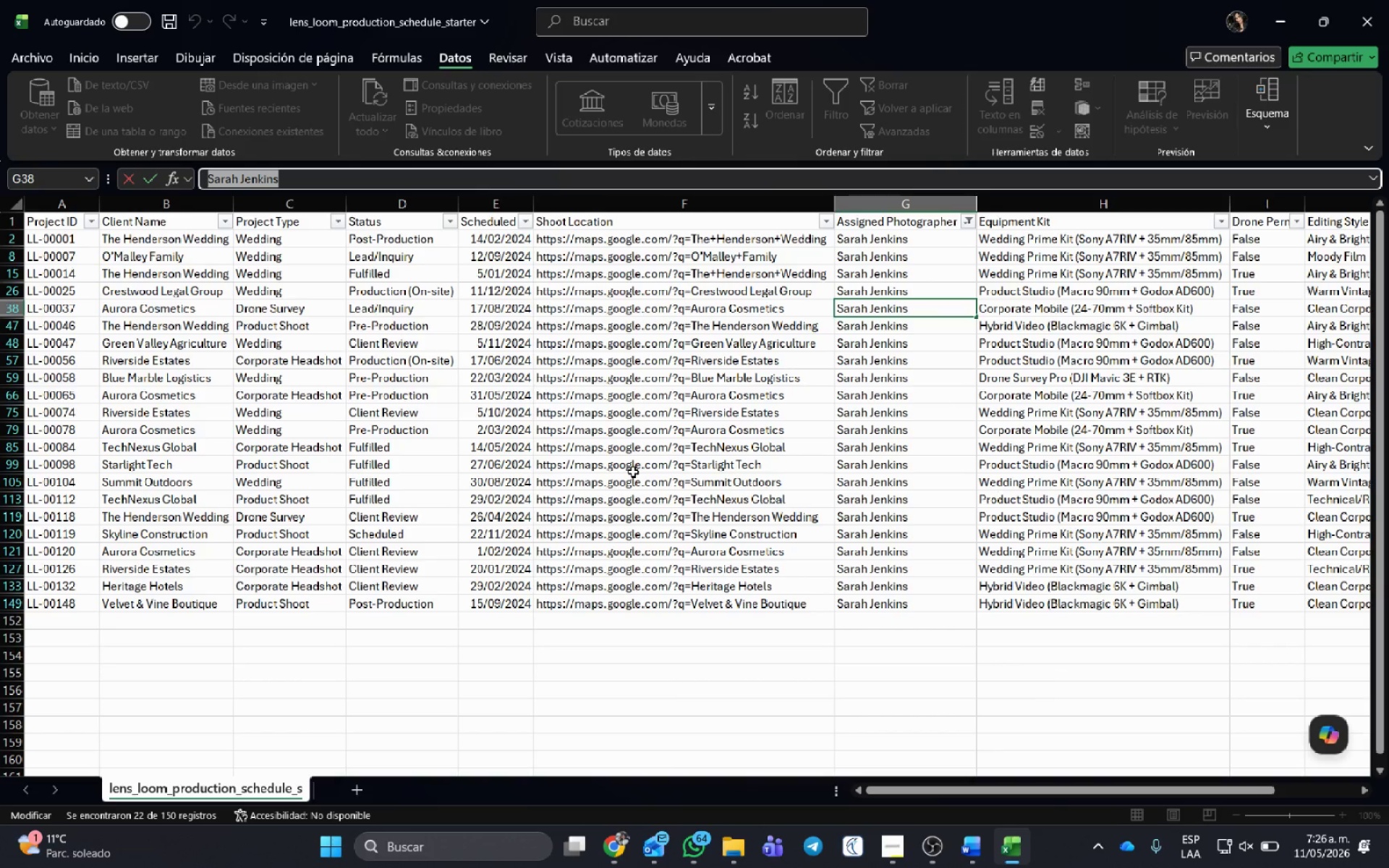 
left_click([464, 277])
 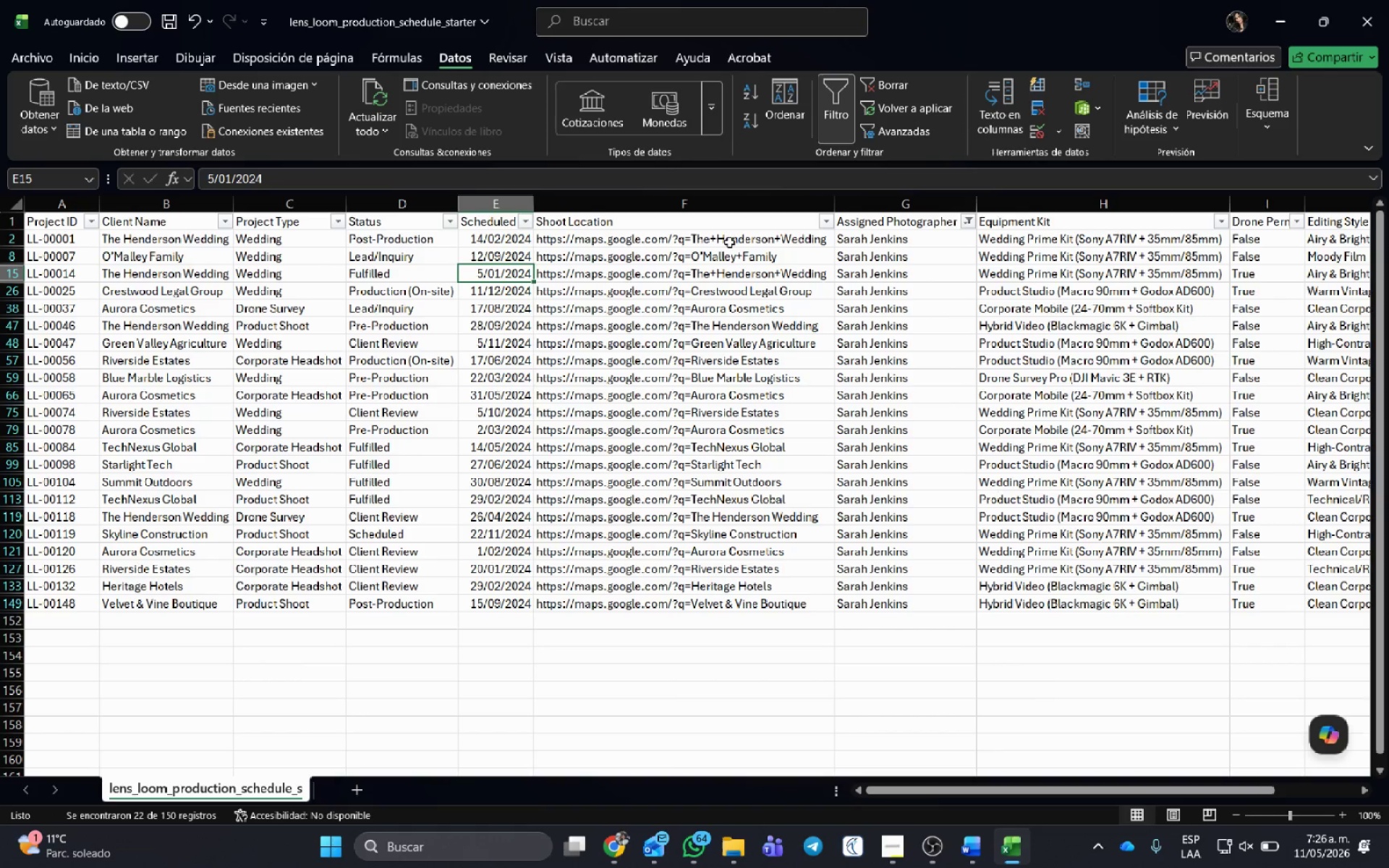 
scroll: coordinate [666, 290], scroll_direction: up, amount: 14.0
 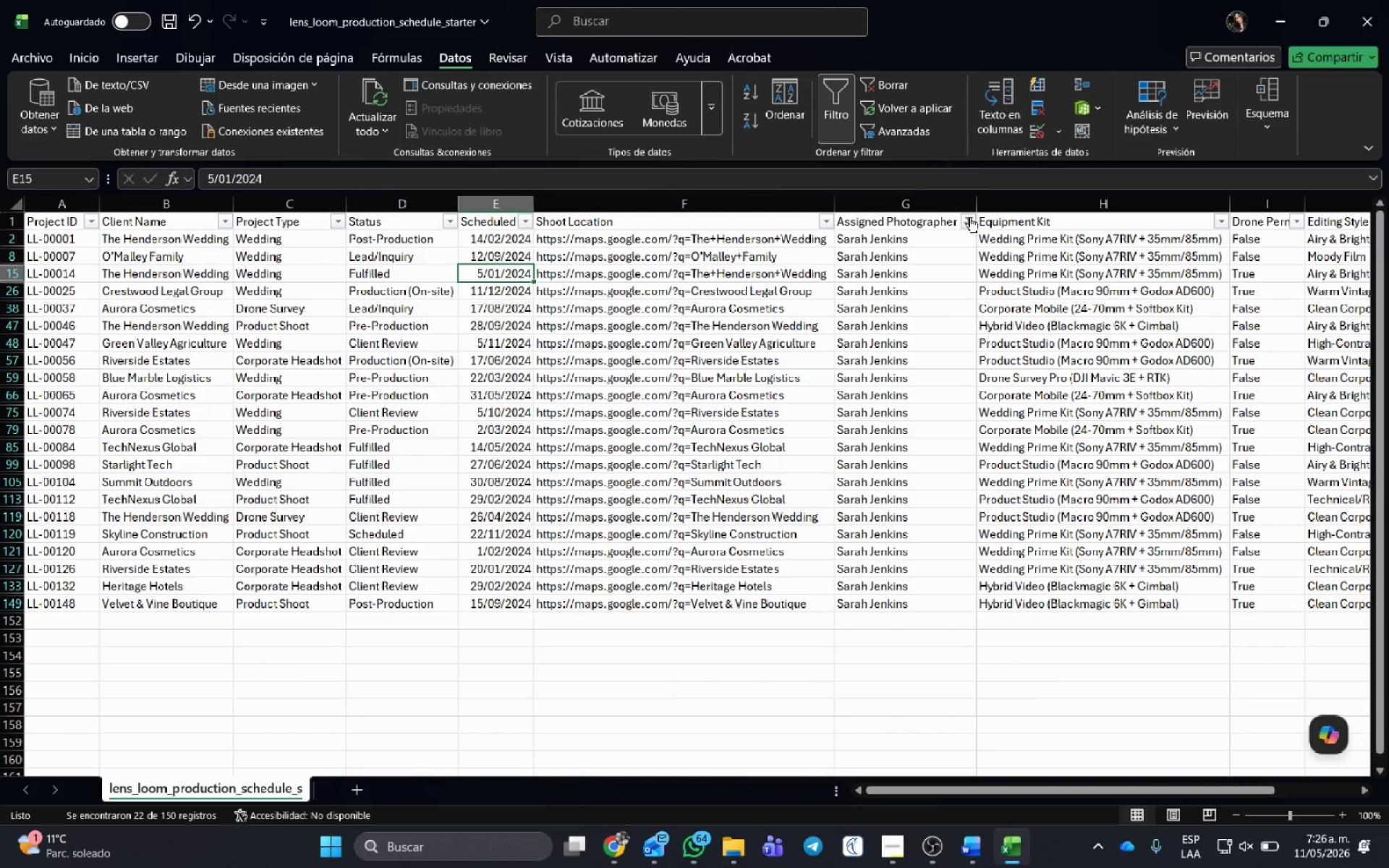 
left_click([968, 217])
 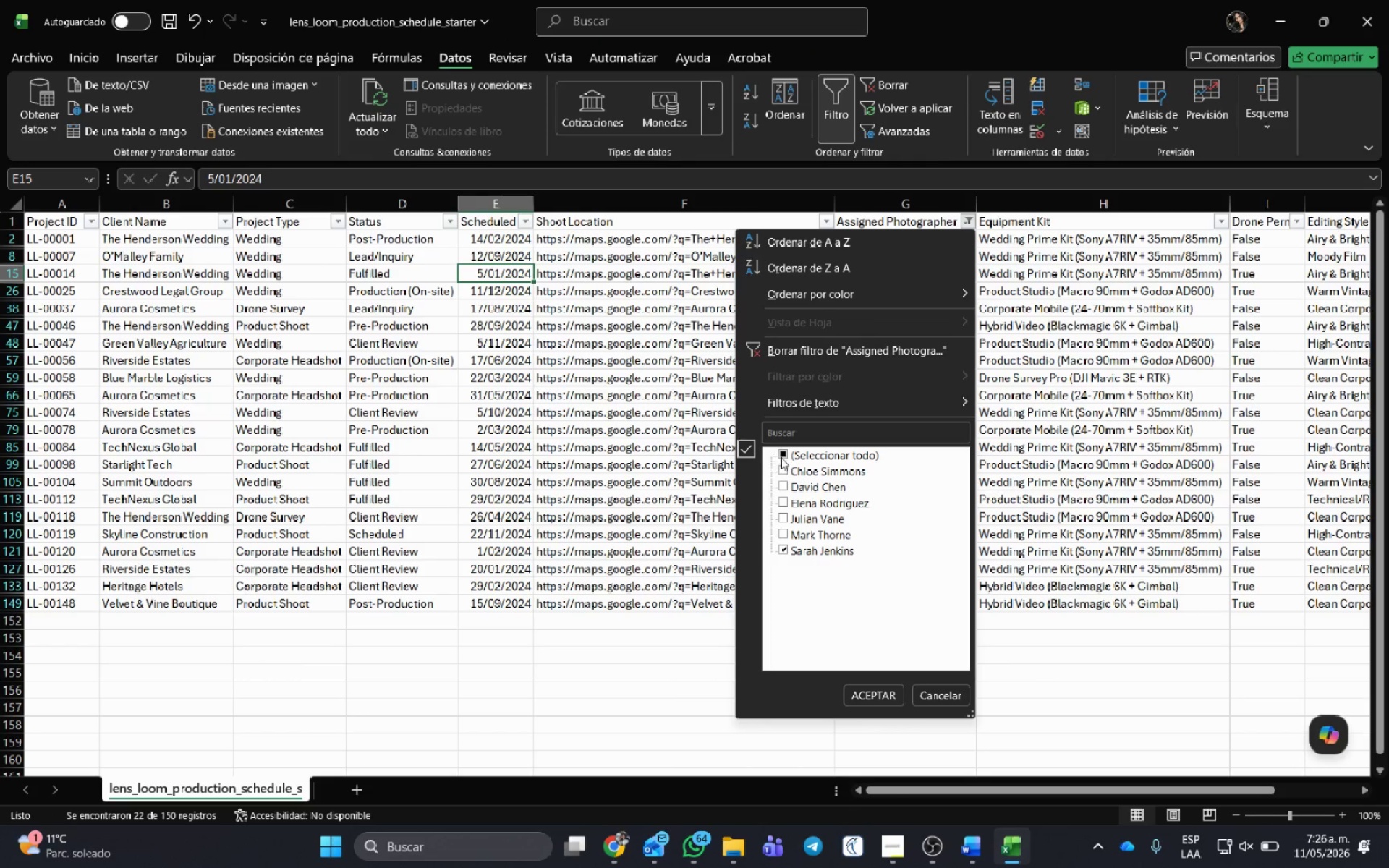 
left_click([781, 457])
 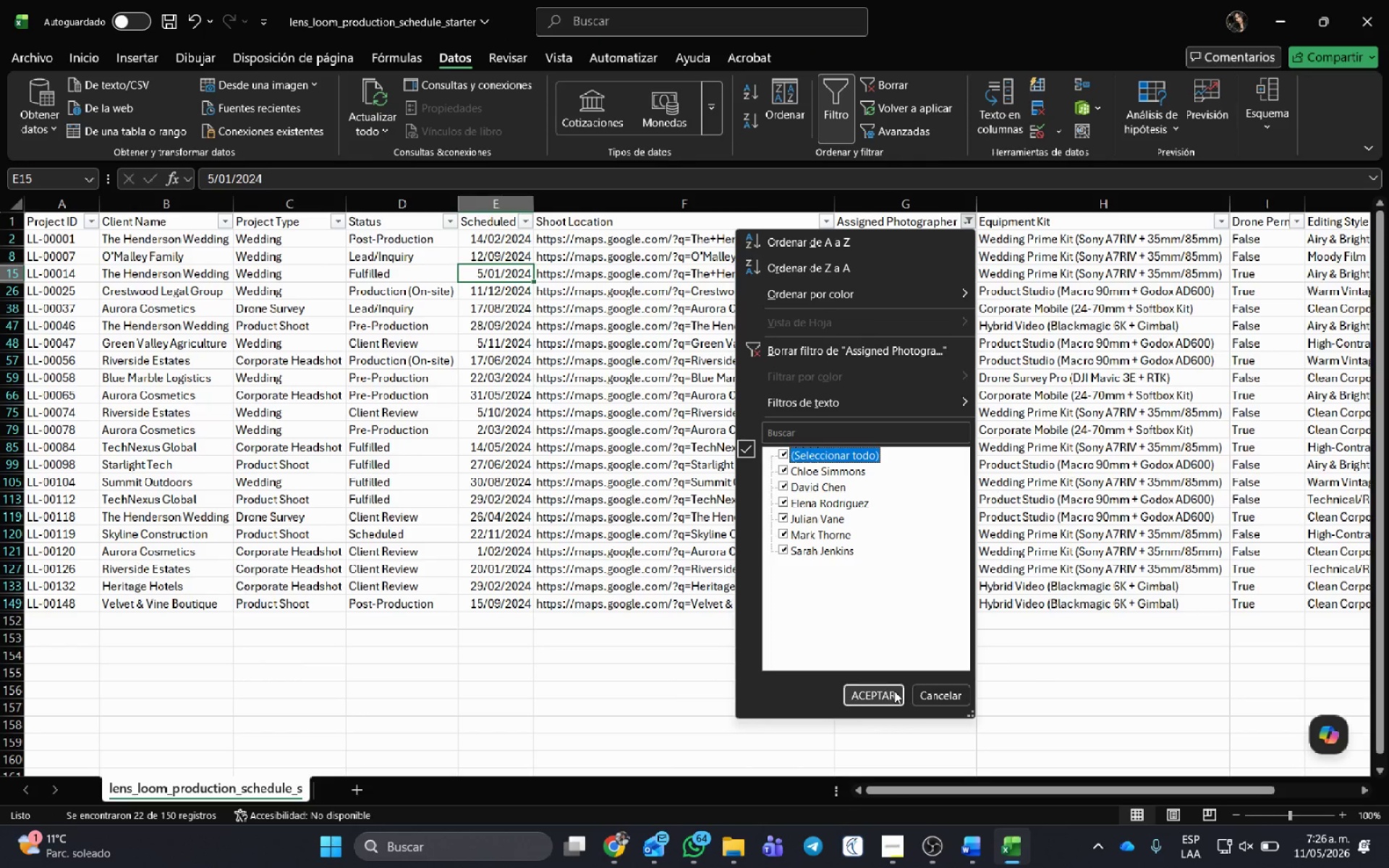 
left_click([894, 691])
 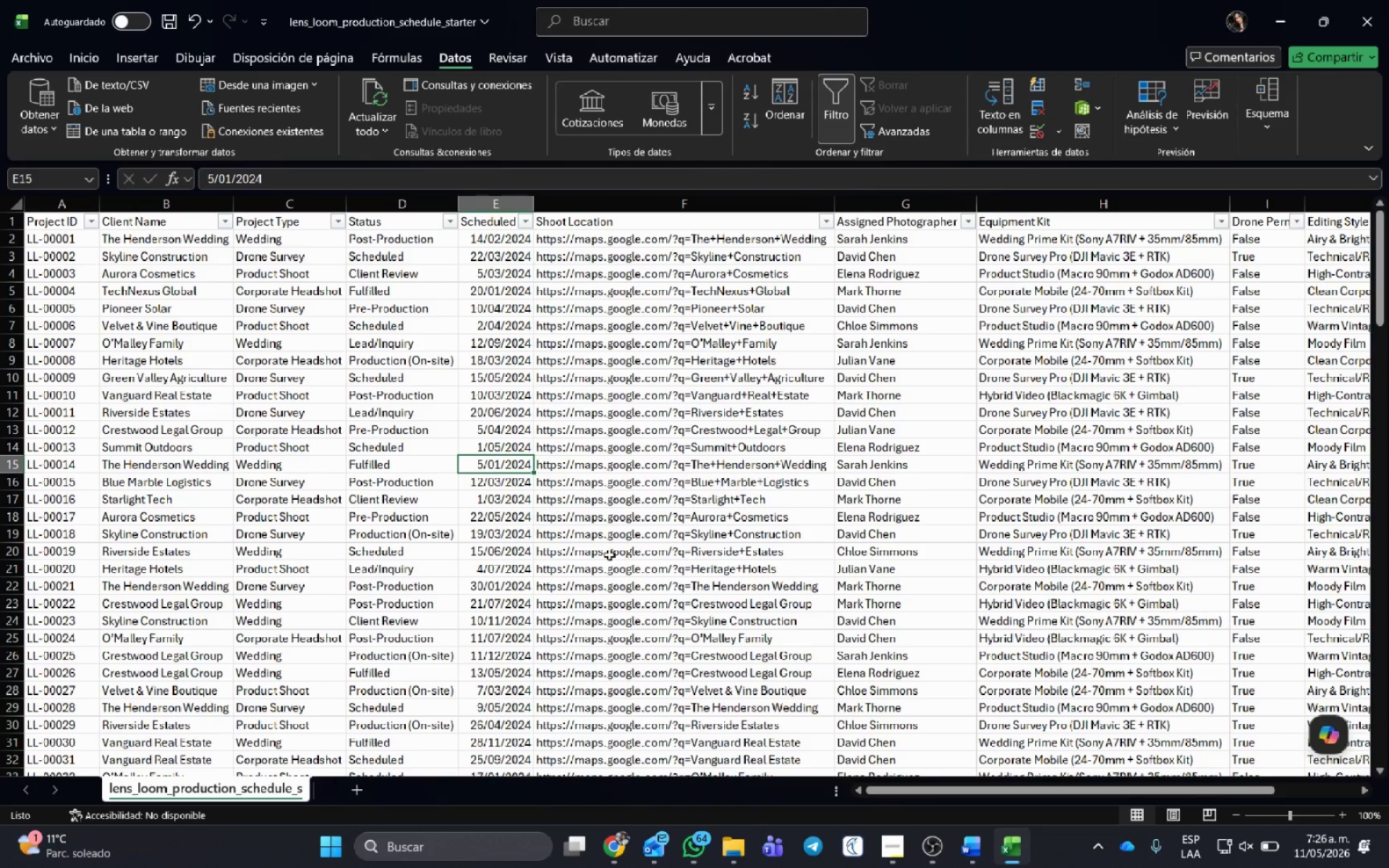 
scroll: coordinate [568, 480], scroll_direction: up, amount: 4.0
 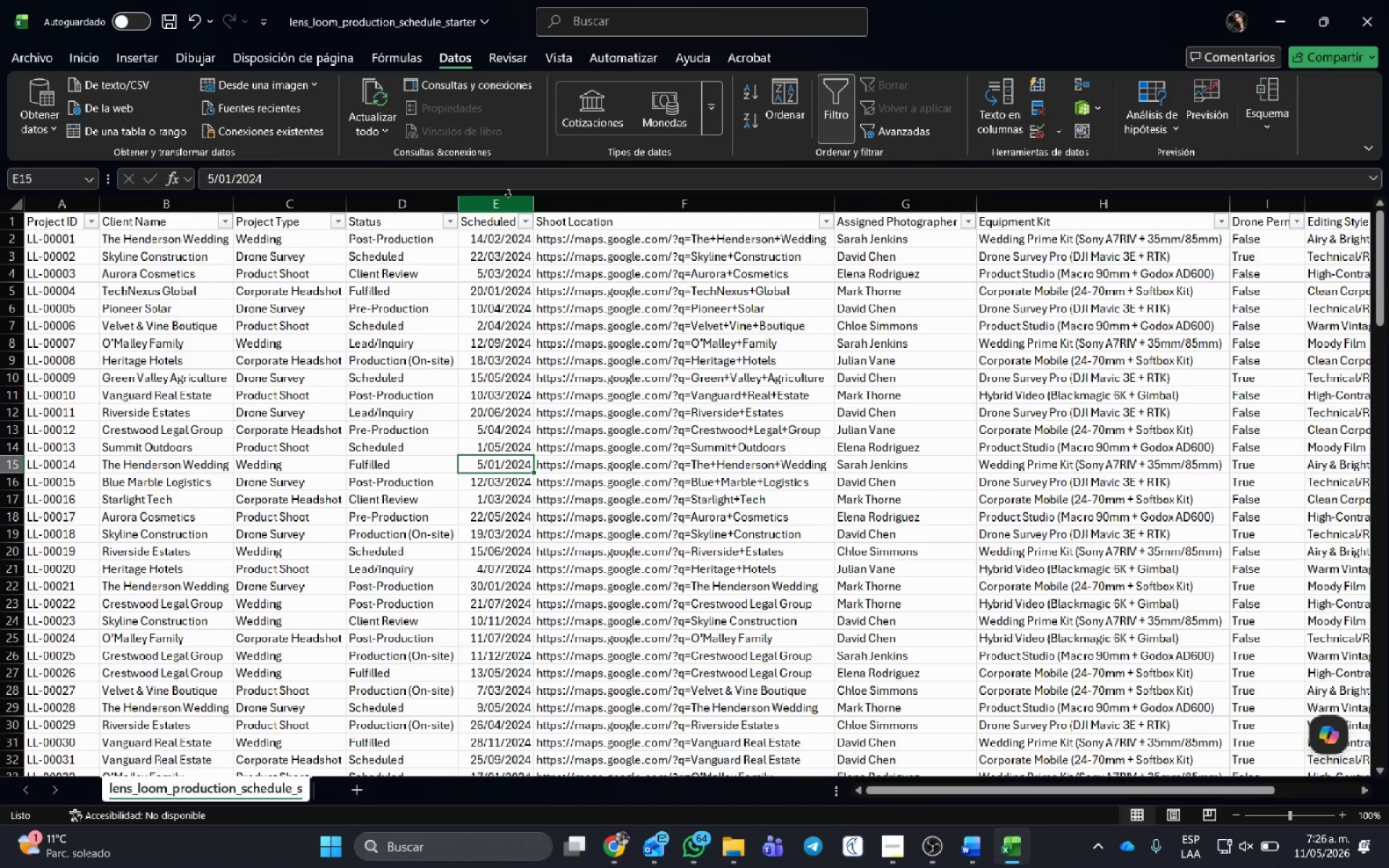 
key(Control+B)
 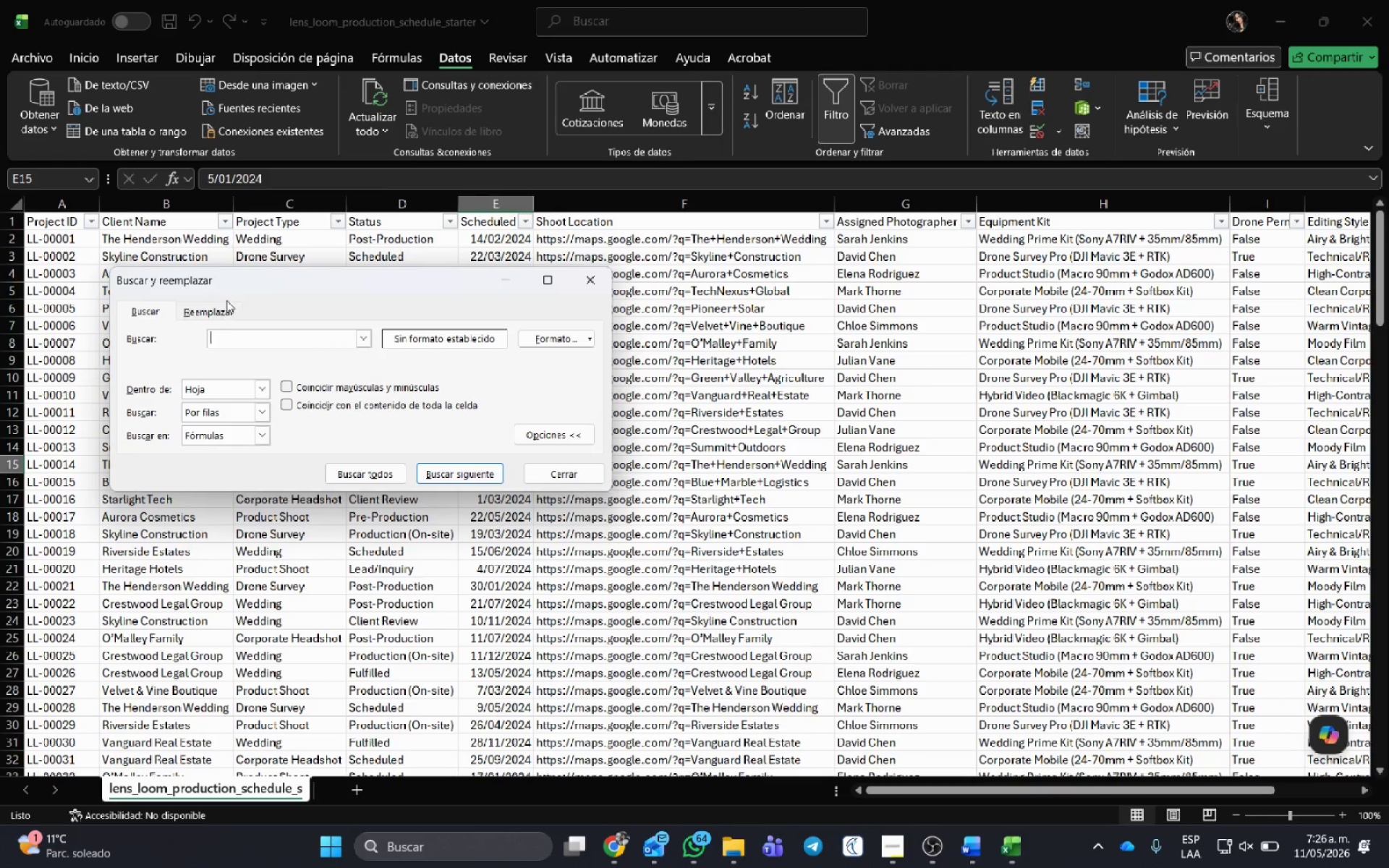 
double_click([227, 315])
 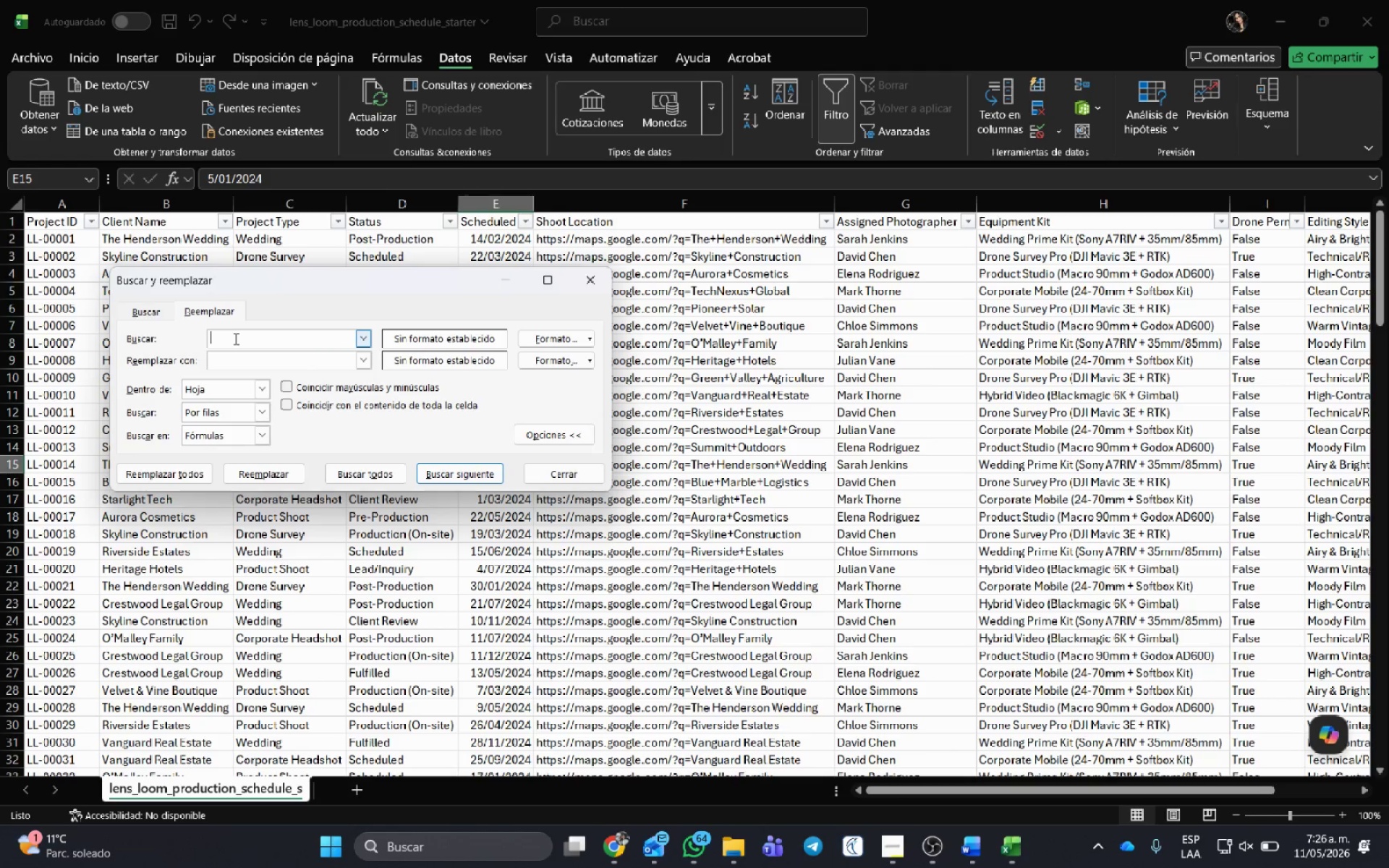 
triple_click([234, 339])
 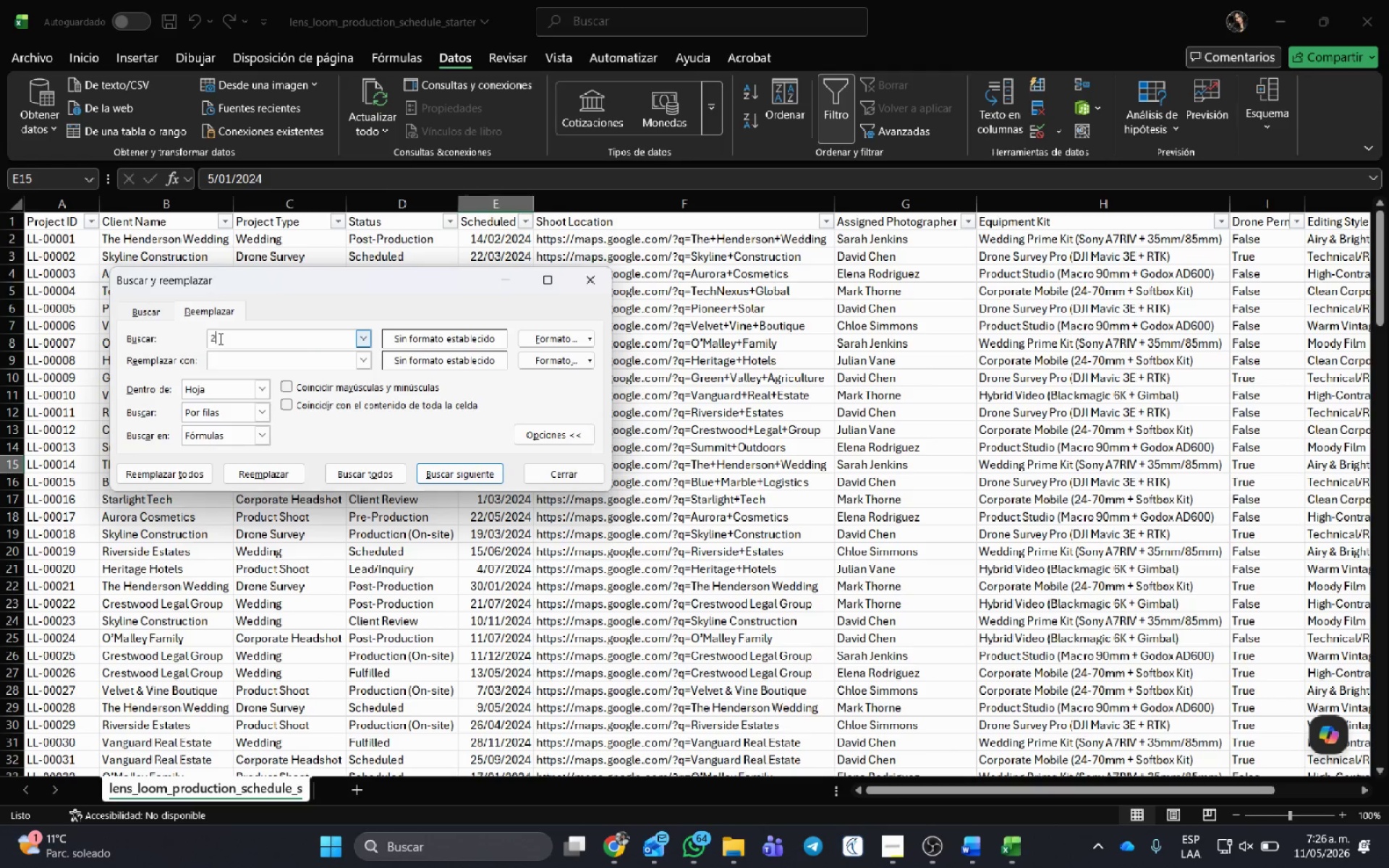 
key(Numpad2)
 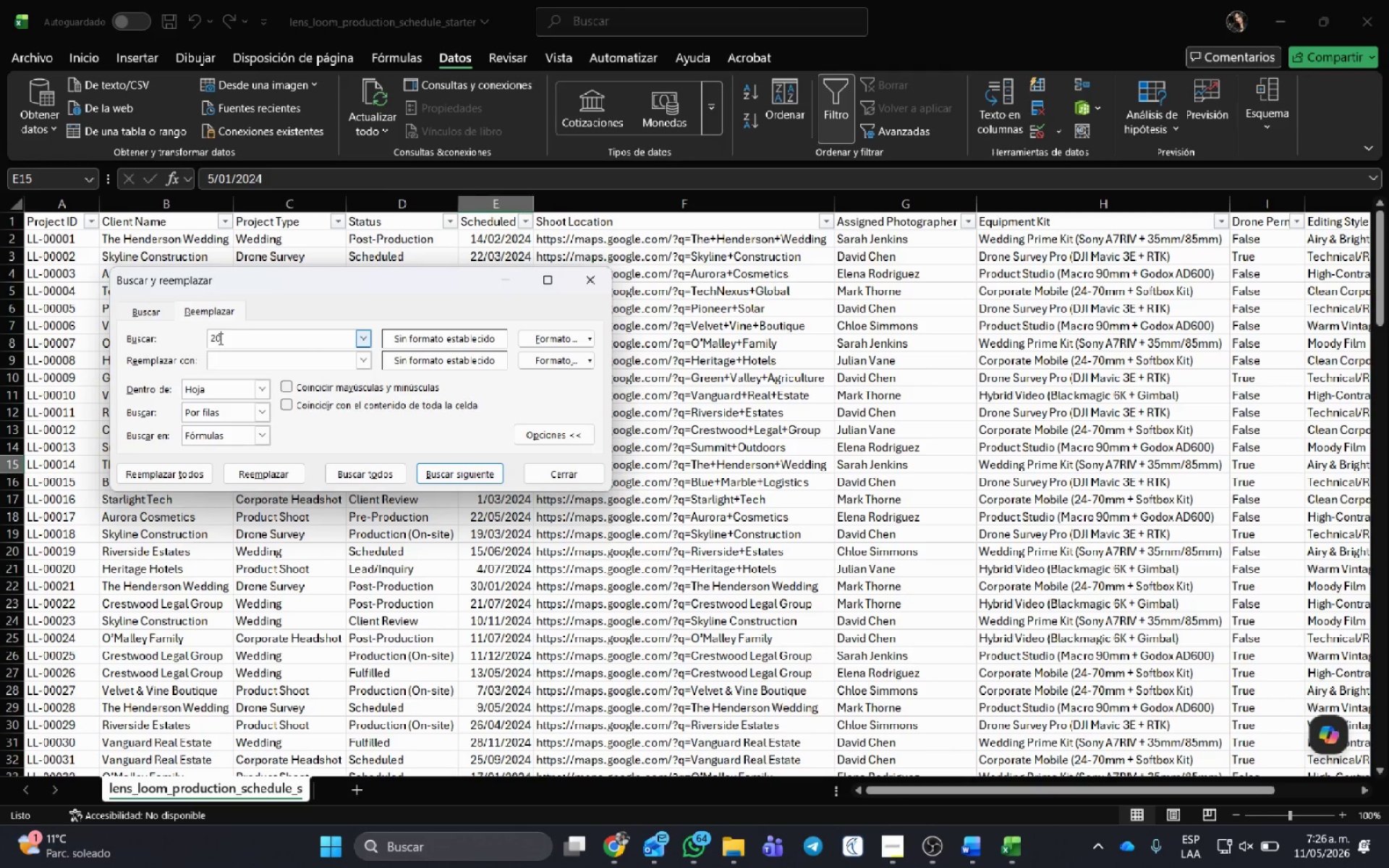 
key(Numpad0)
 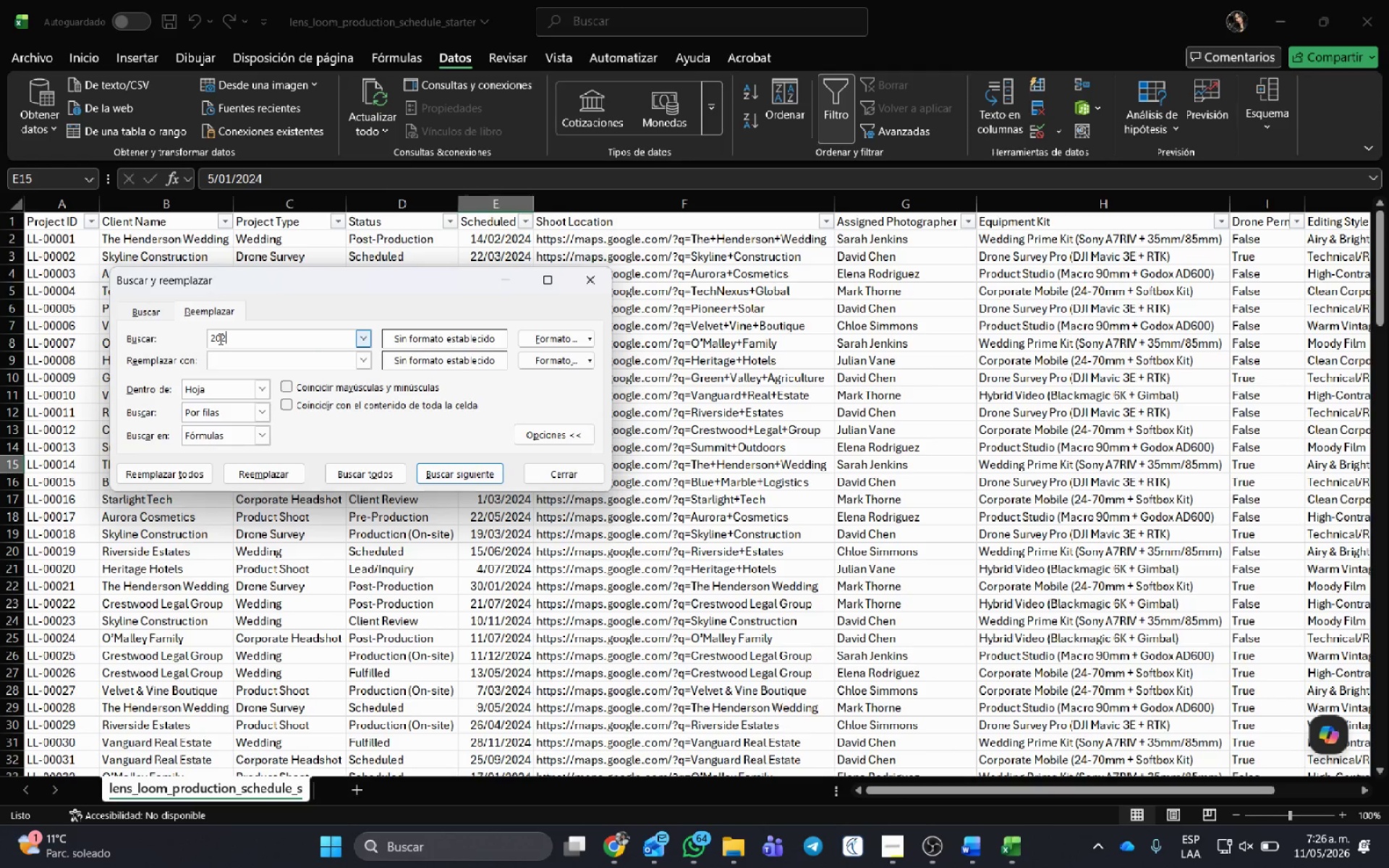 
key(Numpad2)
 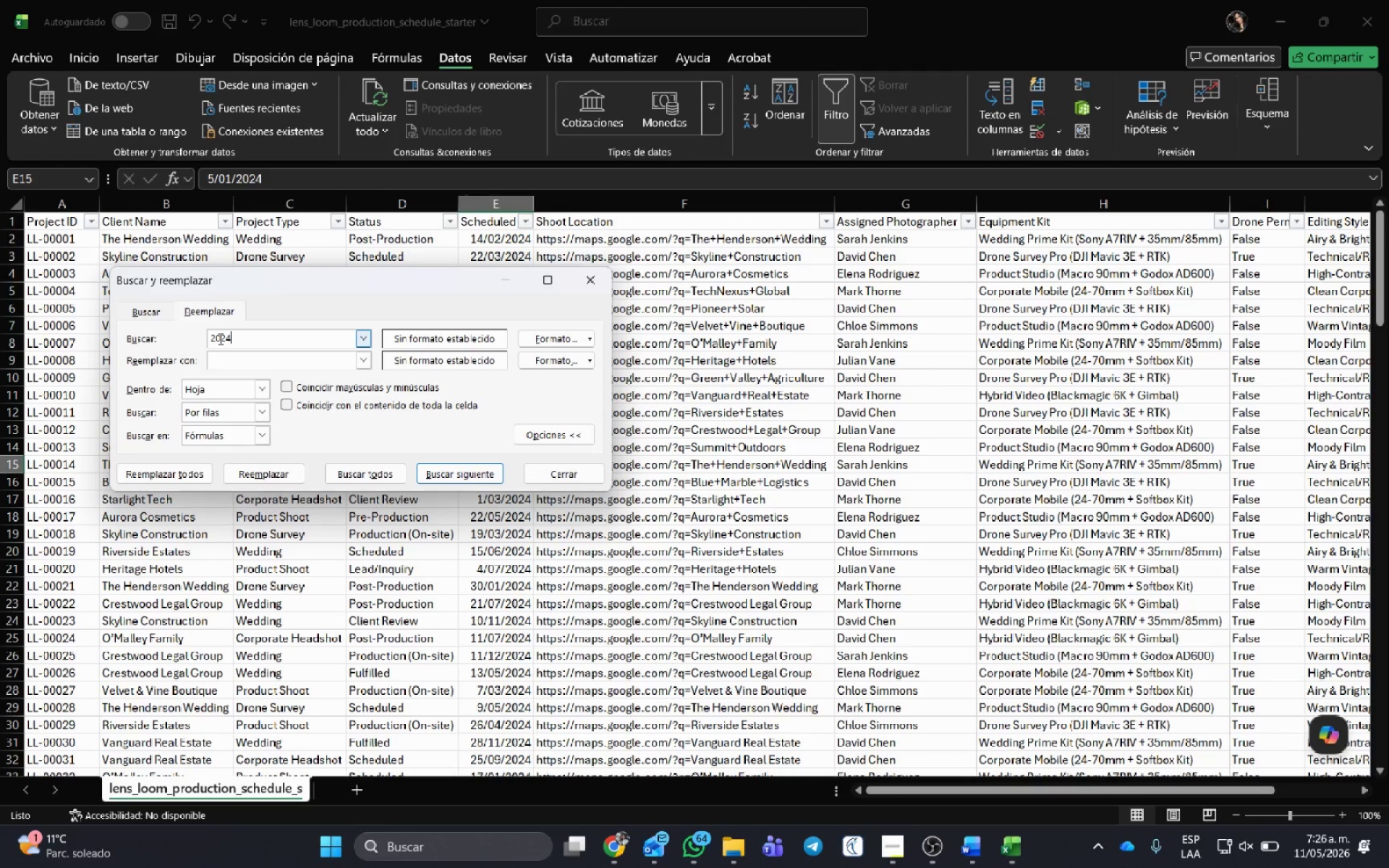 
key(Numpad4)
 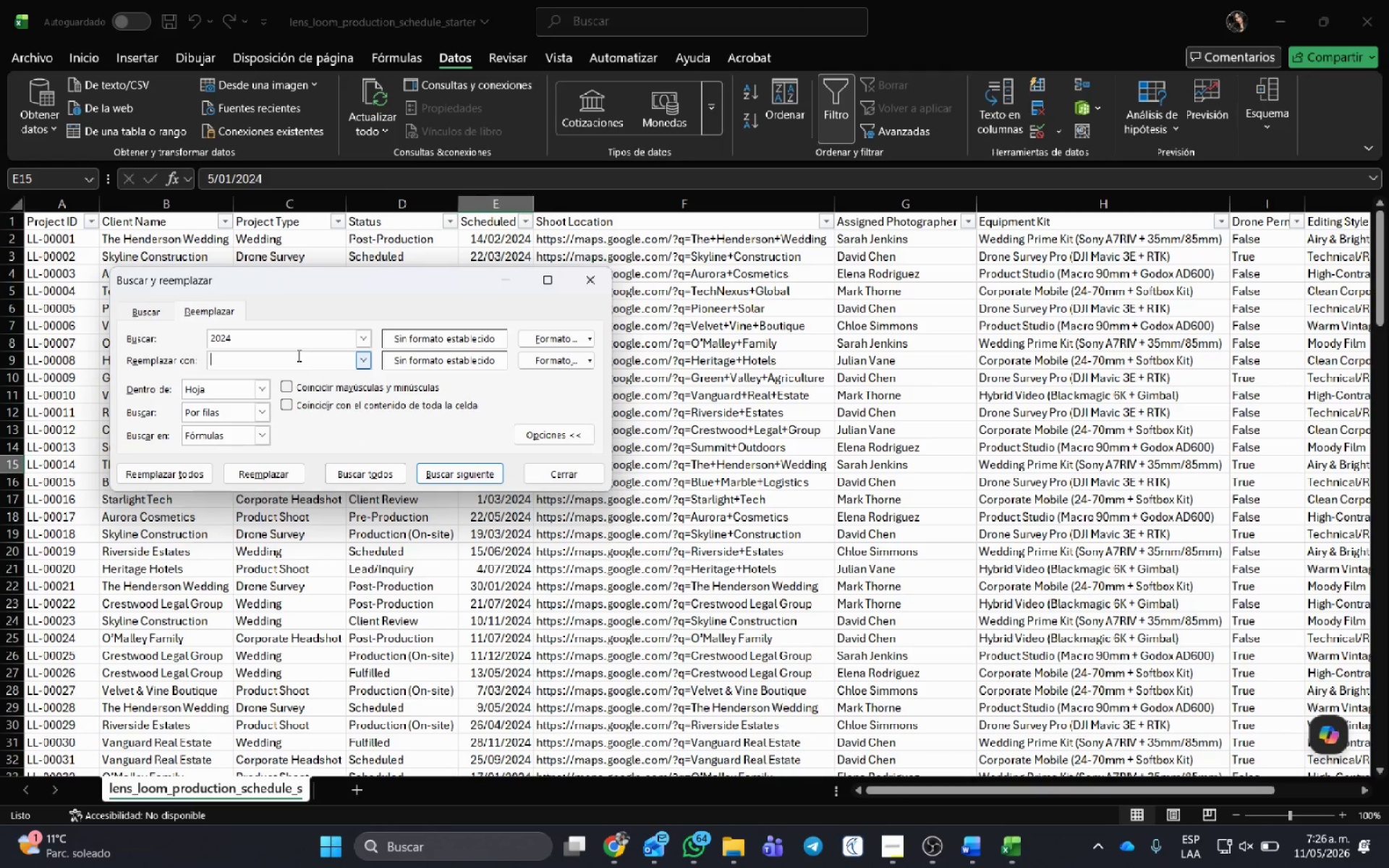 
key(Numpad2)
 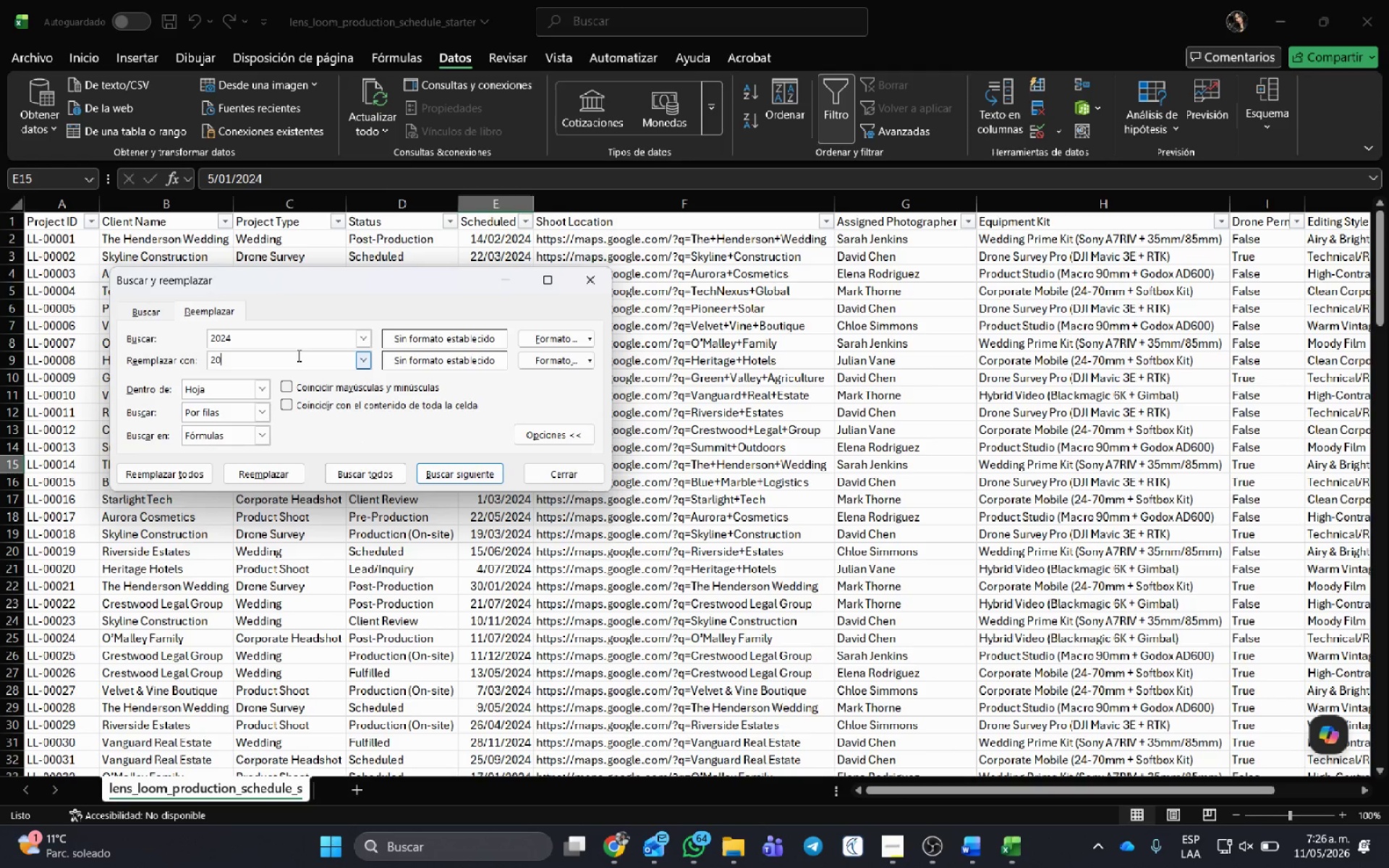 
key(Numpad0)
 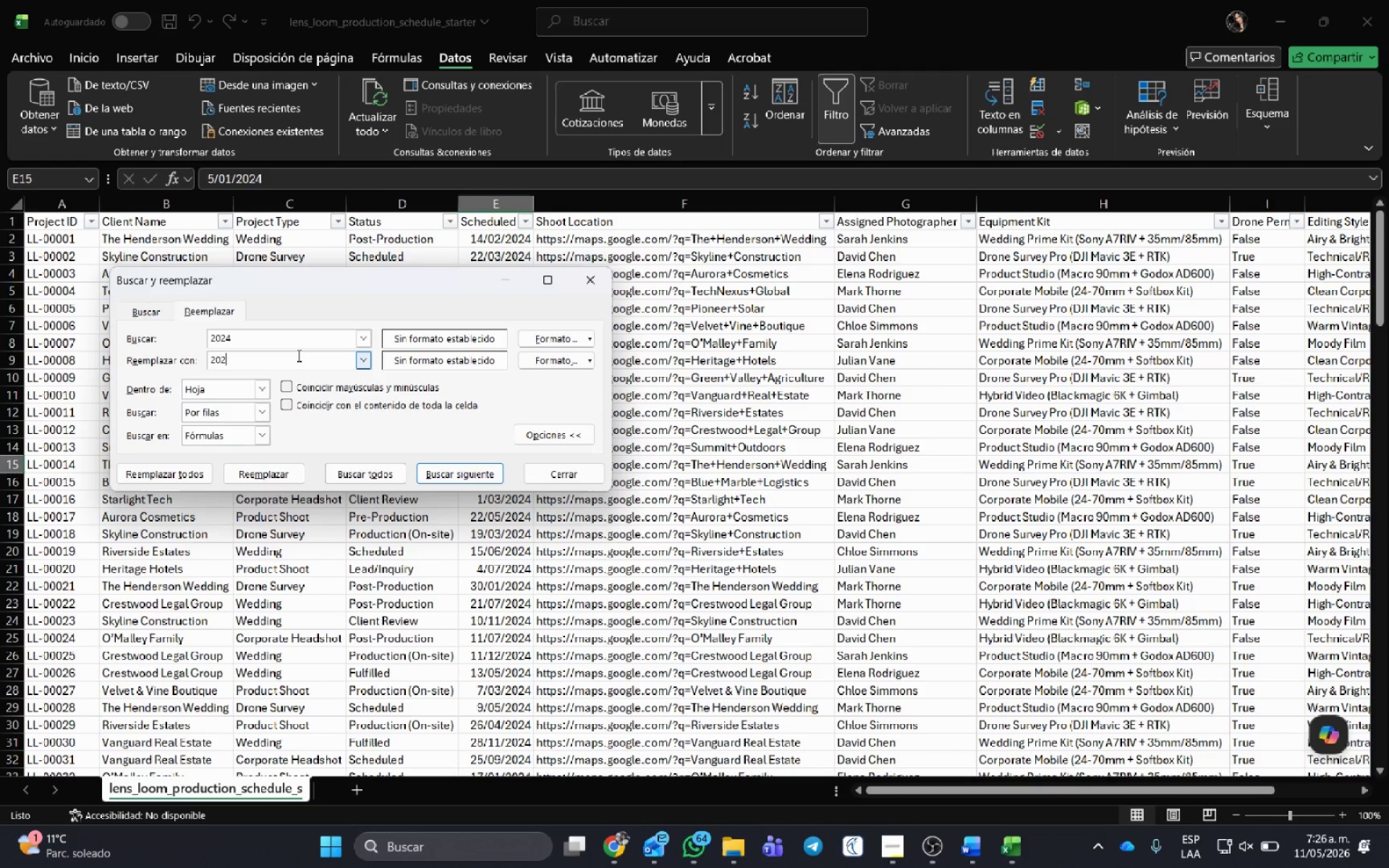 
key(Numpad2)
 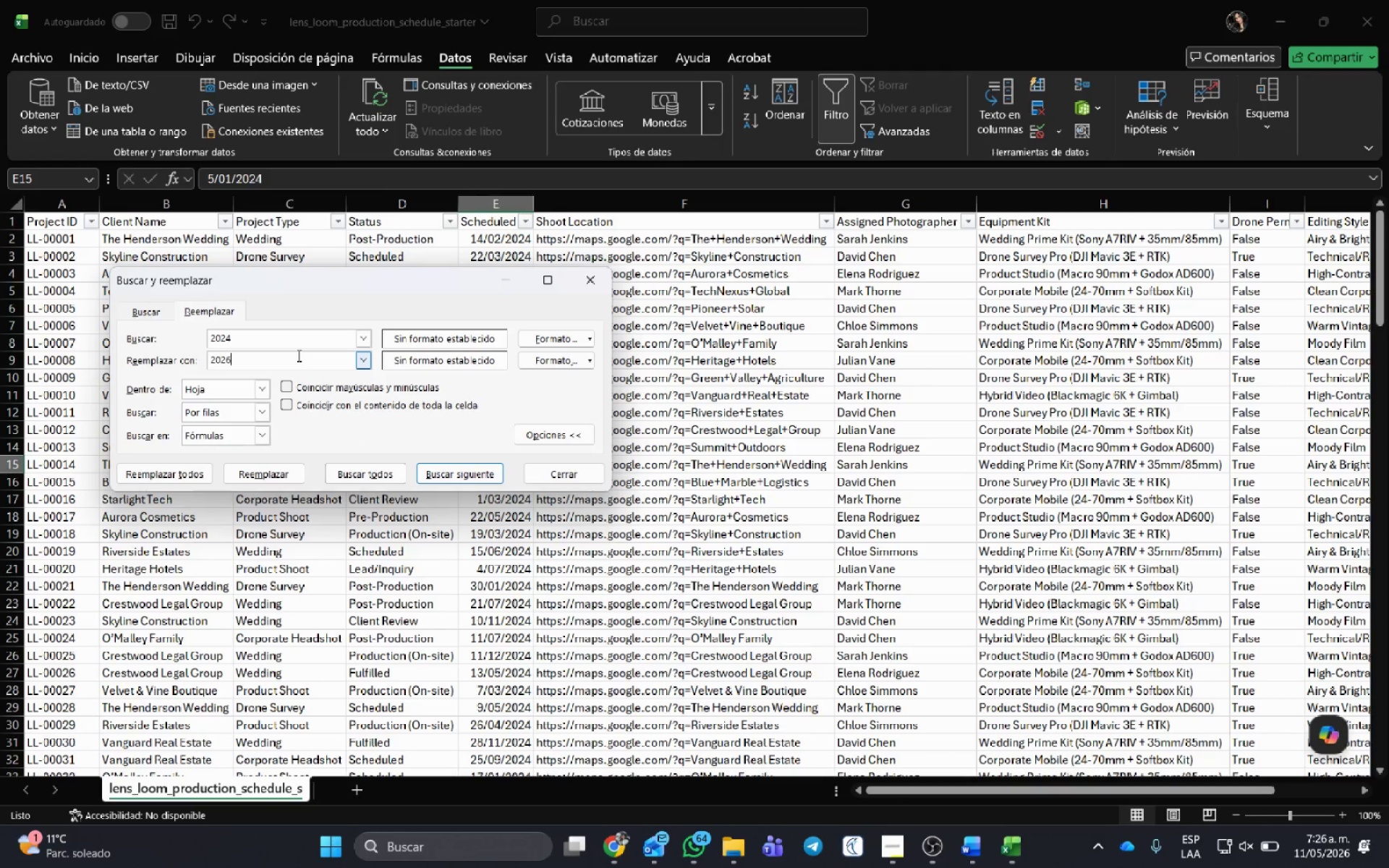 
key(Numpad6)
 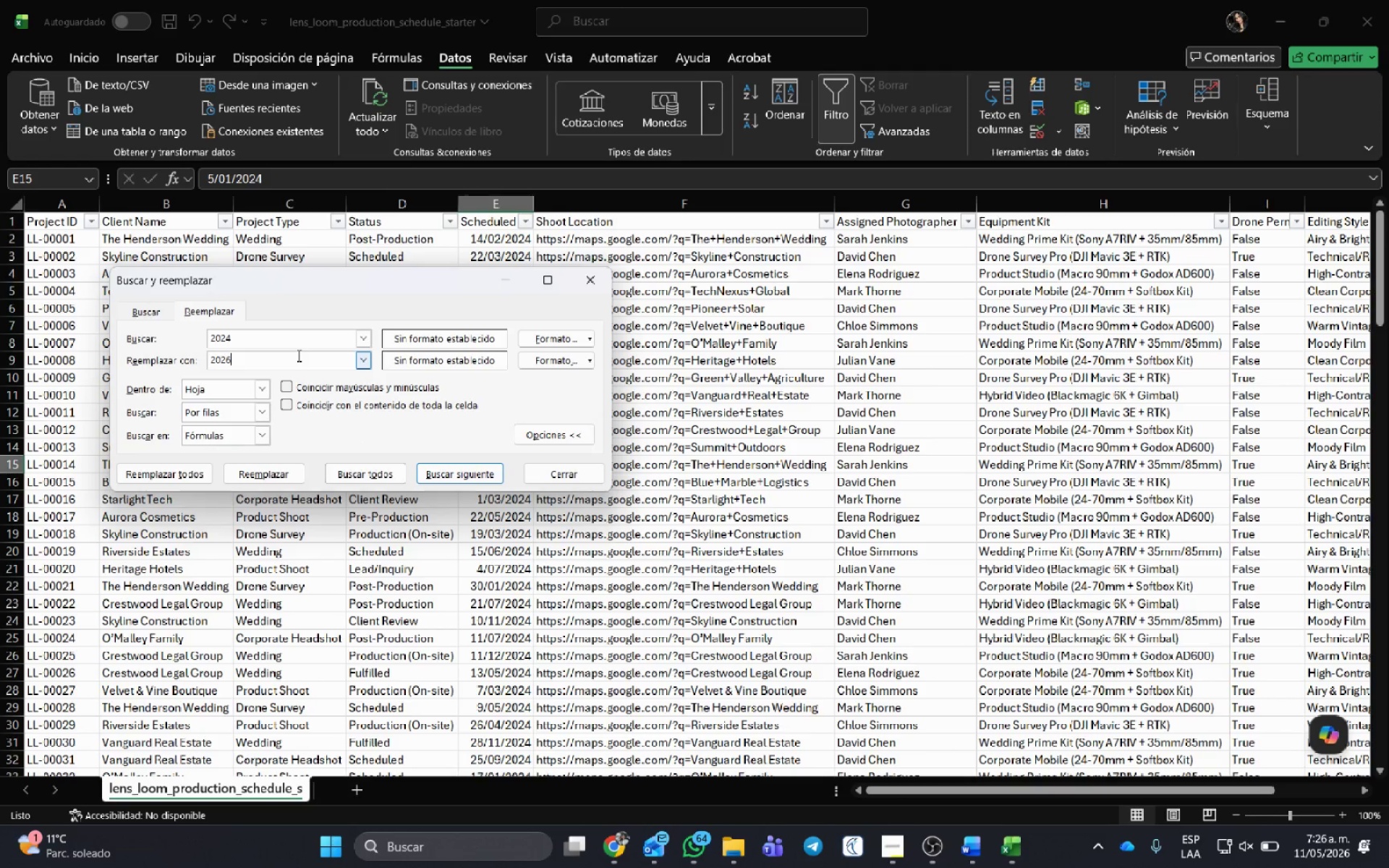 
key(NumpadEnter)
 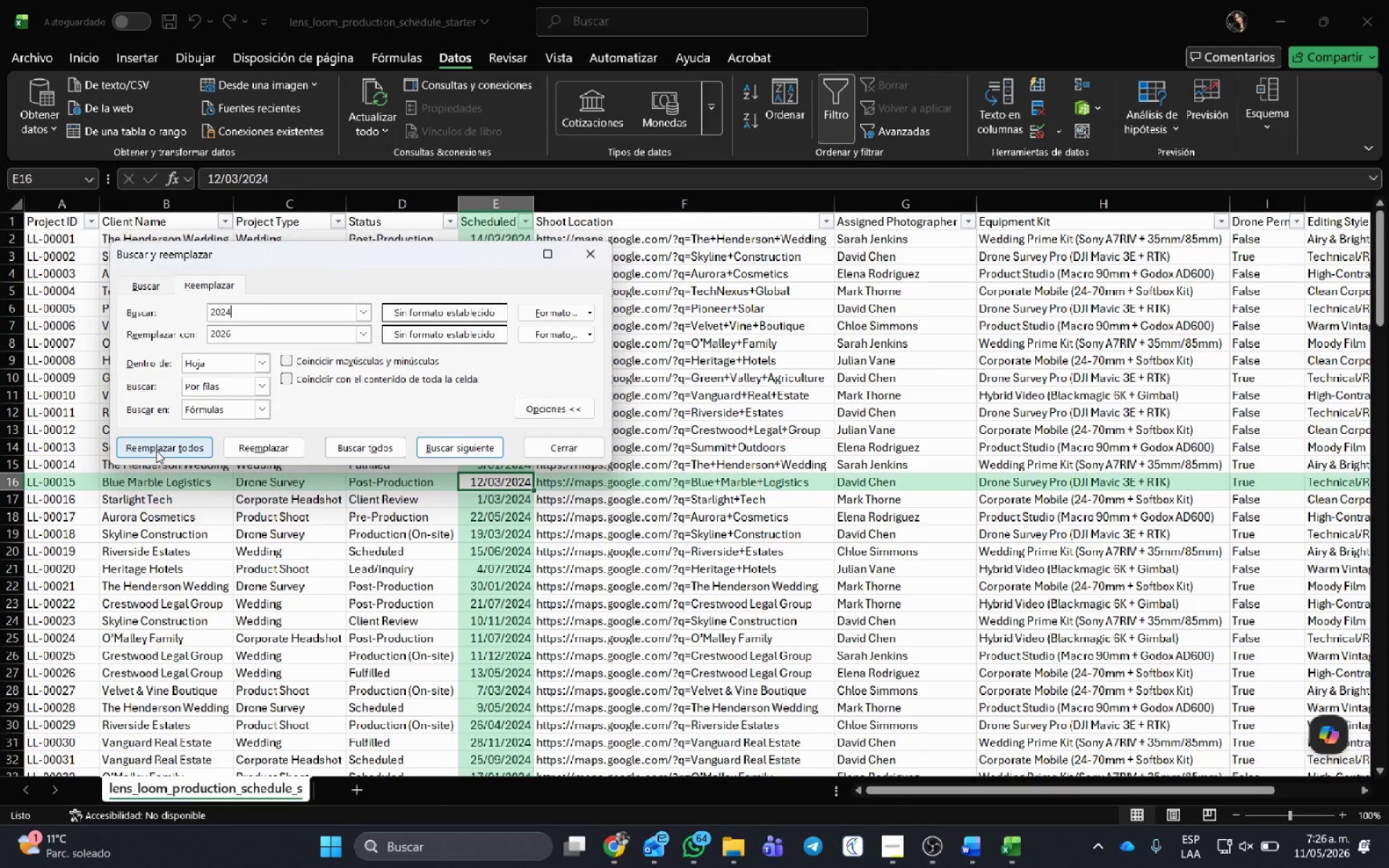 
double_click([165, 448])
 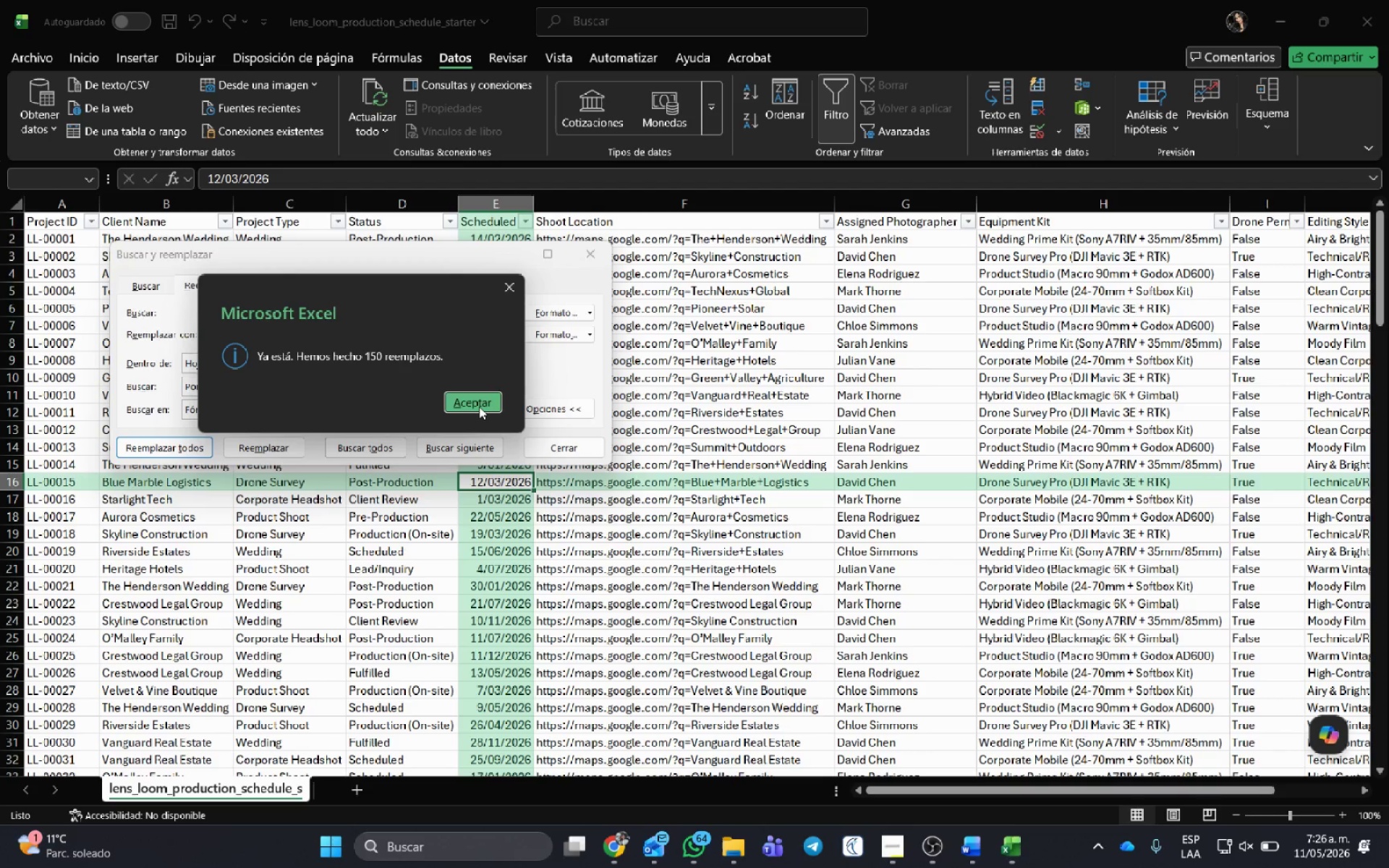 
left_click([479, 406])
 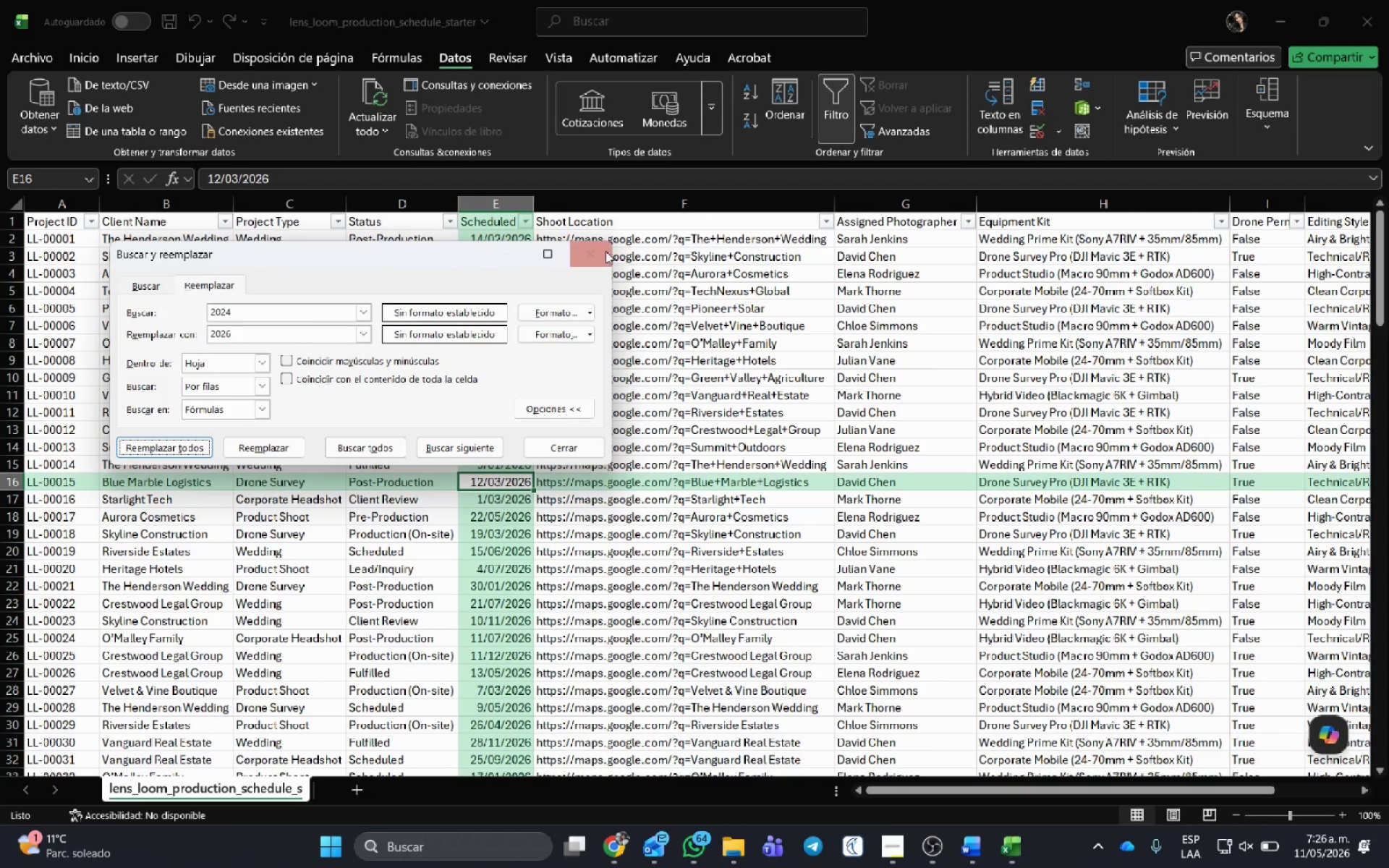 
left_click([606, 251])
 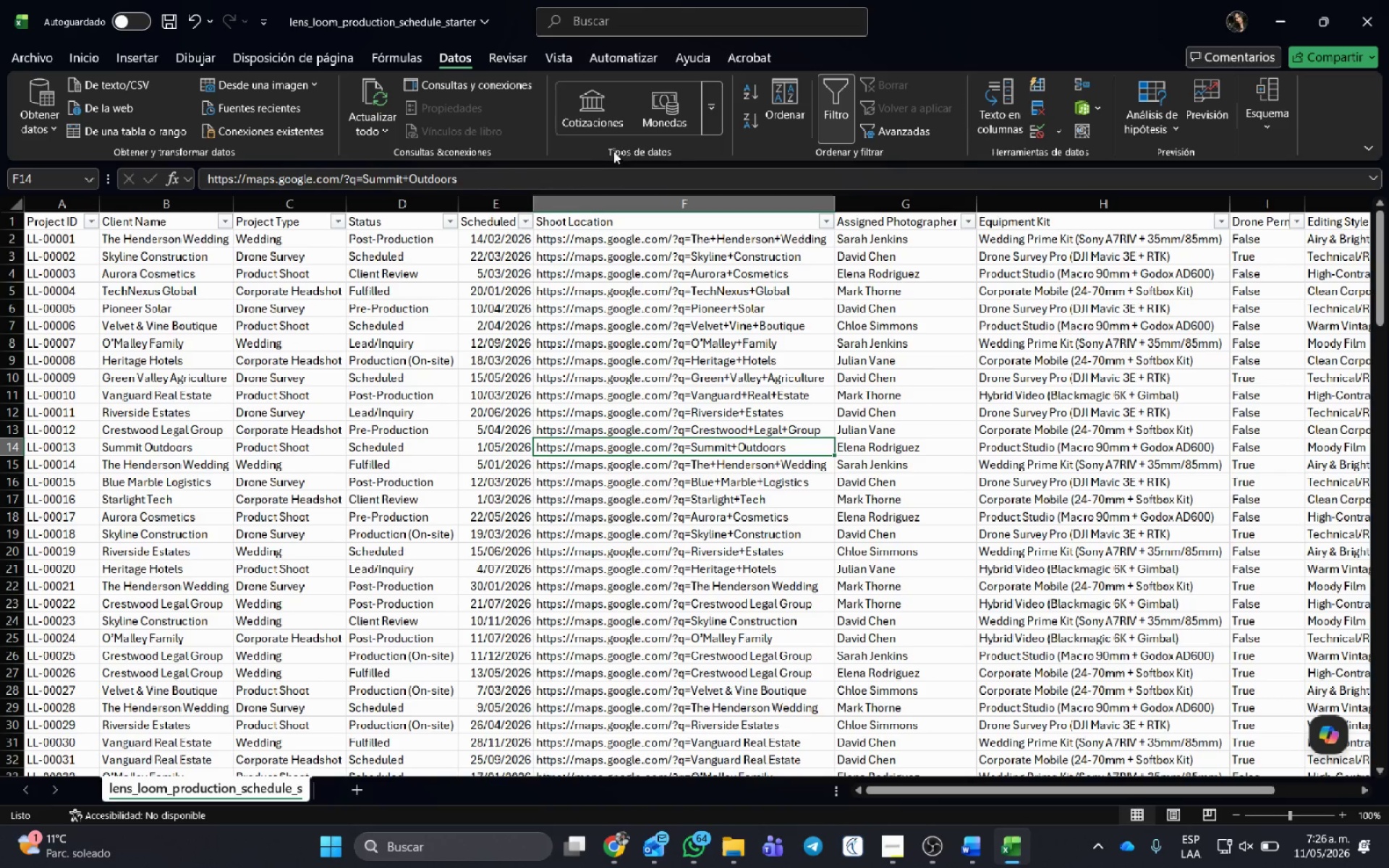 
scroll: coordinate [520, 302], scroll_direction: up, amount: 5.0
 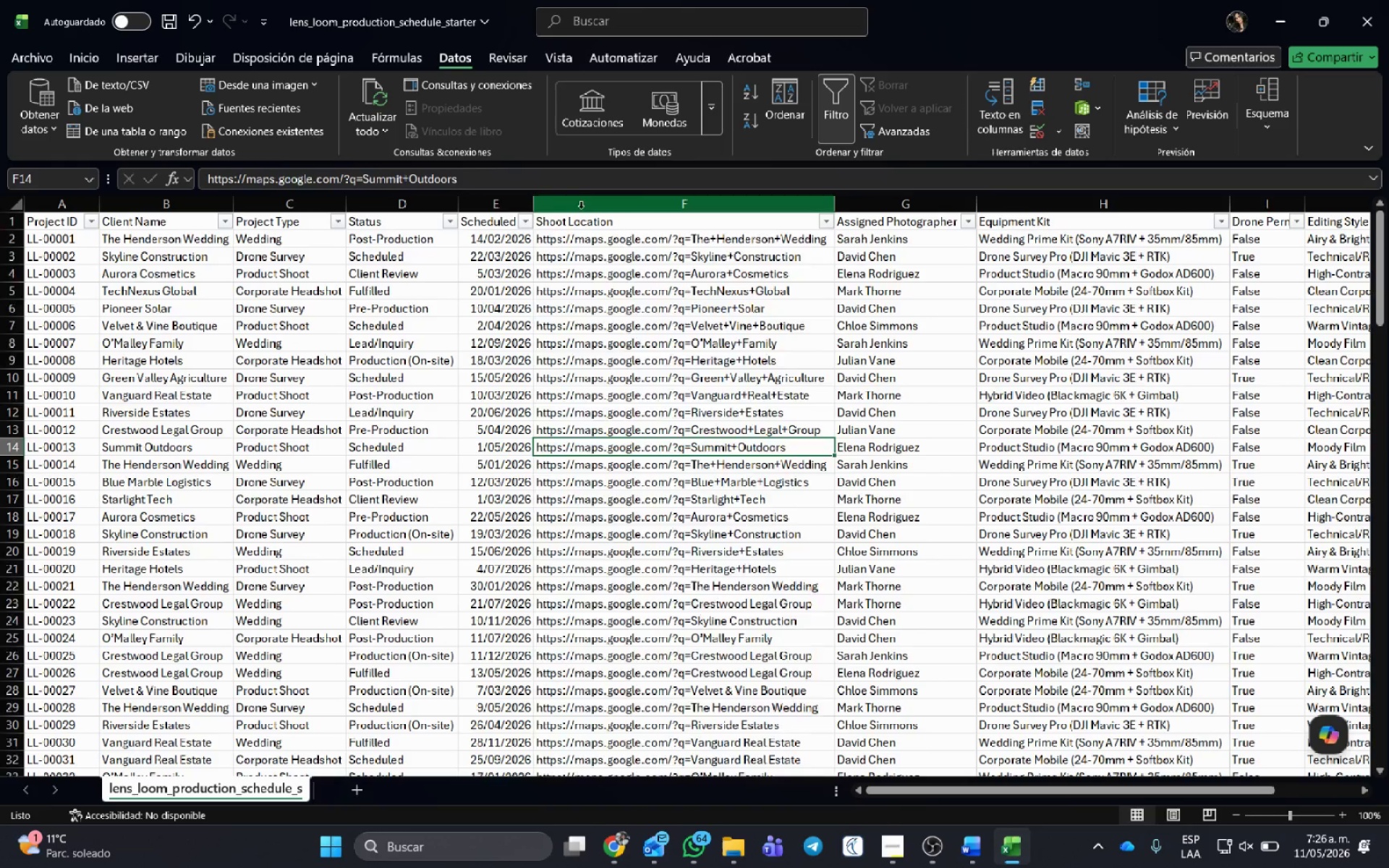 
left_click([581, 208])
 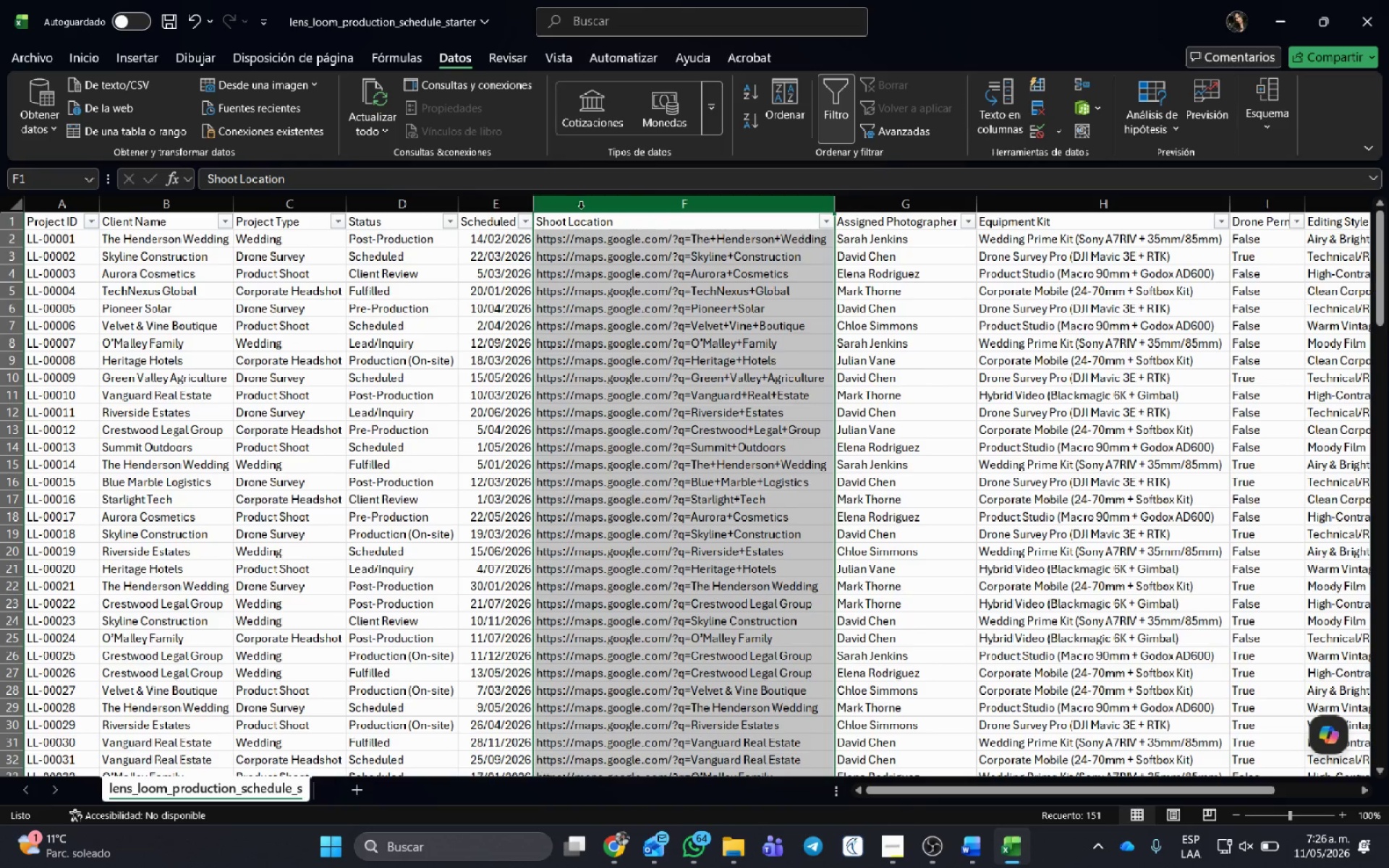 
right_click([581, 208])
 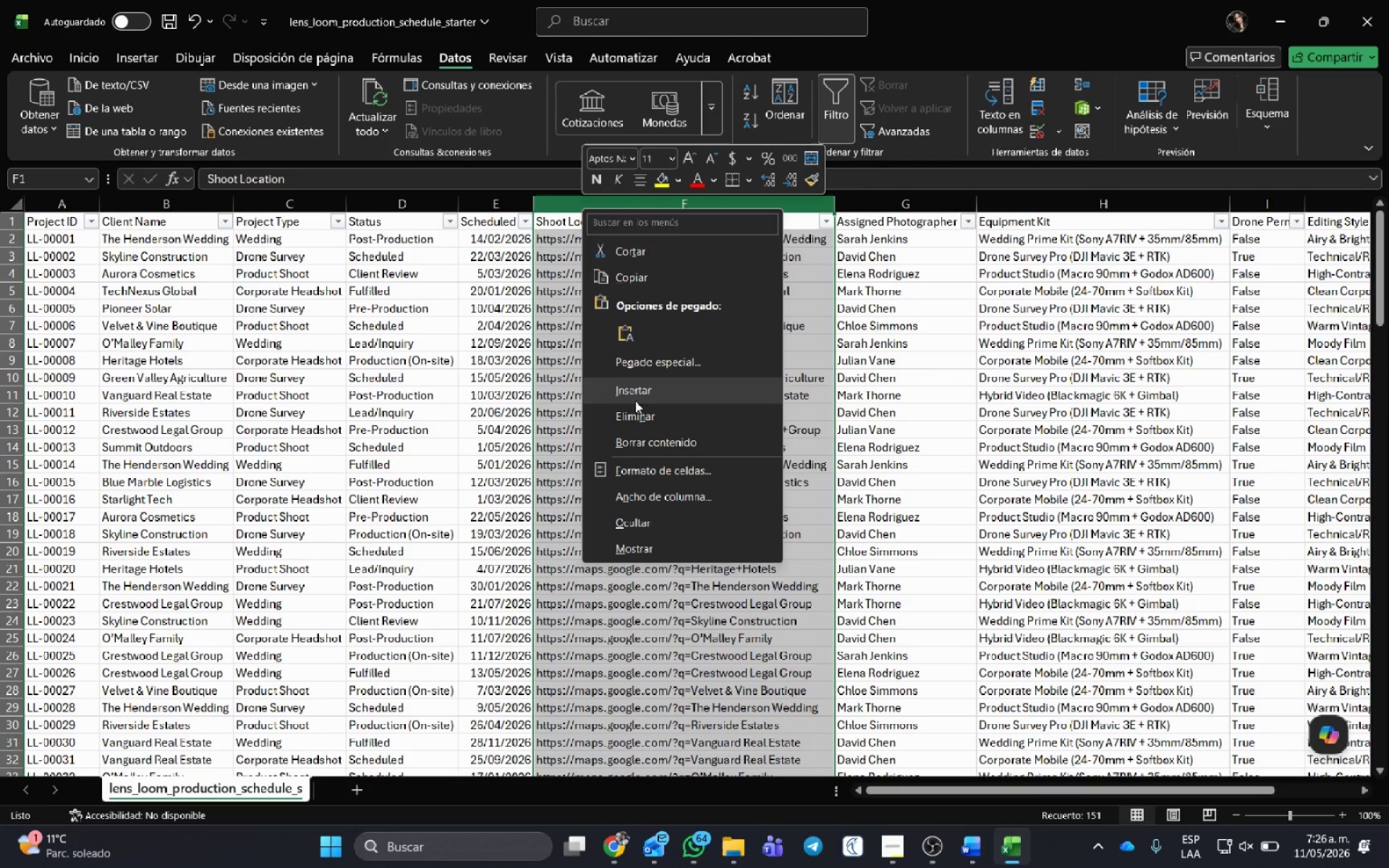 
left_click([635, 391])
 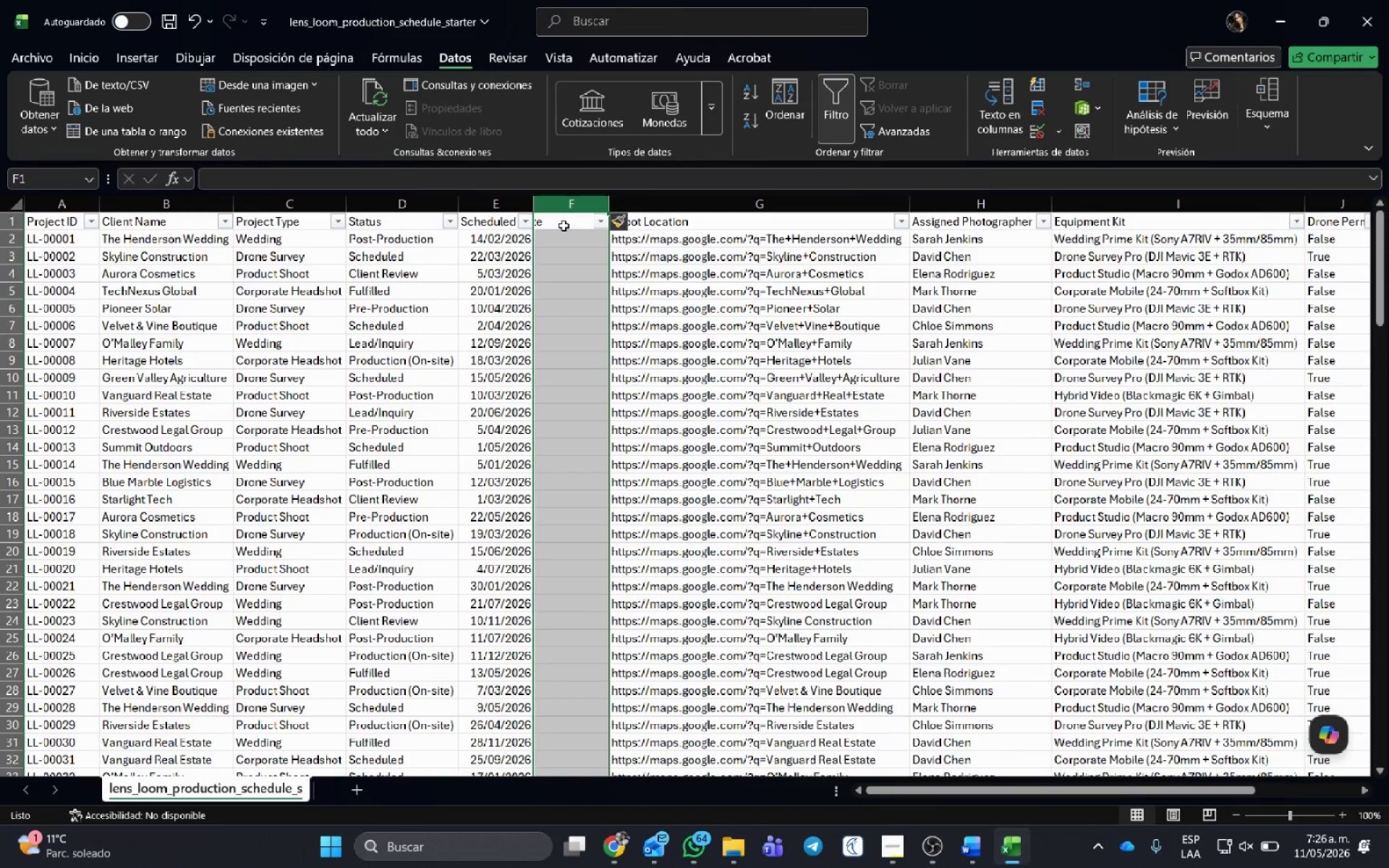 
left_click([561, 221])
 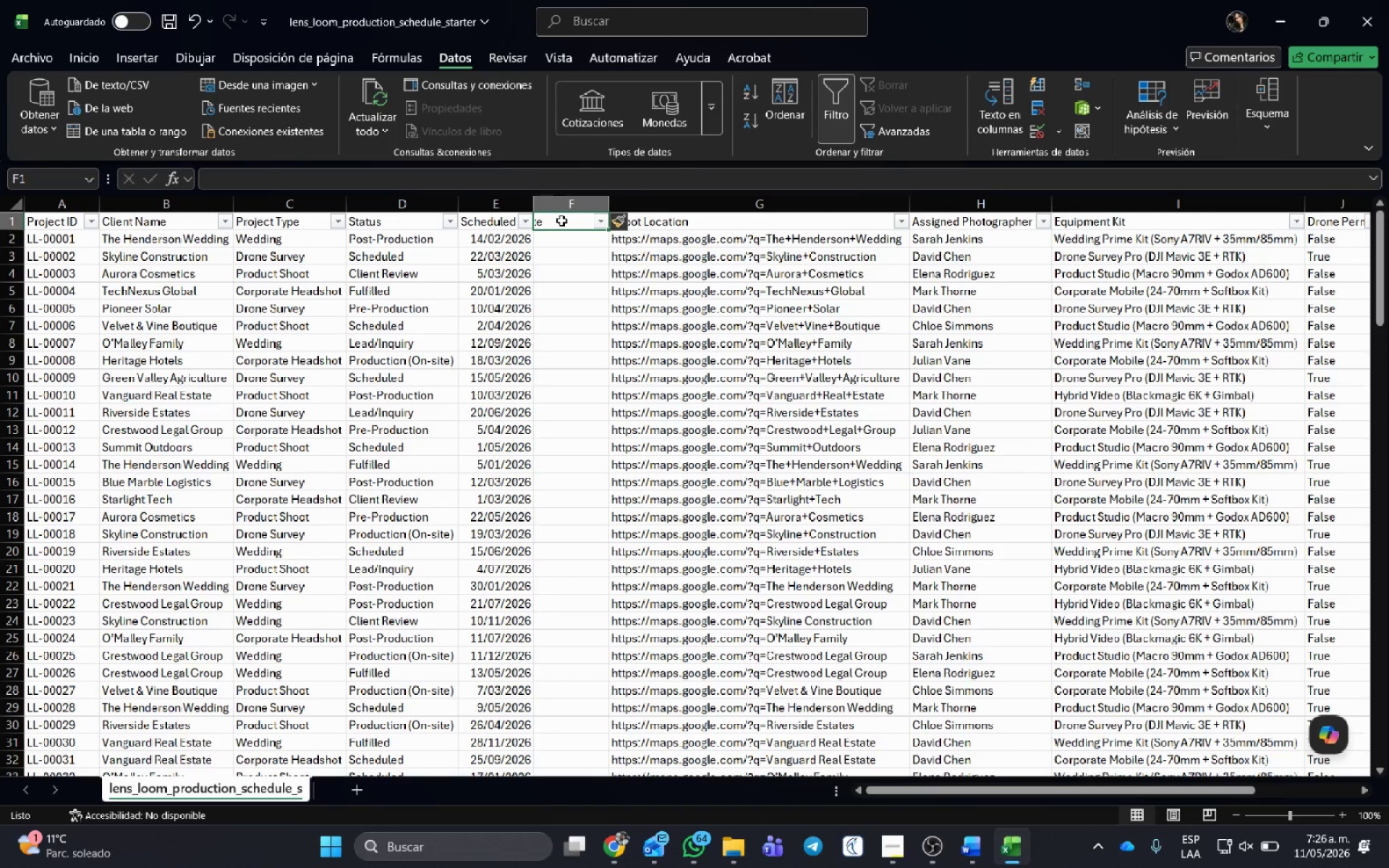 
type(Dude)
key(Backspace)
key(Backspace)
type(e date)
 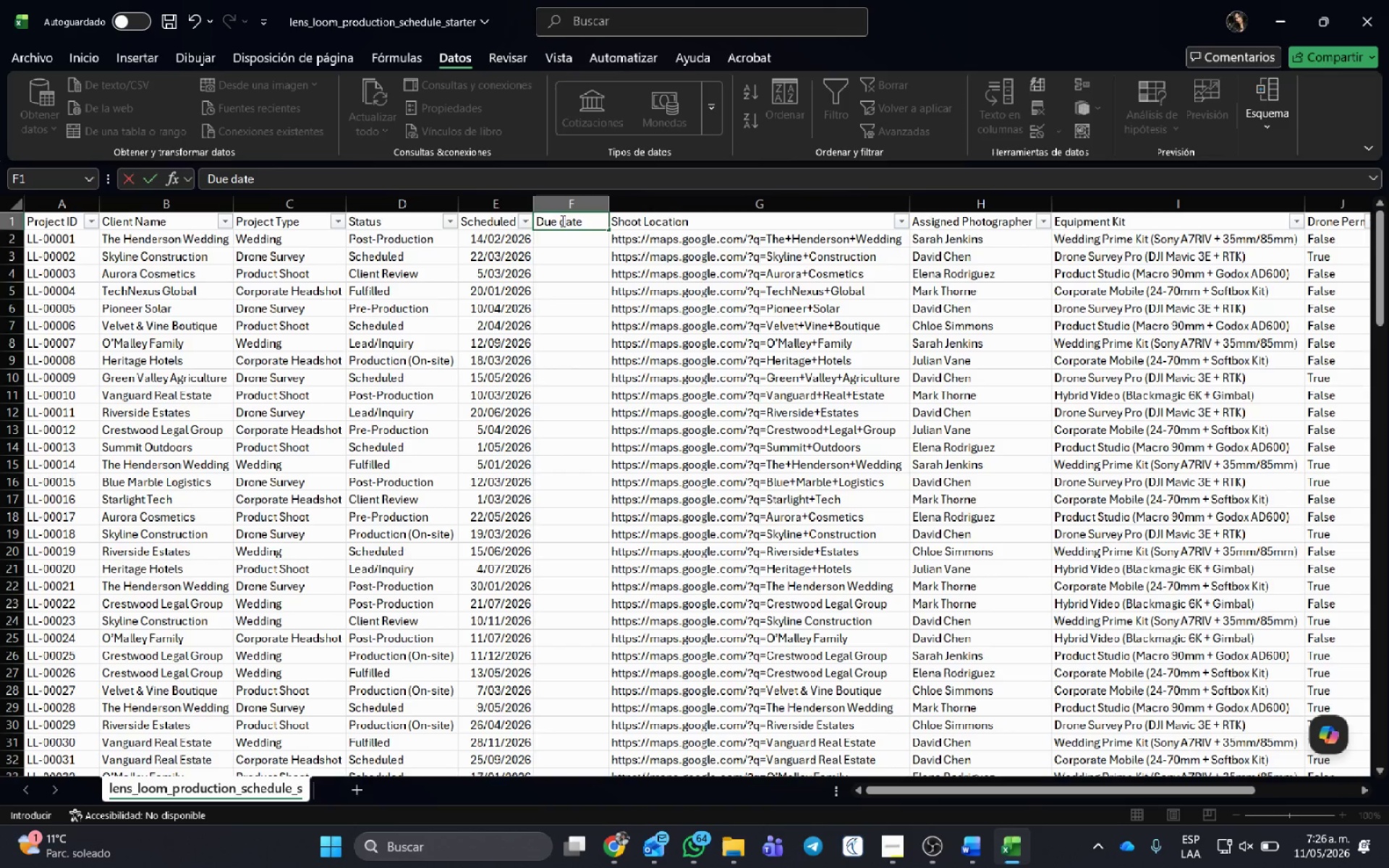 
key(Enter)
 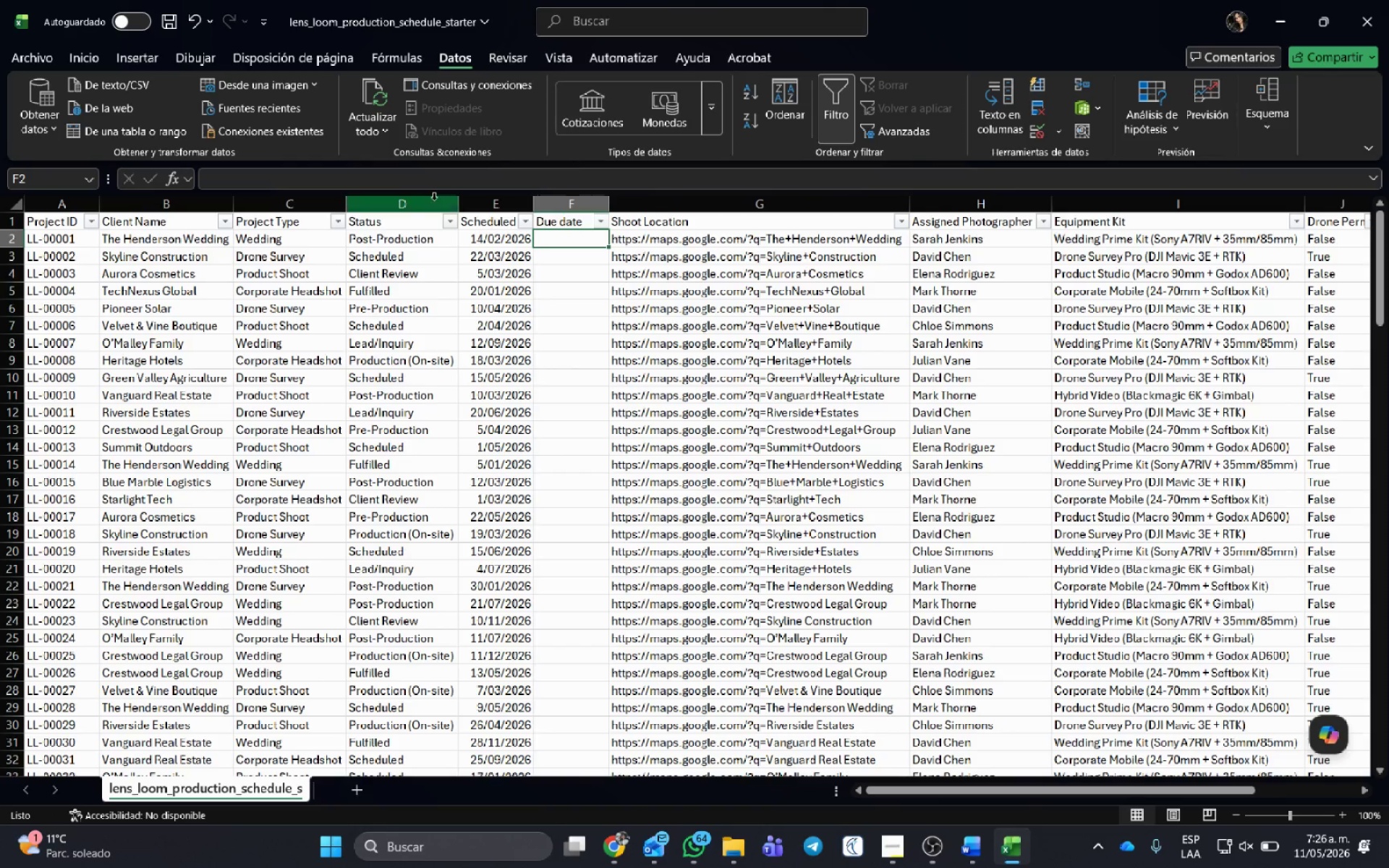 
left_click([496, 214])
 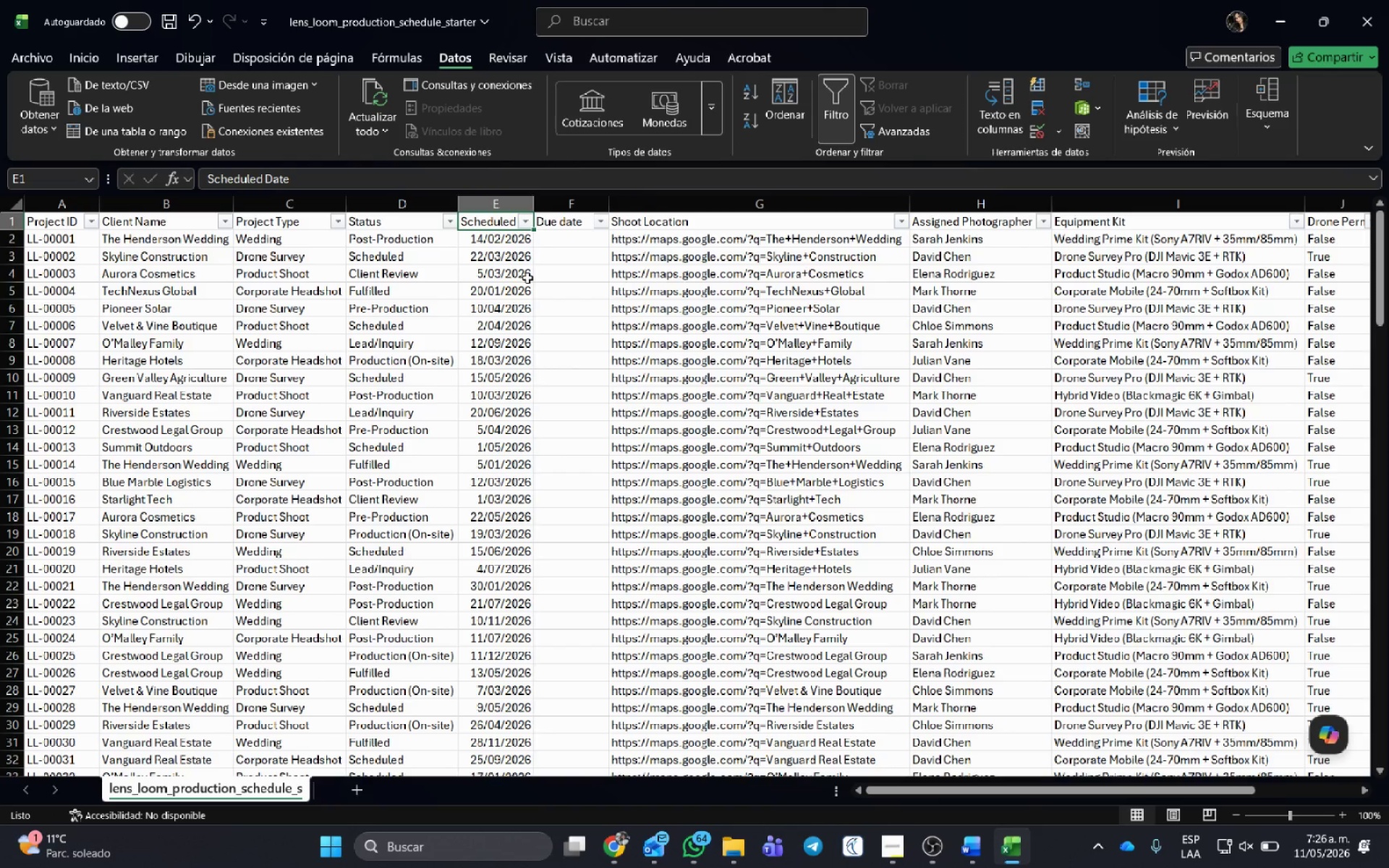 
left_click([564, 234])
 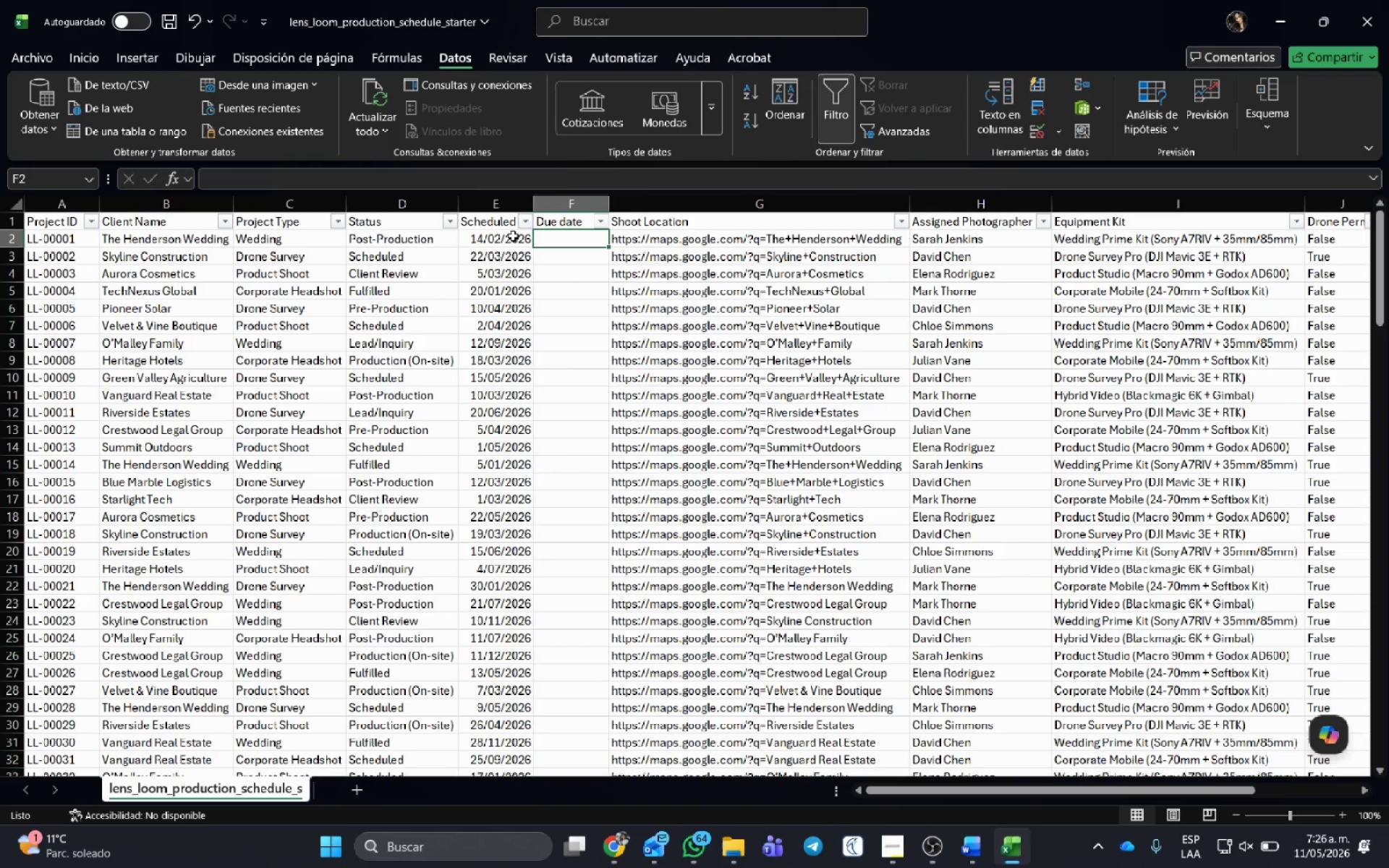 
left_click([513, 235])
 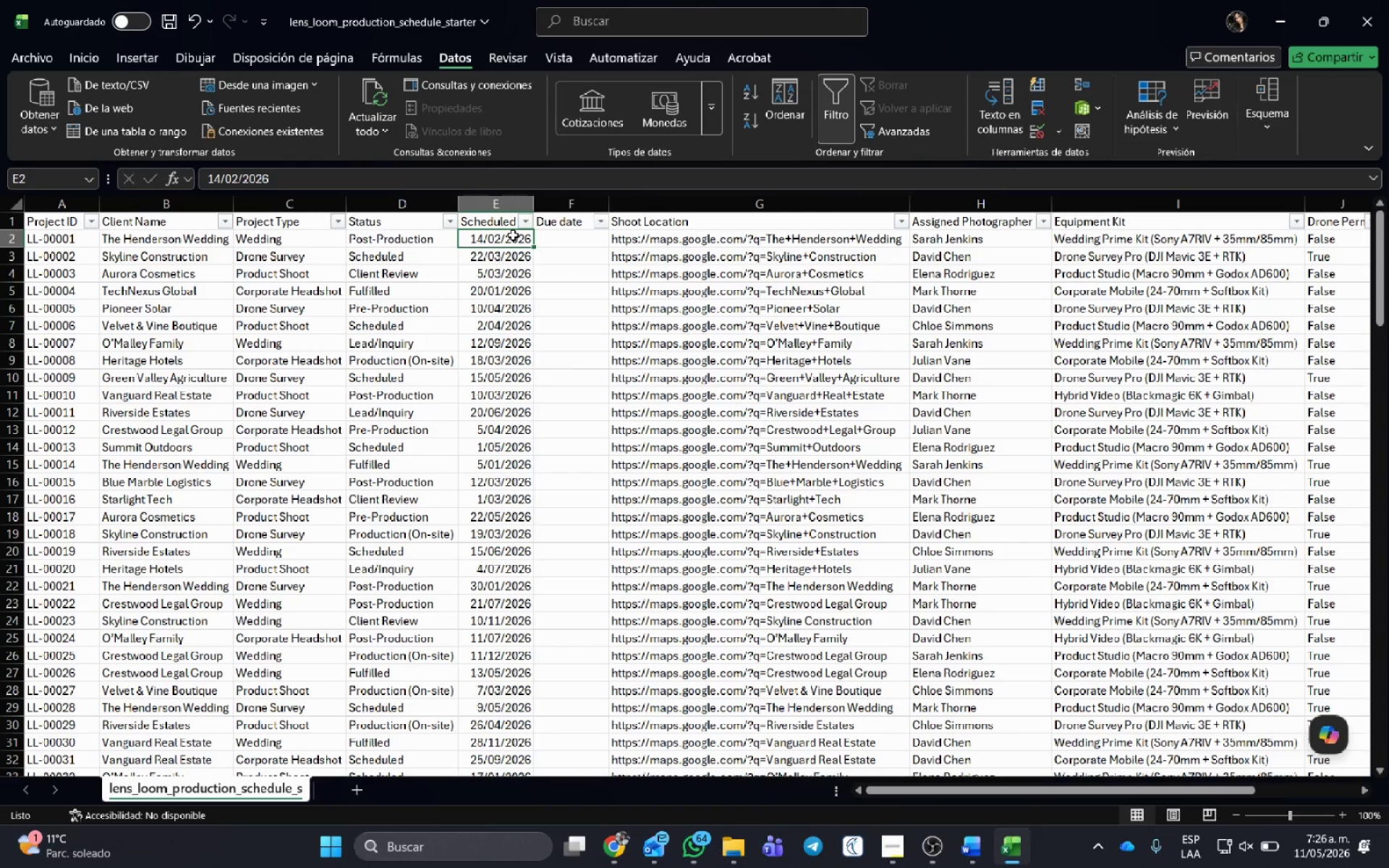 
key(Control+Shift+ShiftLeft)
 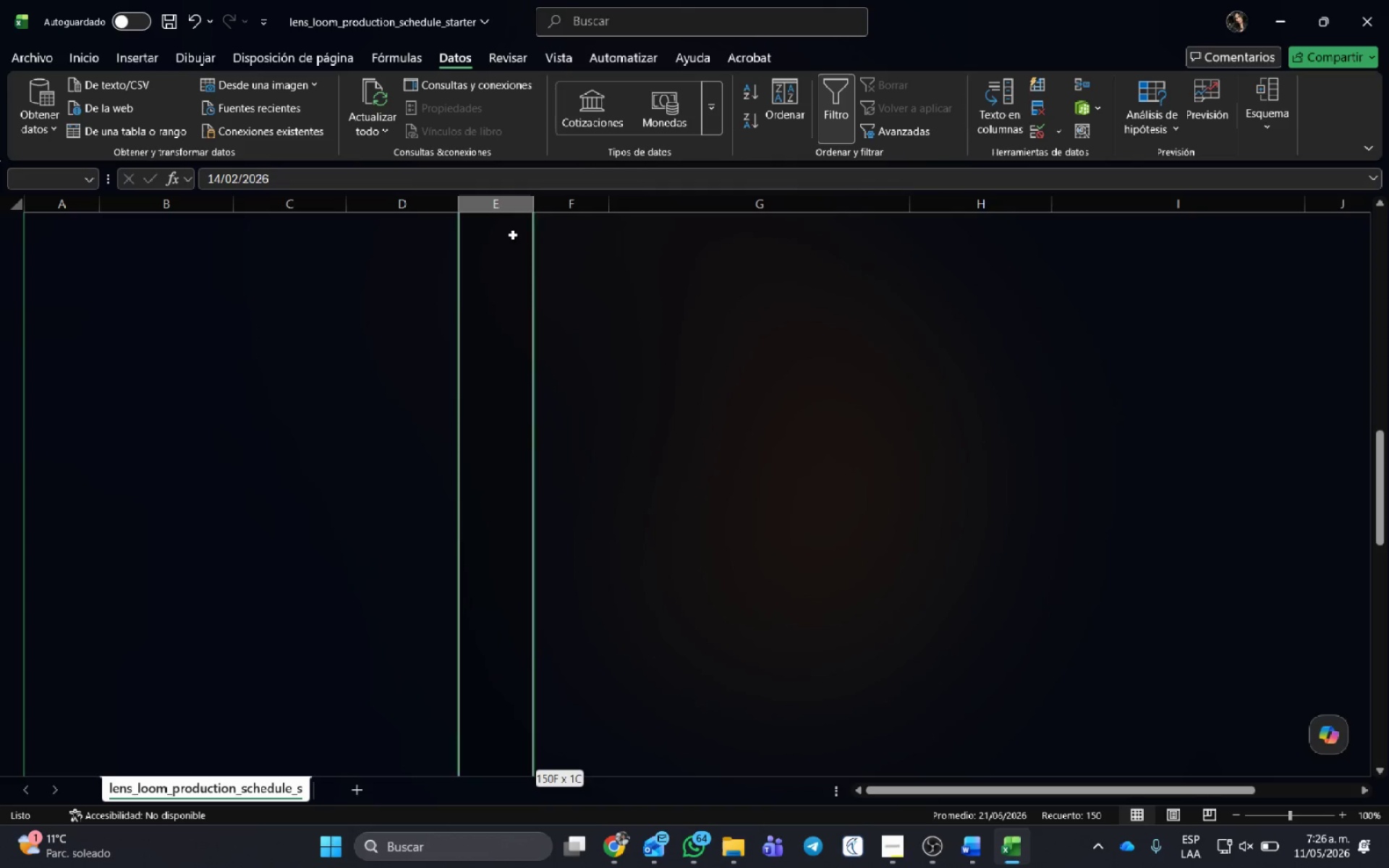 
key(Control+Shift+ArrowDown)
 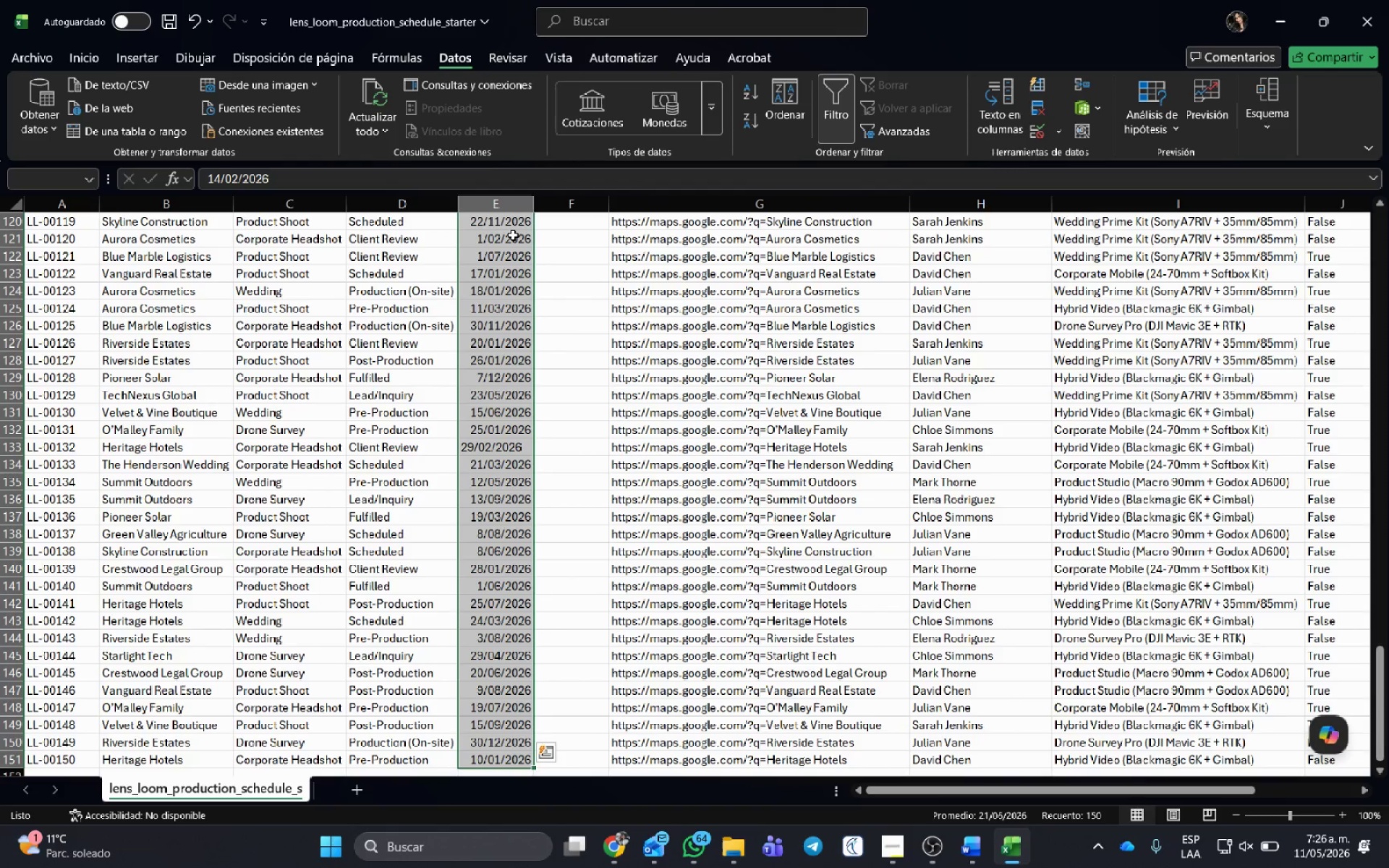 
hold_key(key=ControlLeft, duration=0.53)
 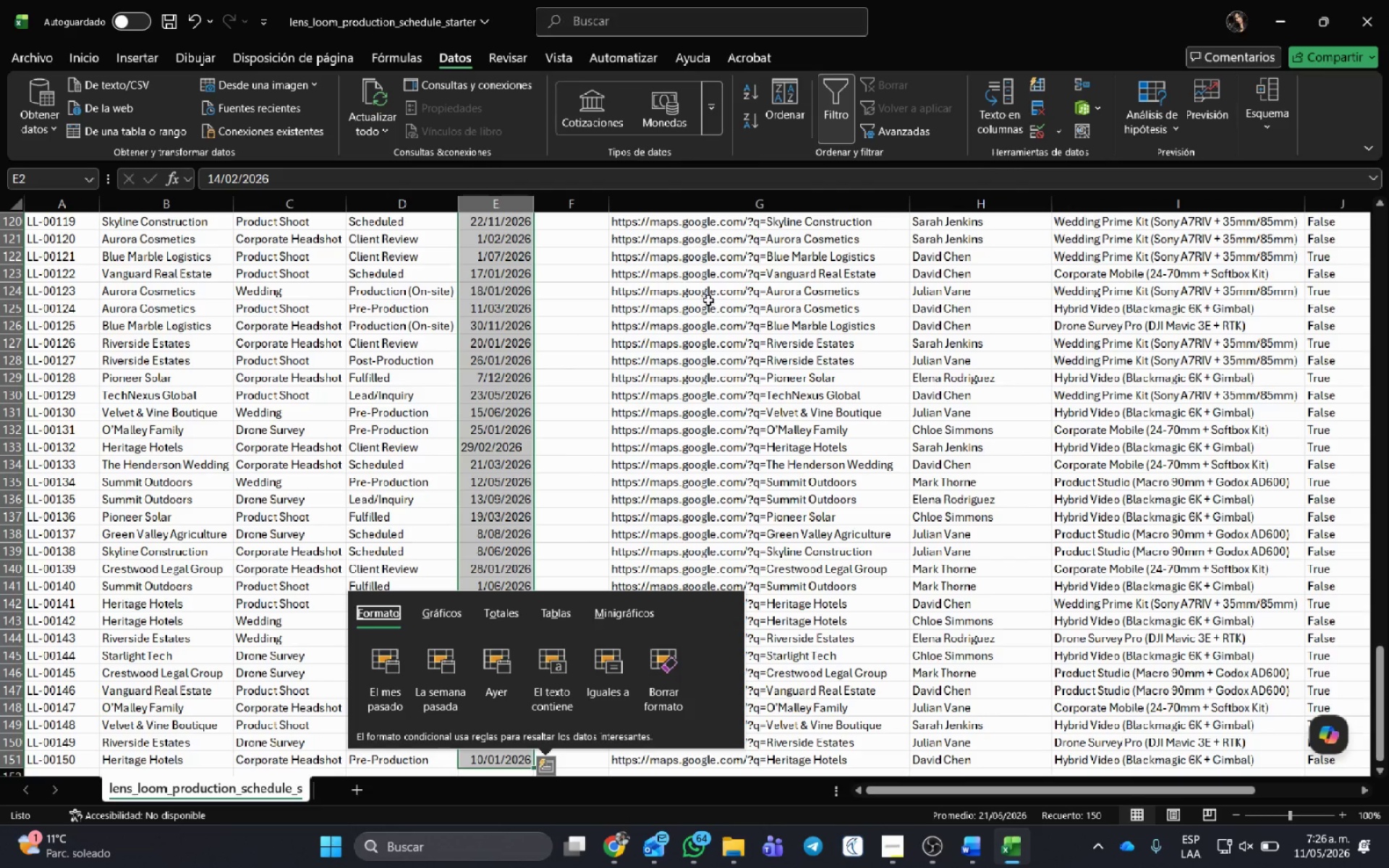 
left_click([563, 261])
 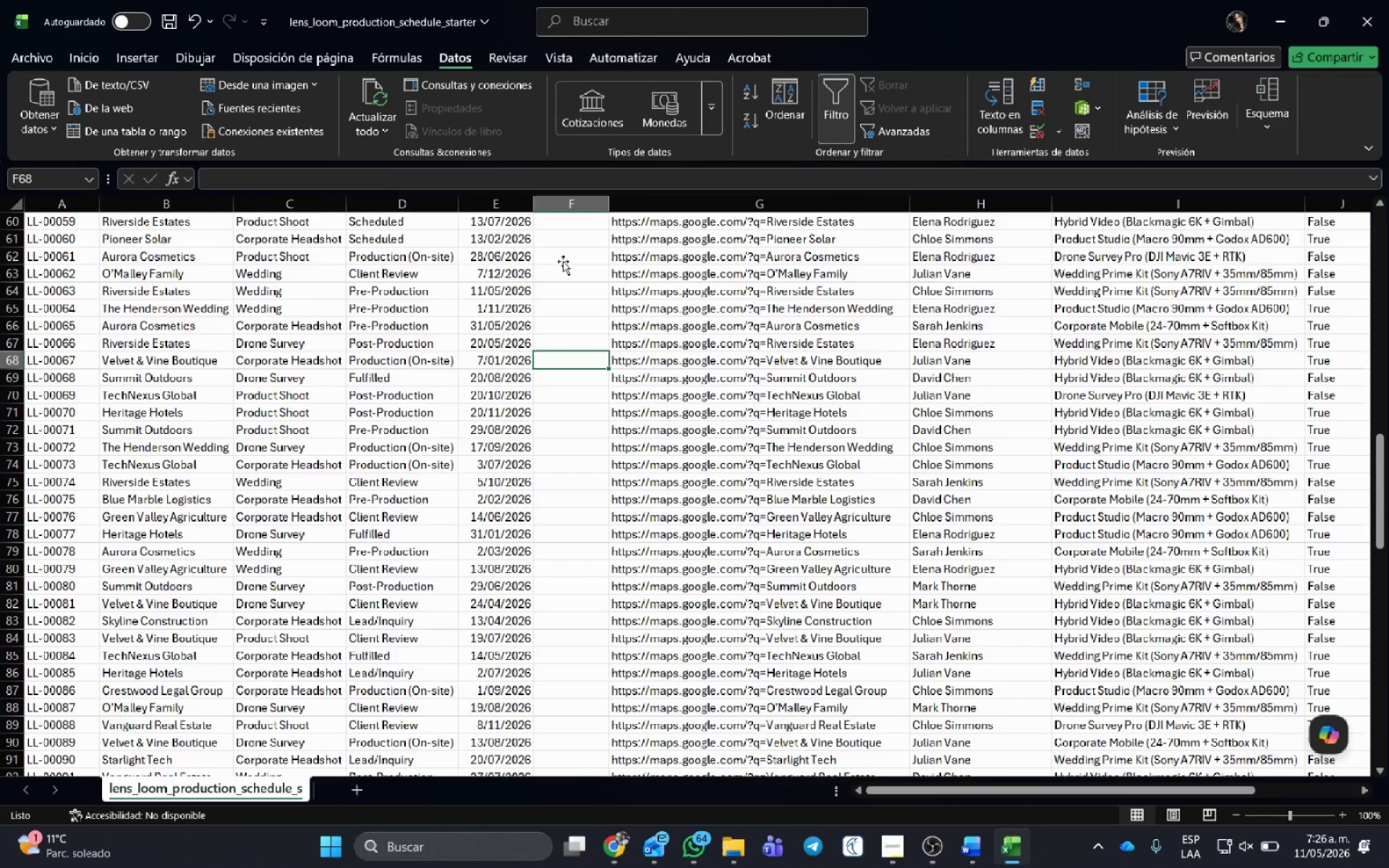 
scroll: coordinate [535, 301], scroll_direction: up, amount: 18.0
 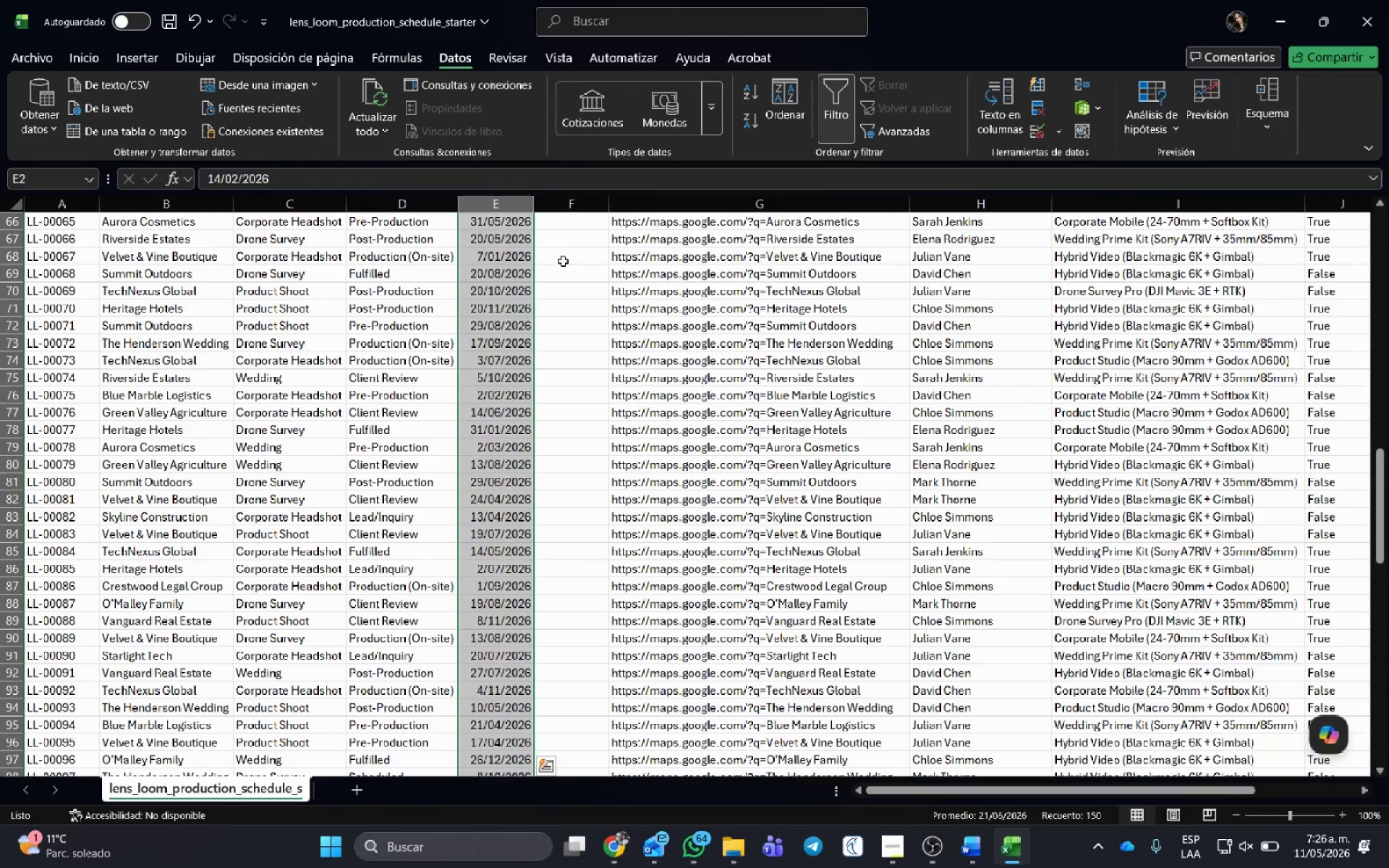 
left_click([581, 220])
 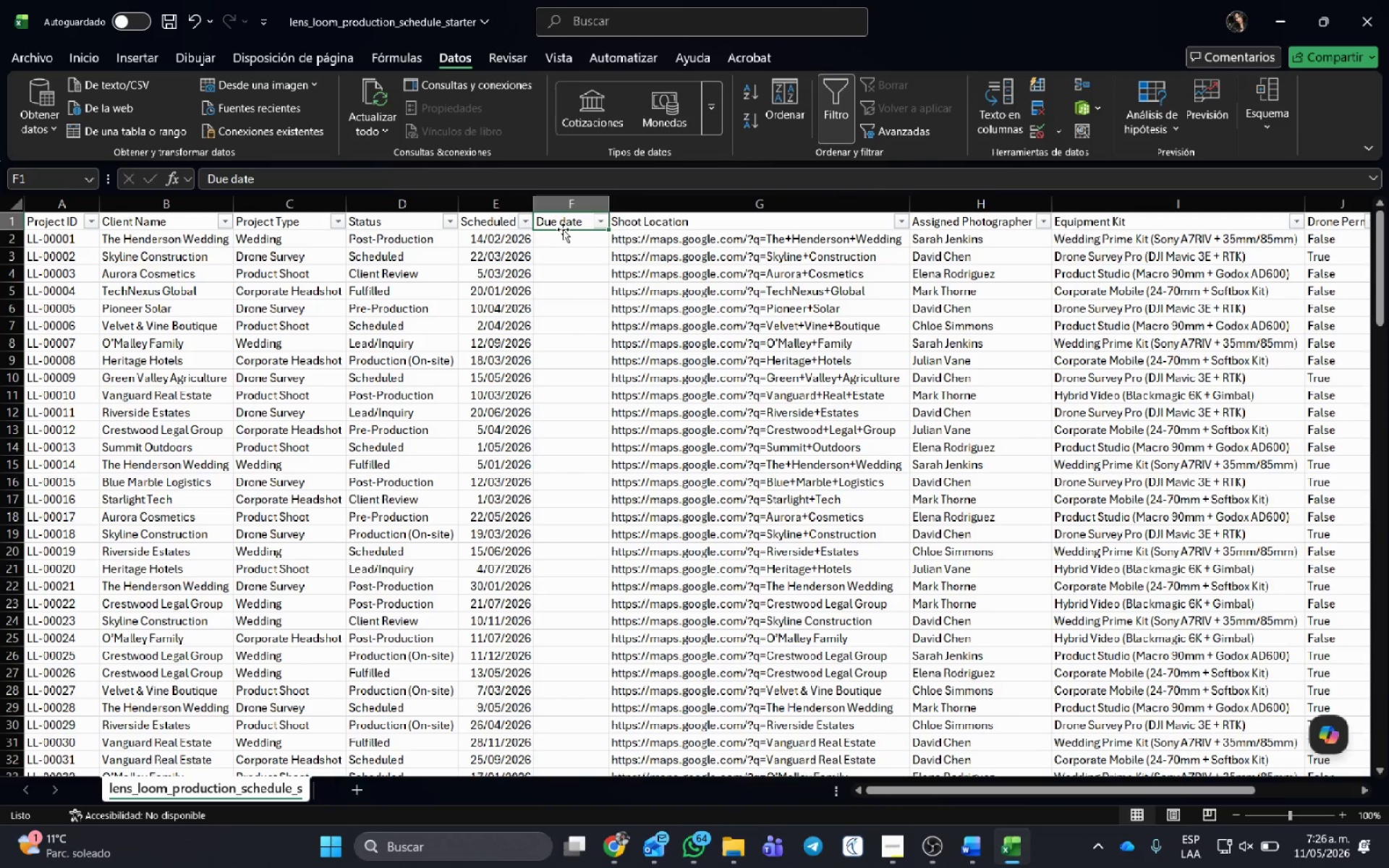 
scroll: coordinate [581, 245], scroll_direction: up, amount: 34.0
 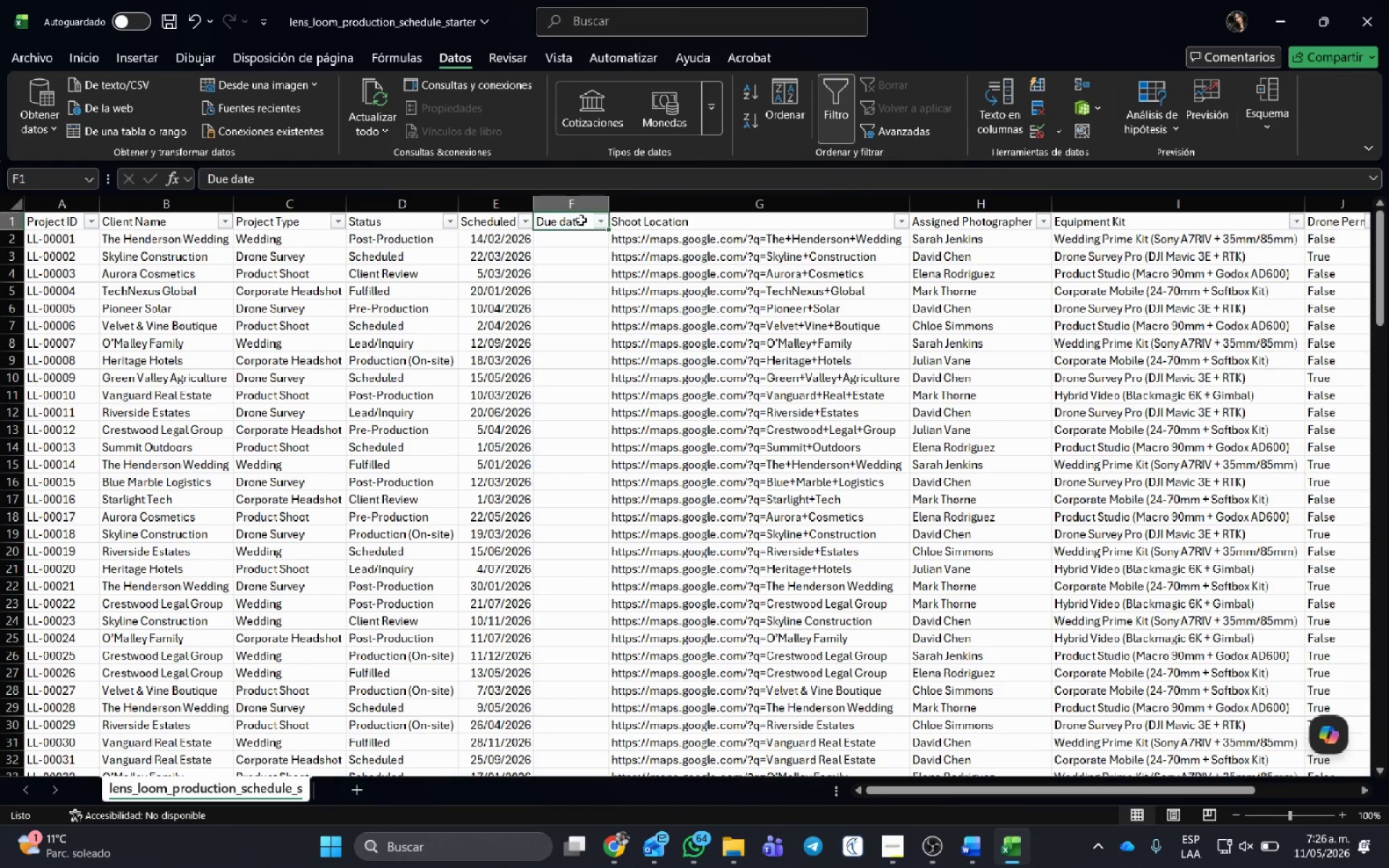 
type(Start Date)
 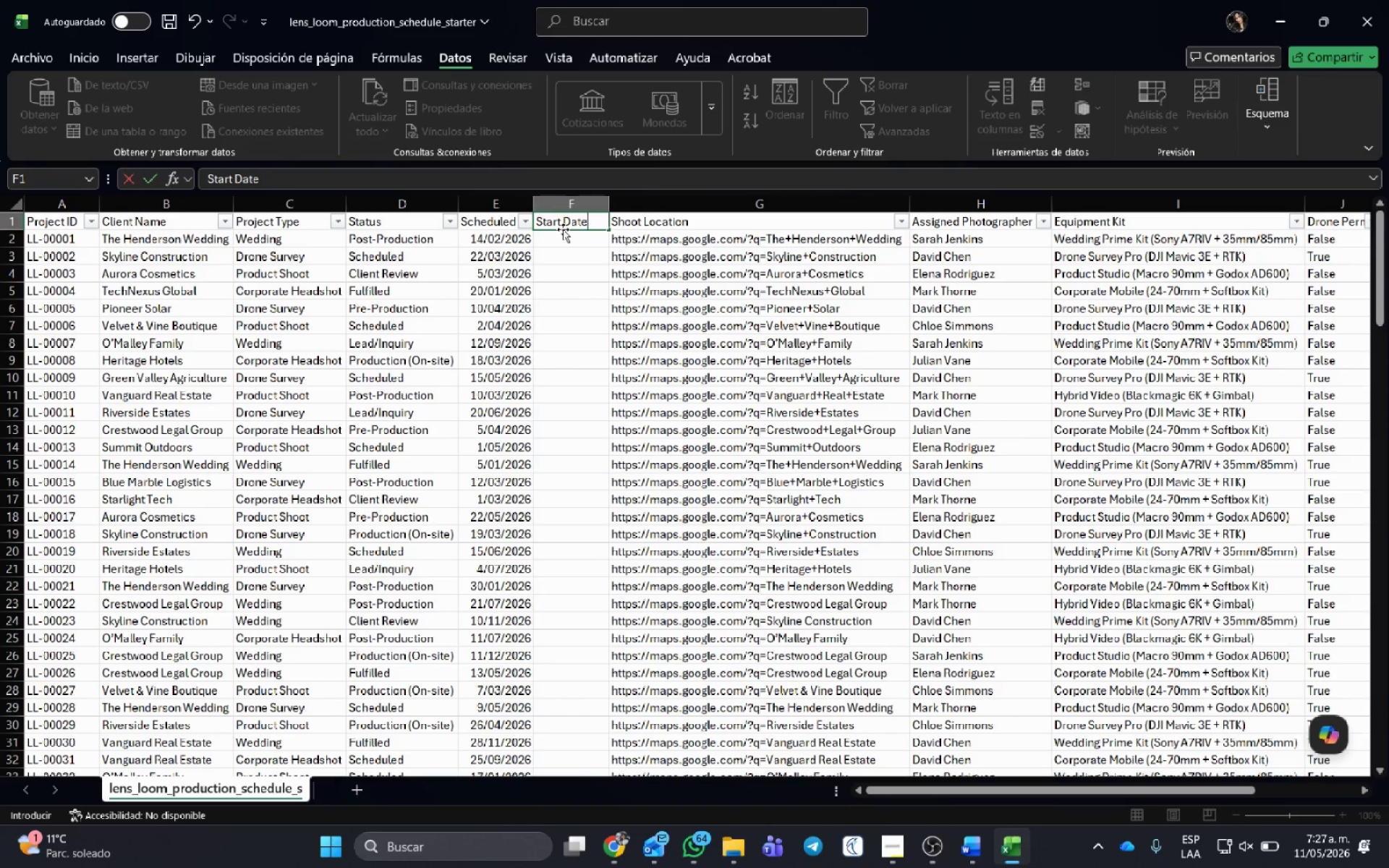 
key(Enter)
 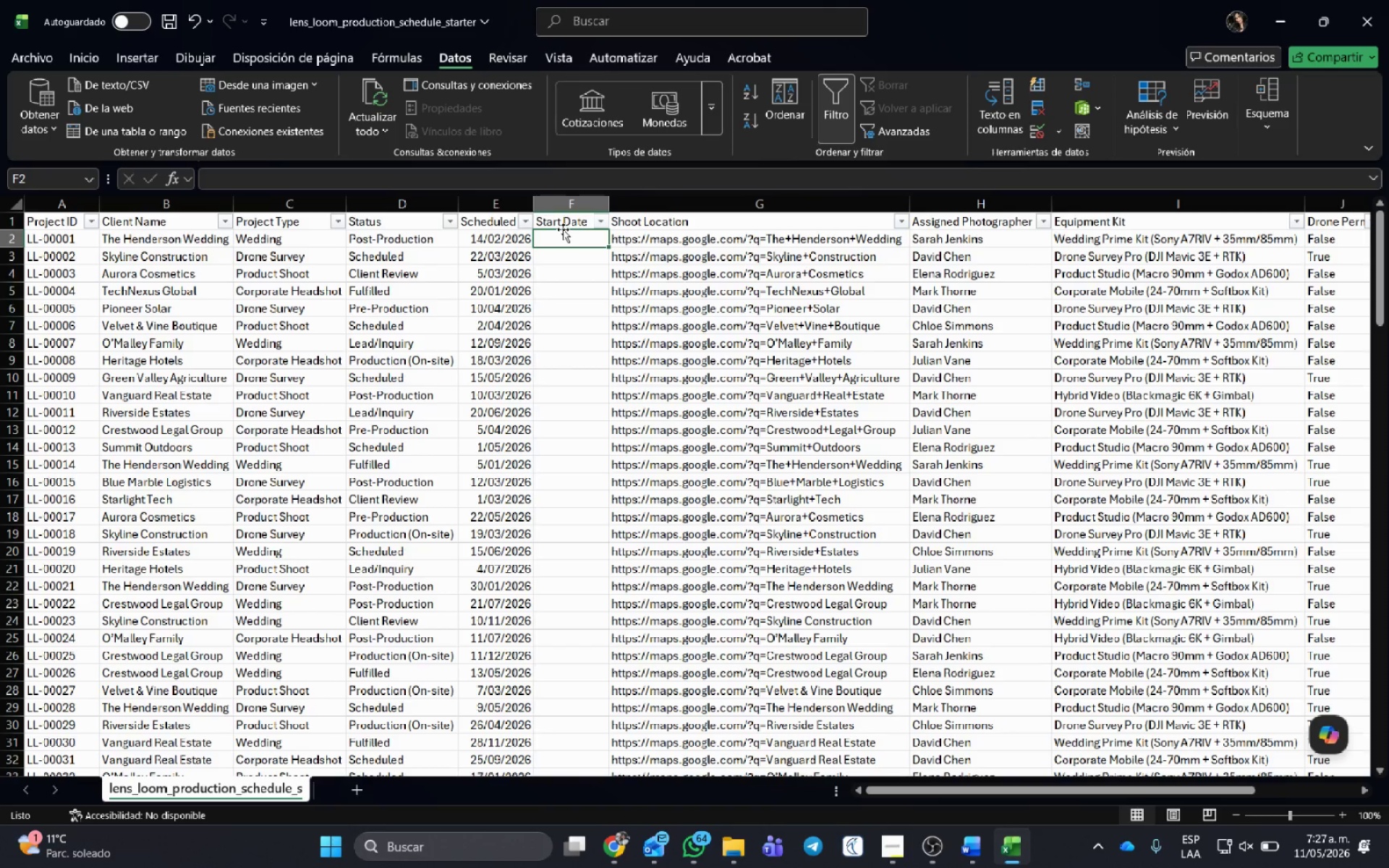 
wait(44.34)
 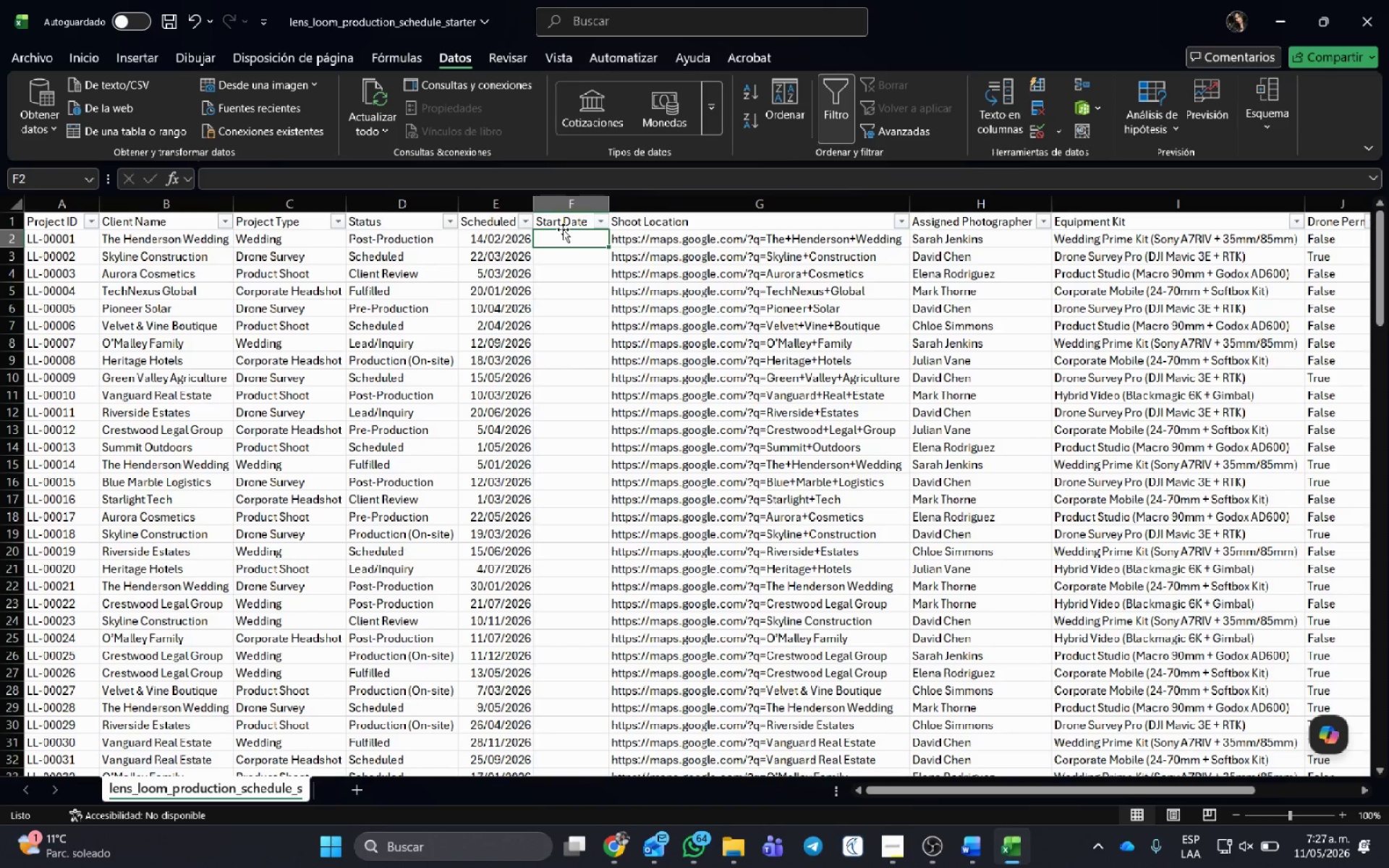 
left_click([582, 259])
 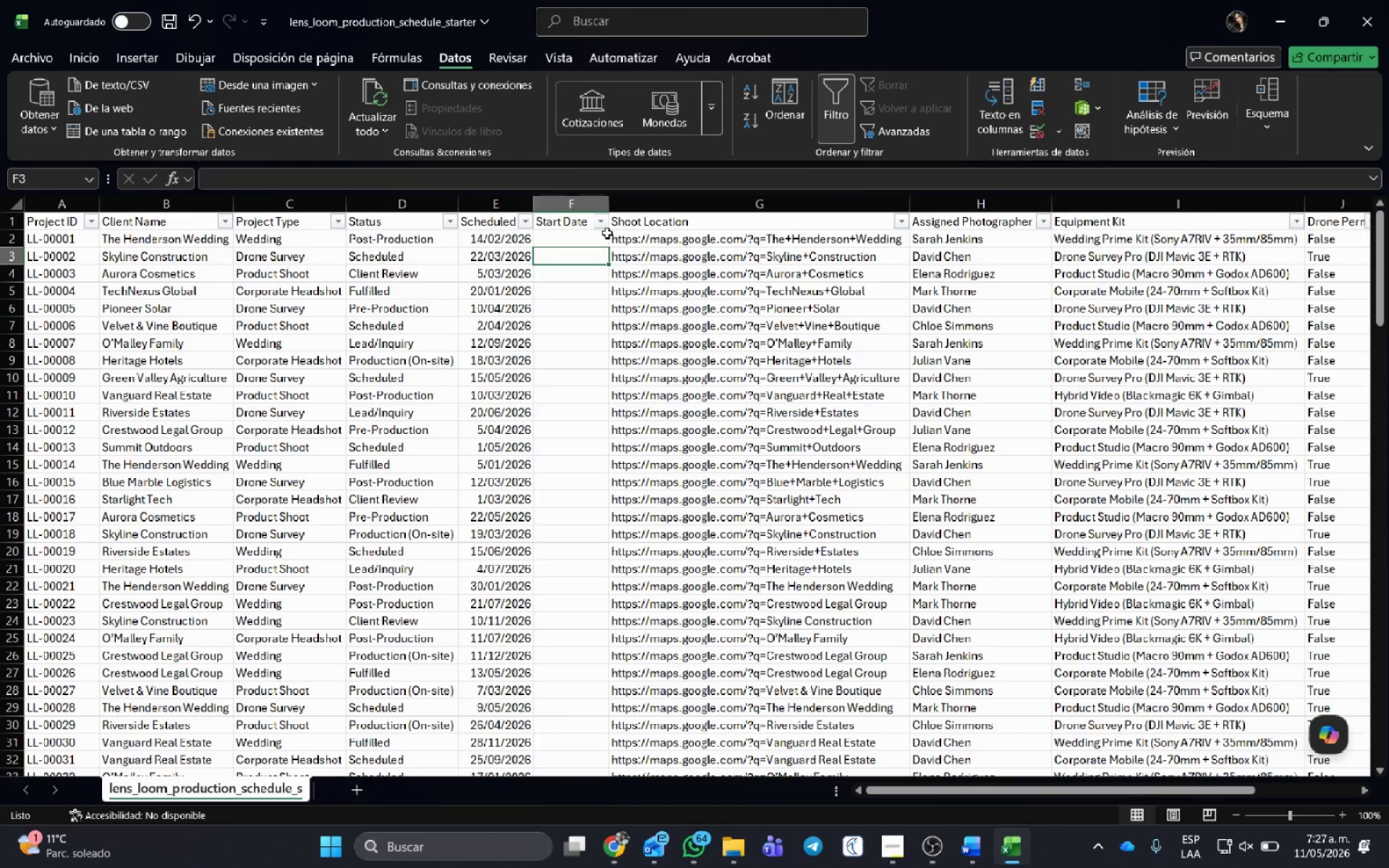 
left_click([607, 233])
 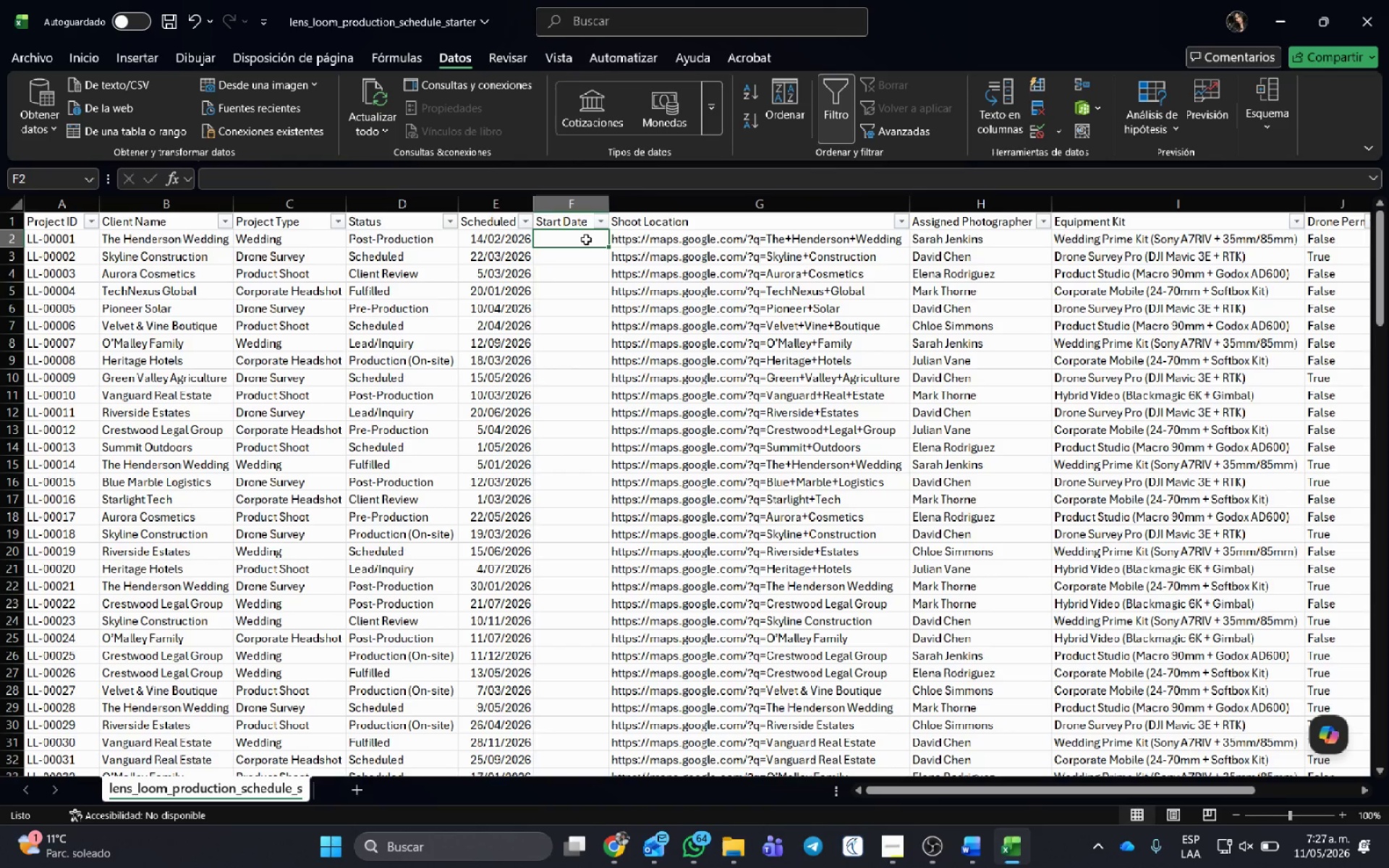 
key(Numpad0)
 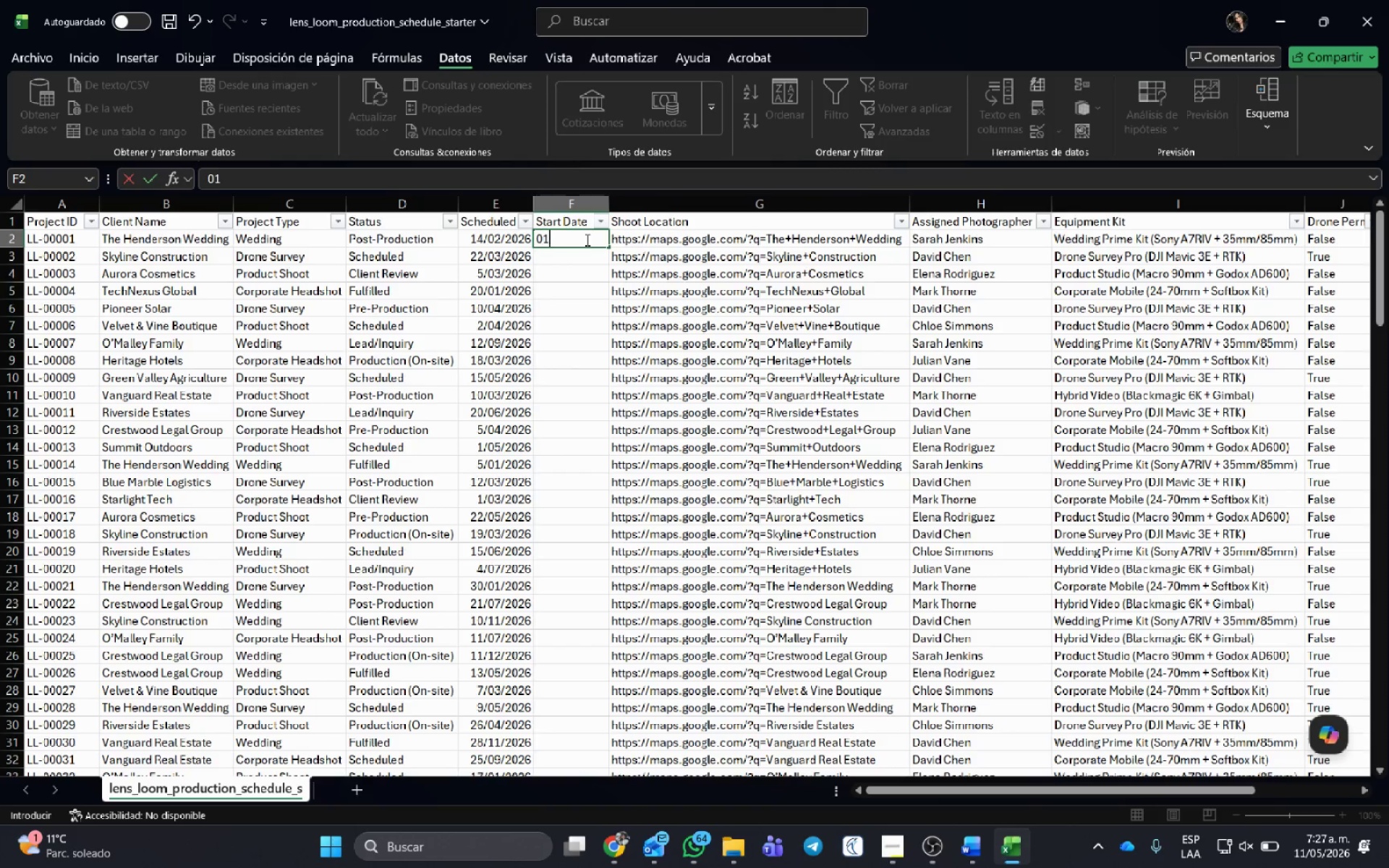 
key(Numpad1)
 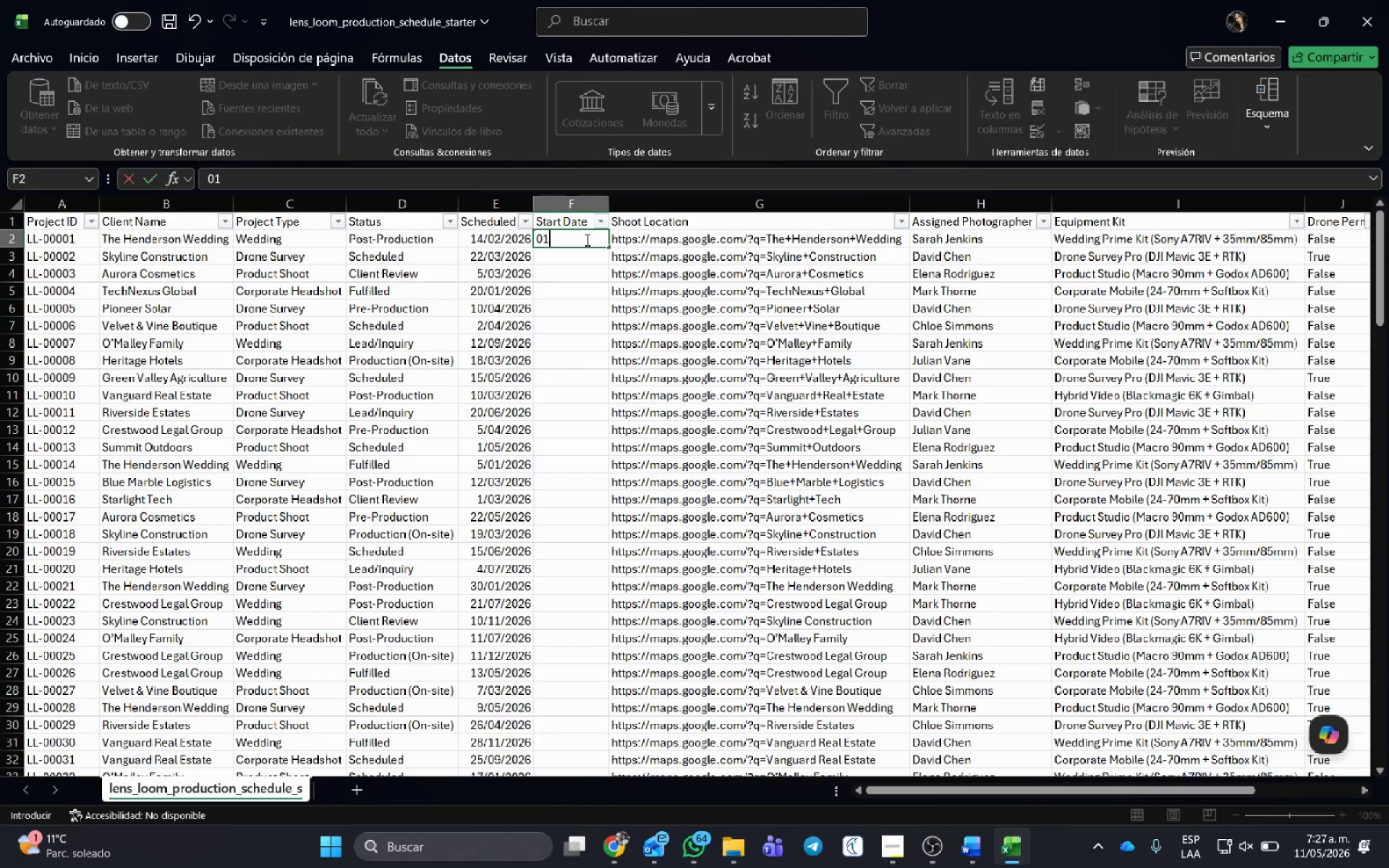 
key(NumpadDivide)
 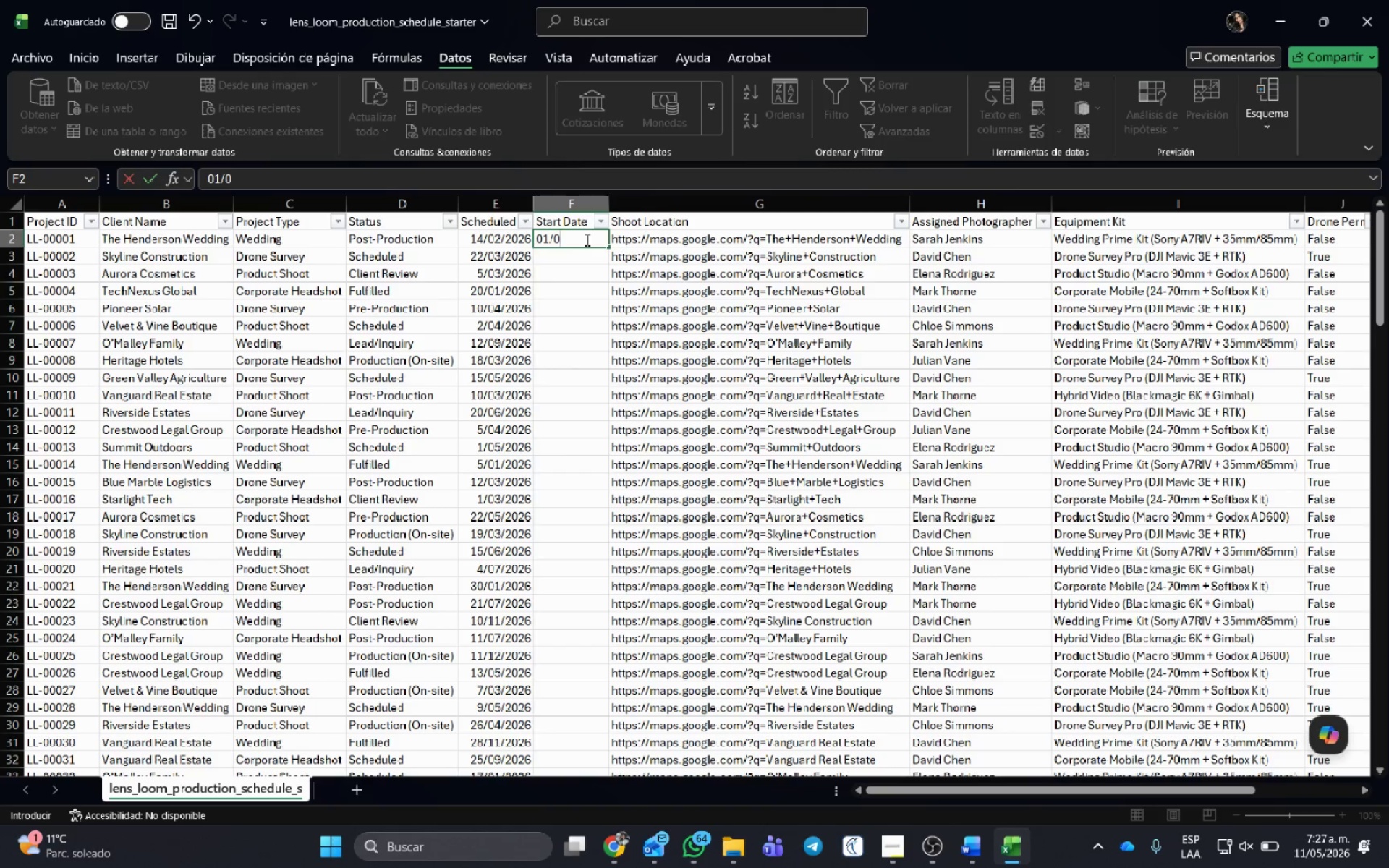 
key(Numpad0)
 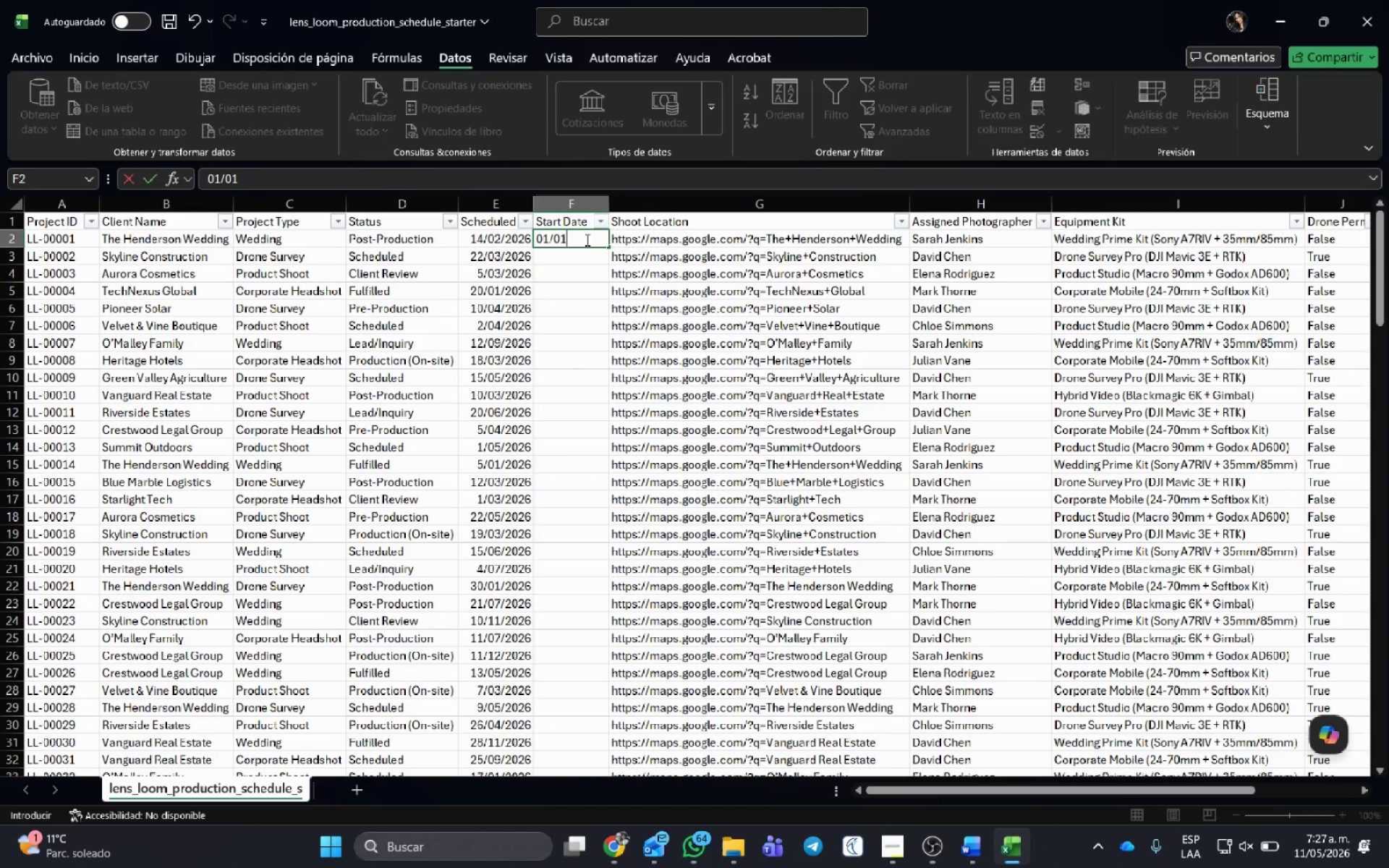 
key(Numpad1)
 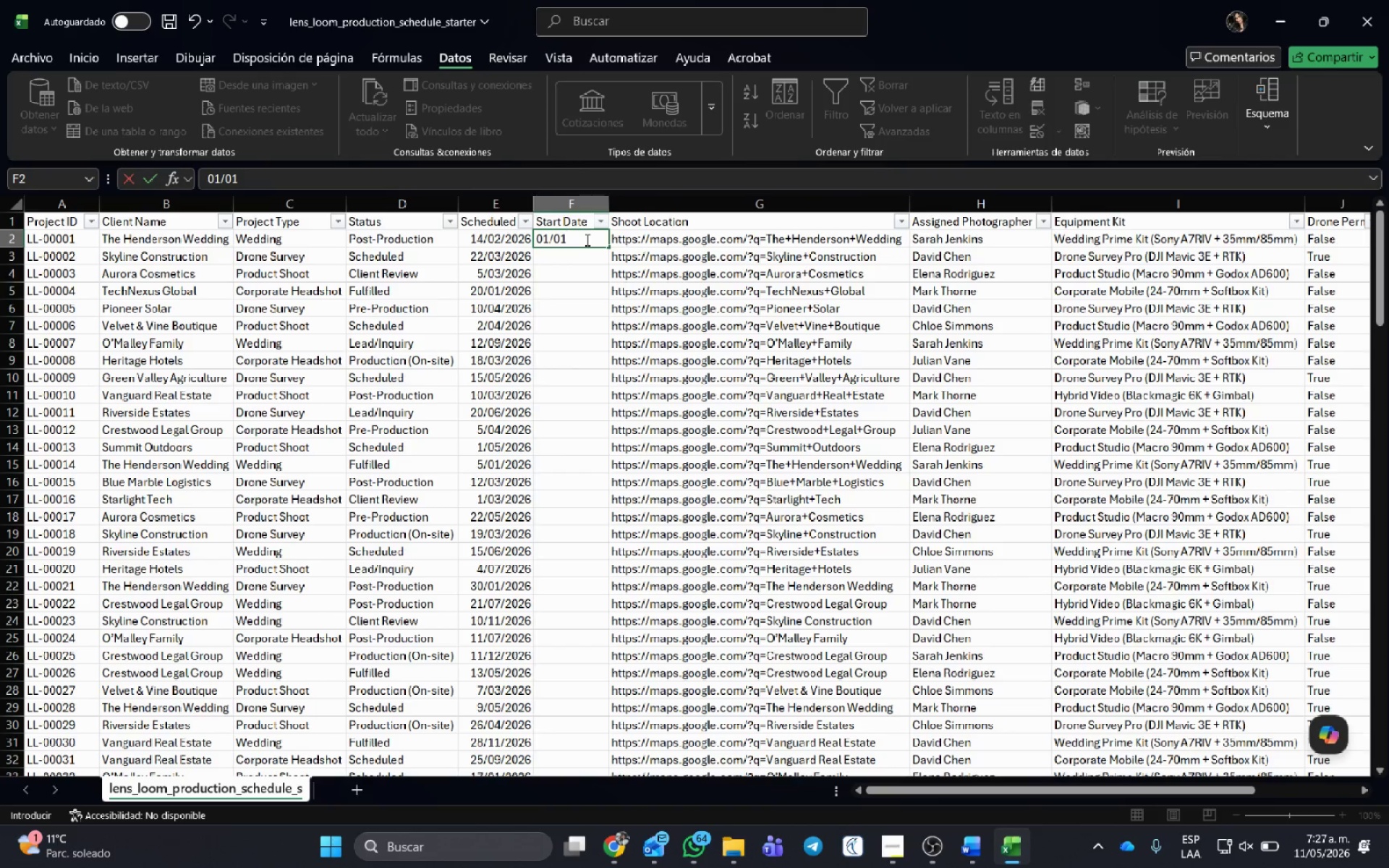 
key(NumpadDivide)
 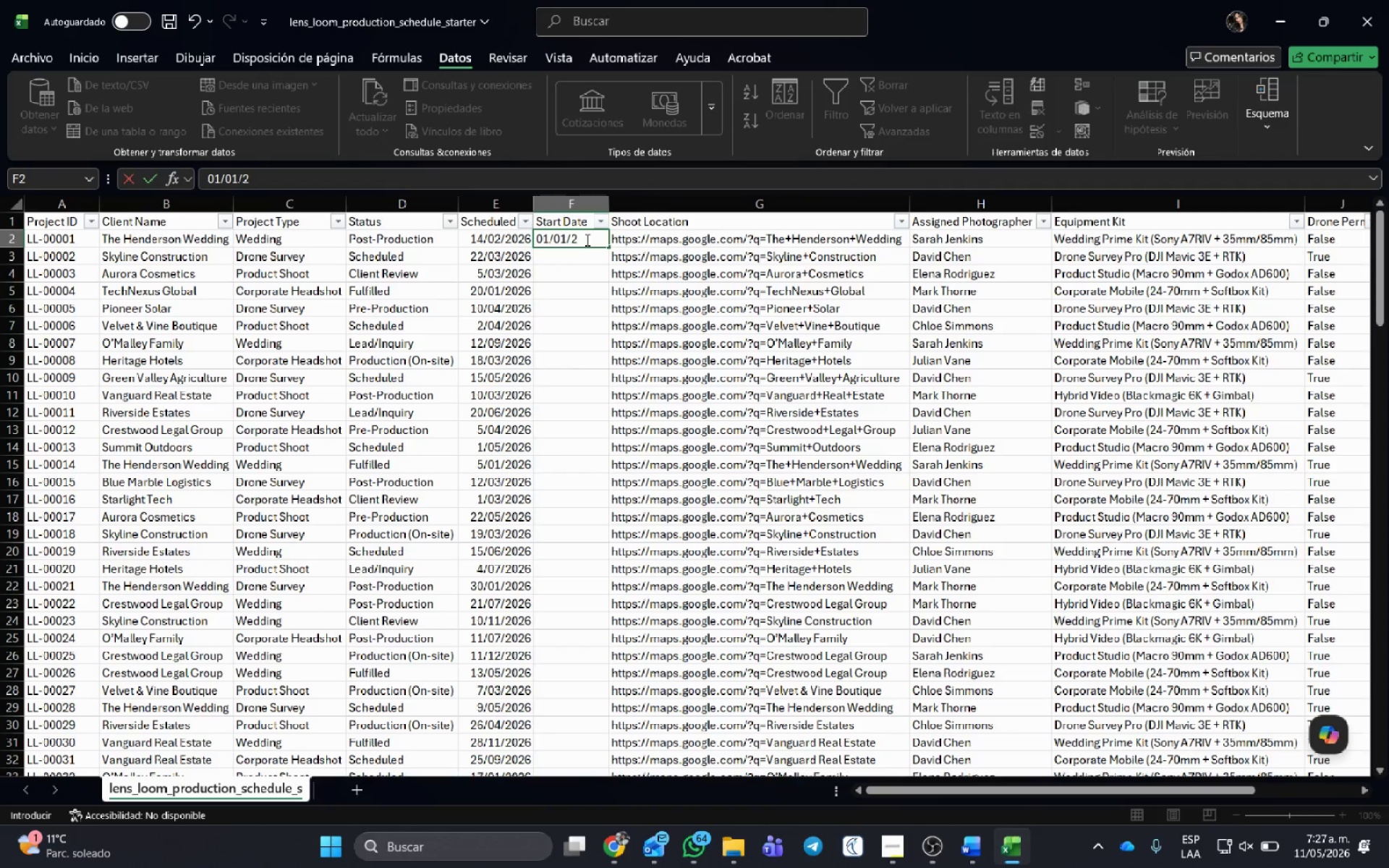 
key(Numpad2)
 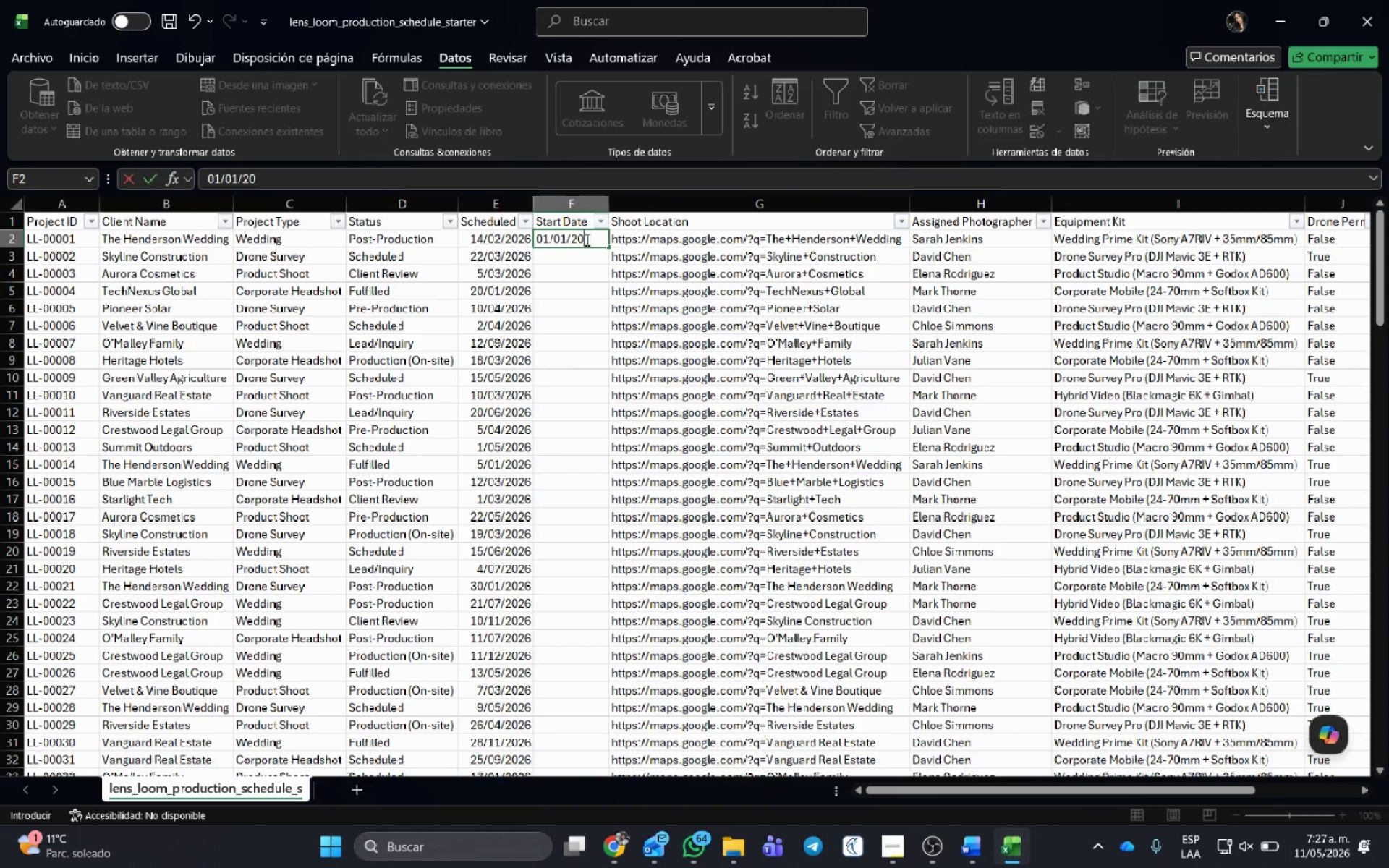 
key(Numpad0)
 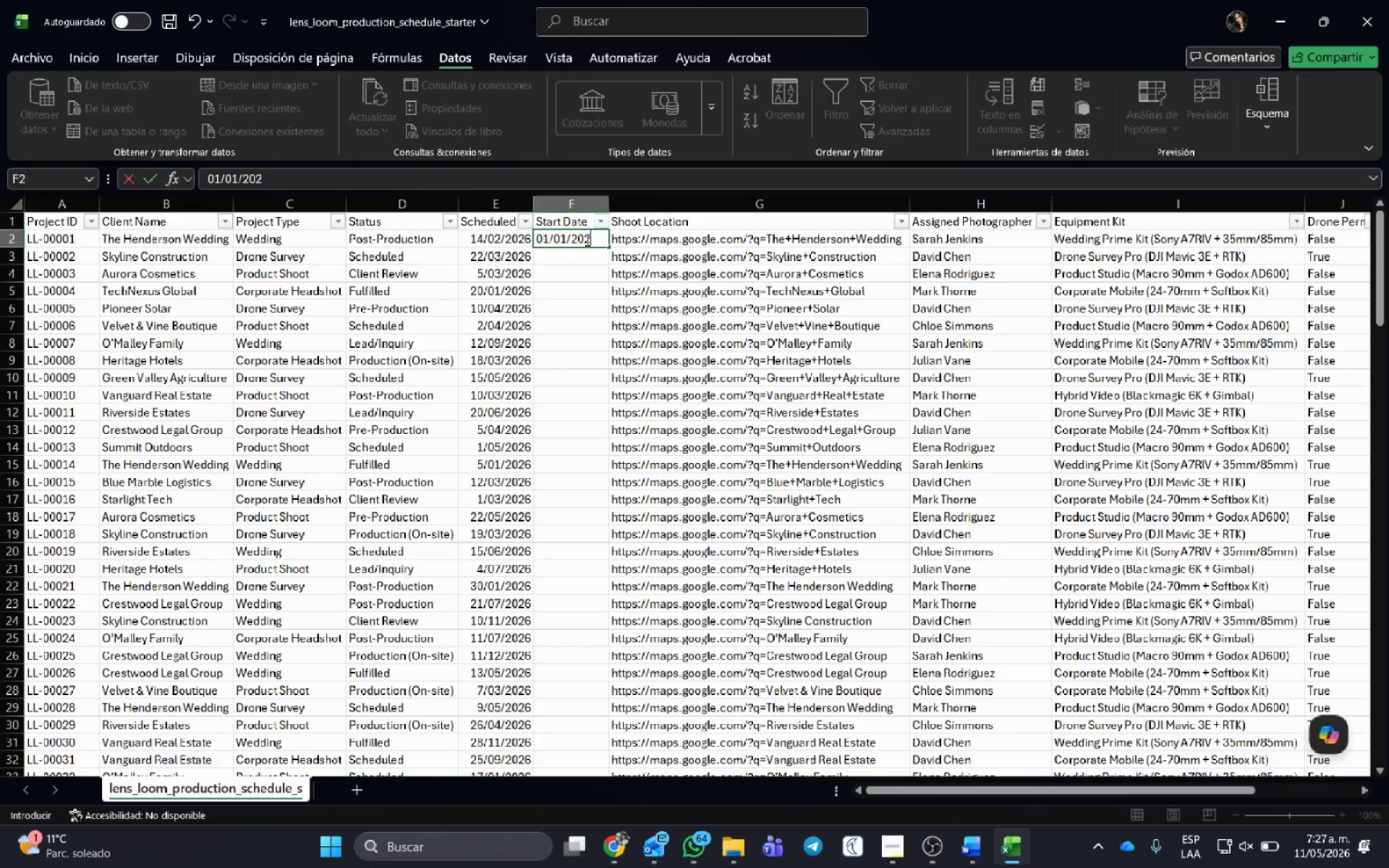 
key(Numpad2)
 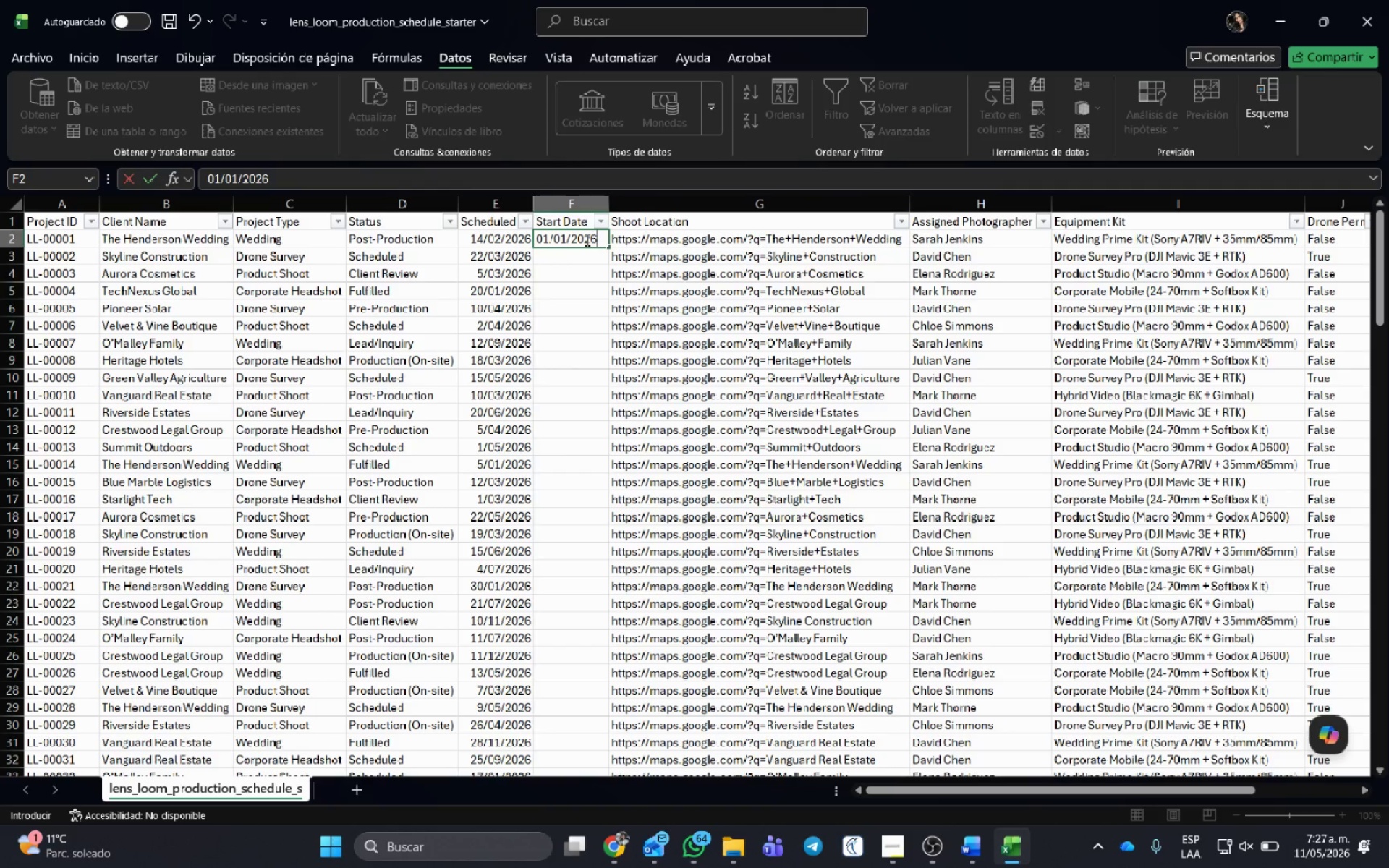 
key(Numpad6)
 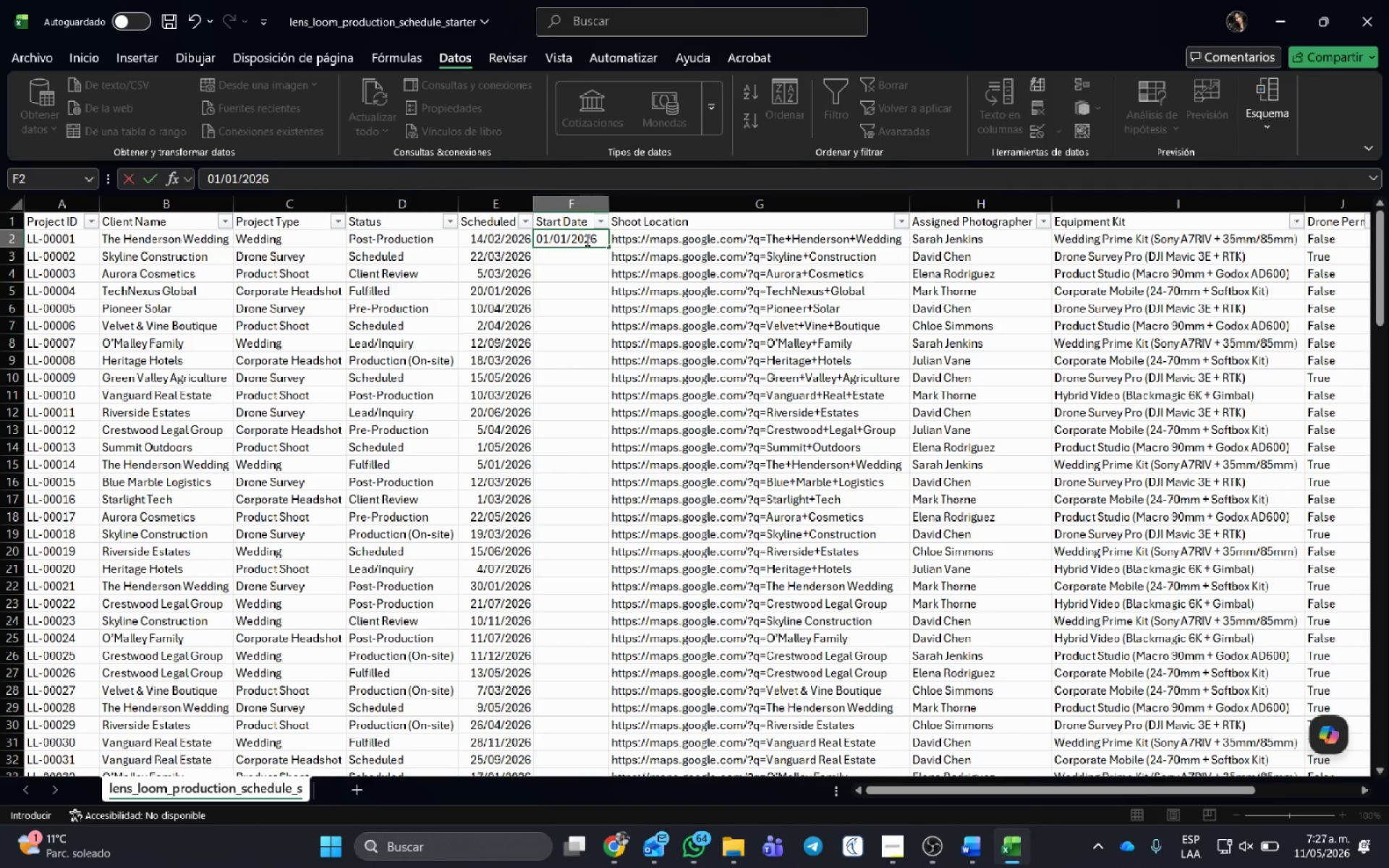 
key(NumpadEnter)
 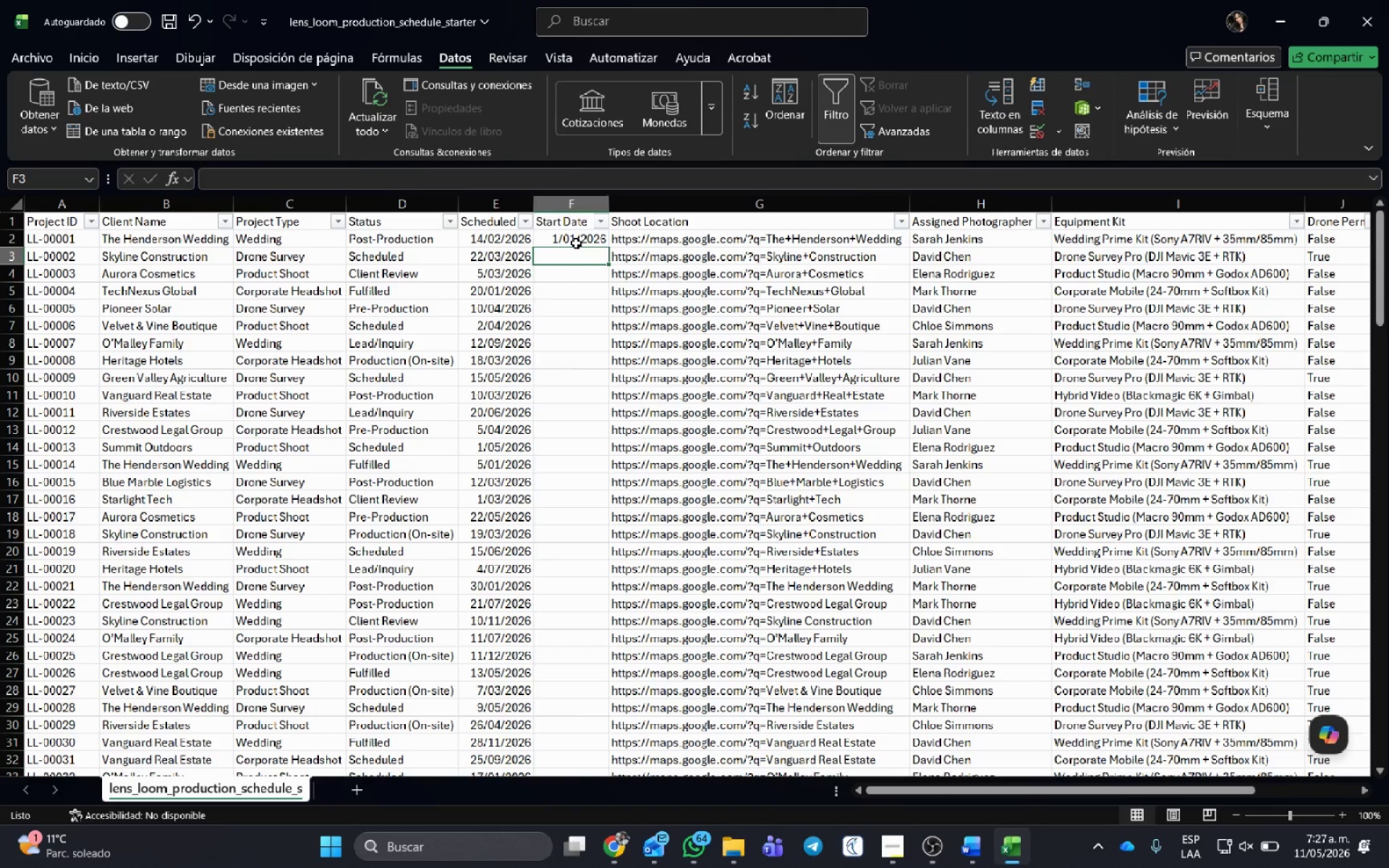 
left_click([578, 238])
 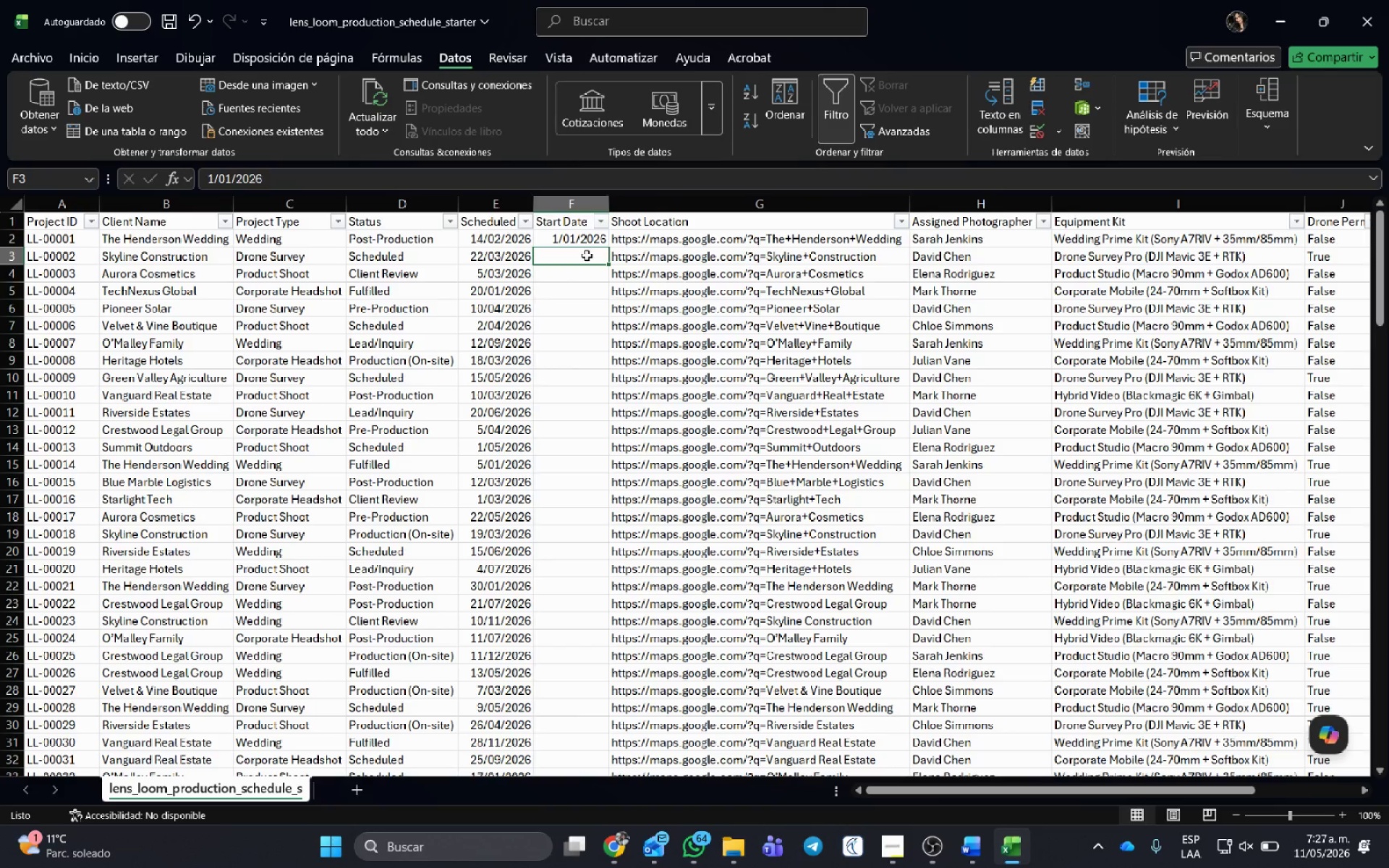 
left_click([587, 255])
 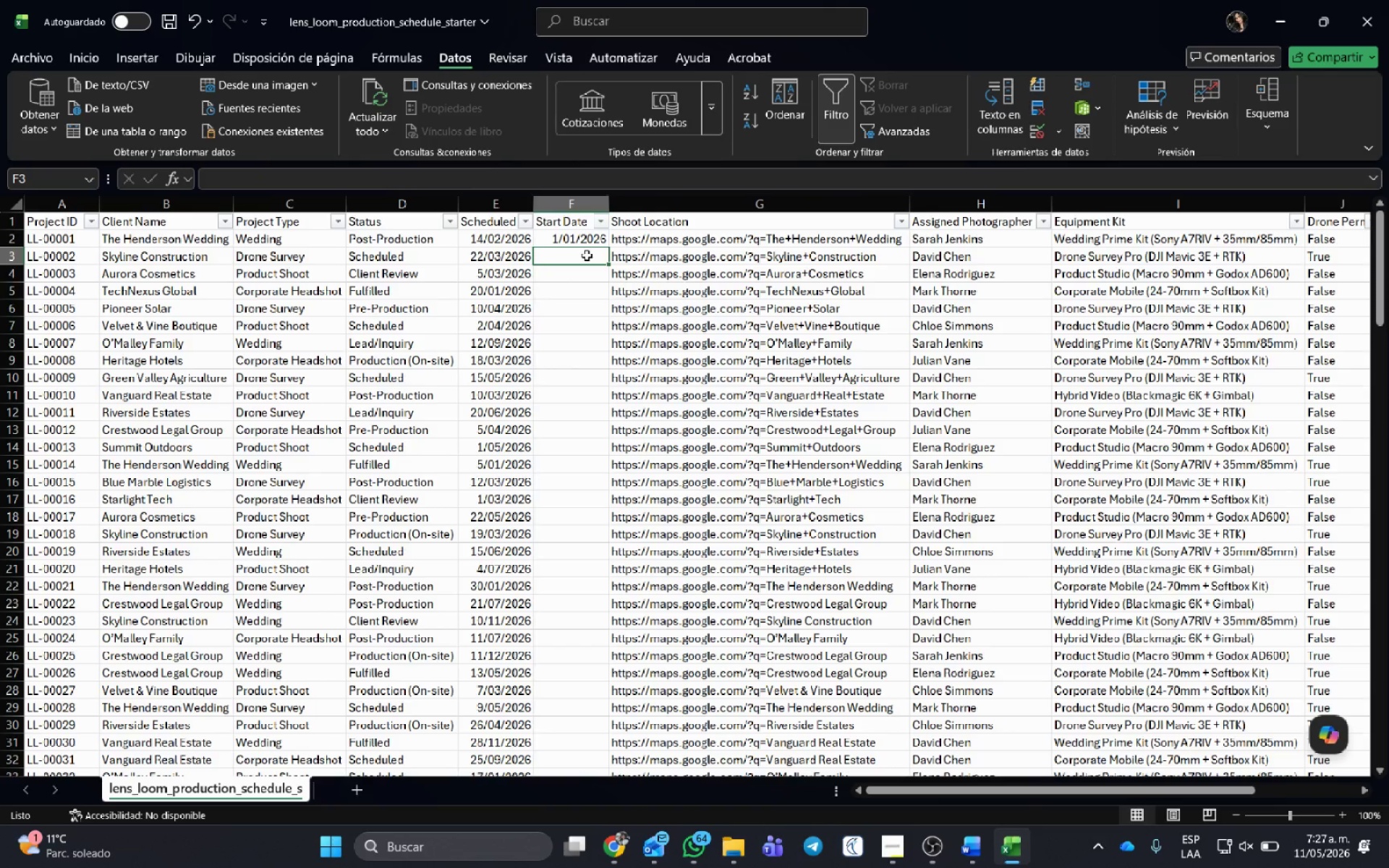 
key(Numpad0)
 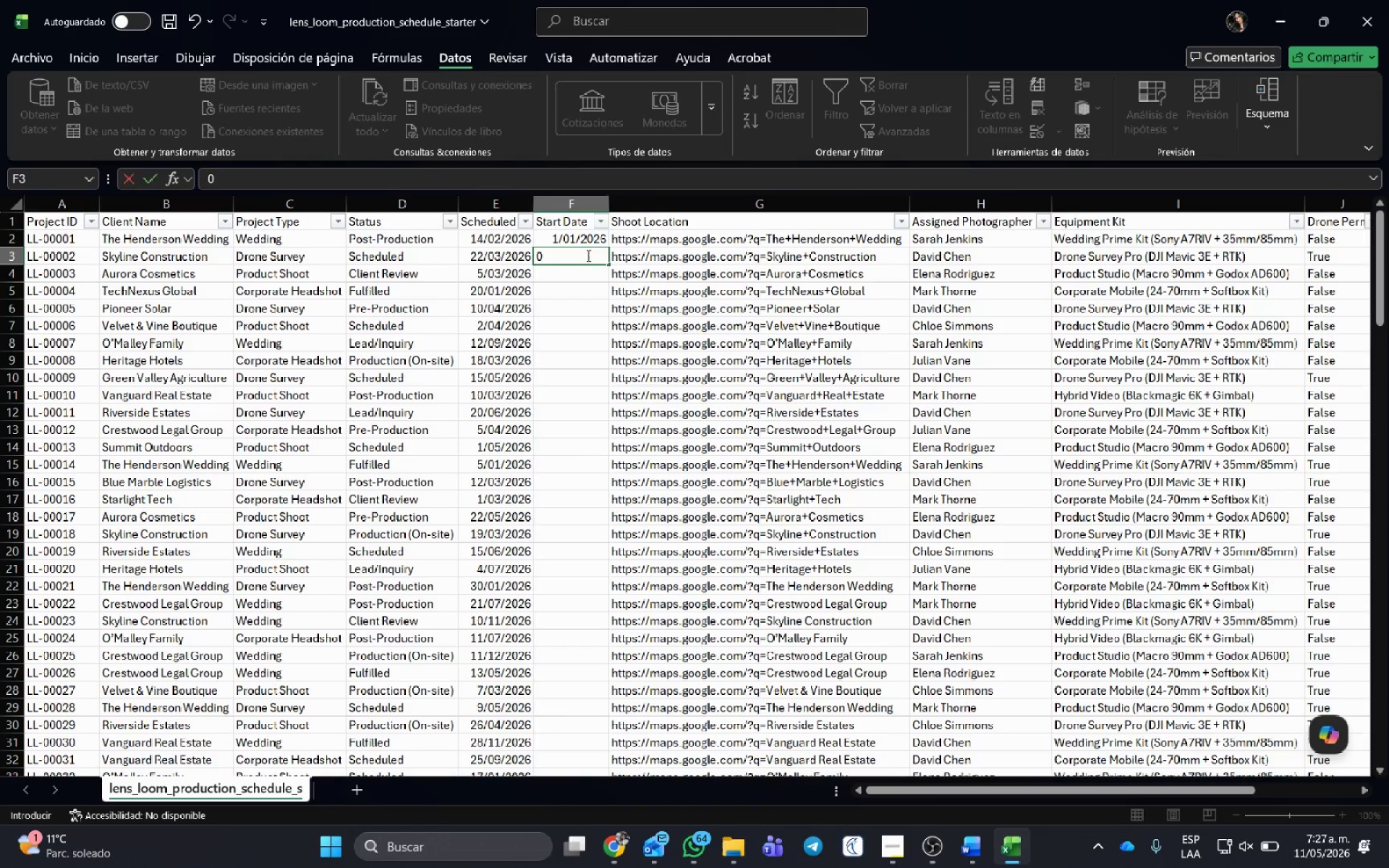 
key(Numpad2)
 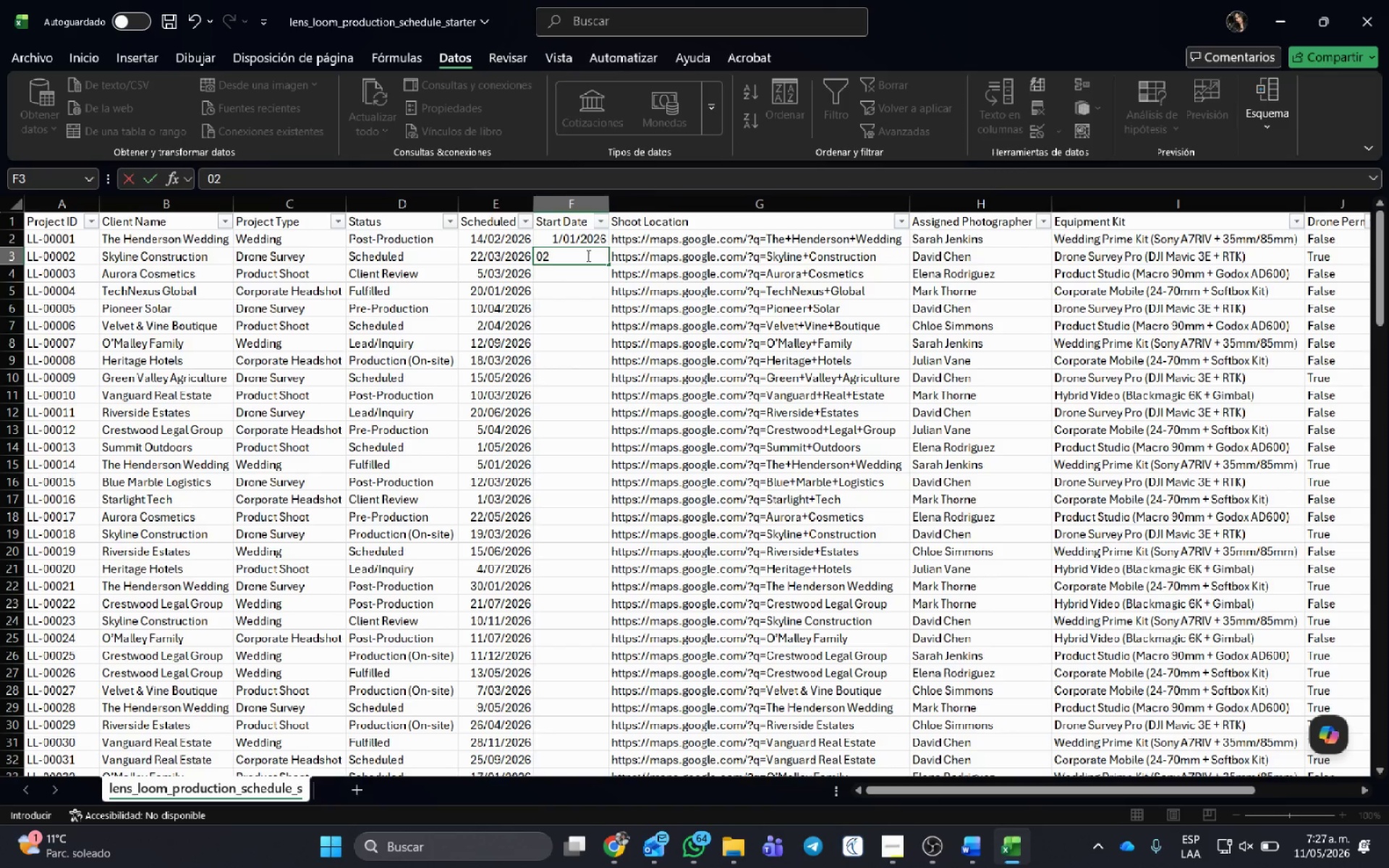 
key(NumpadDivide)
 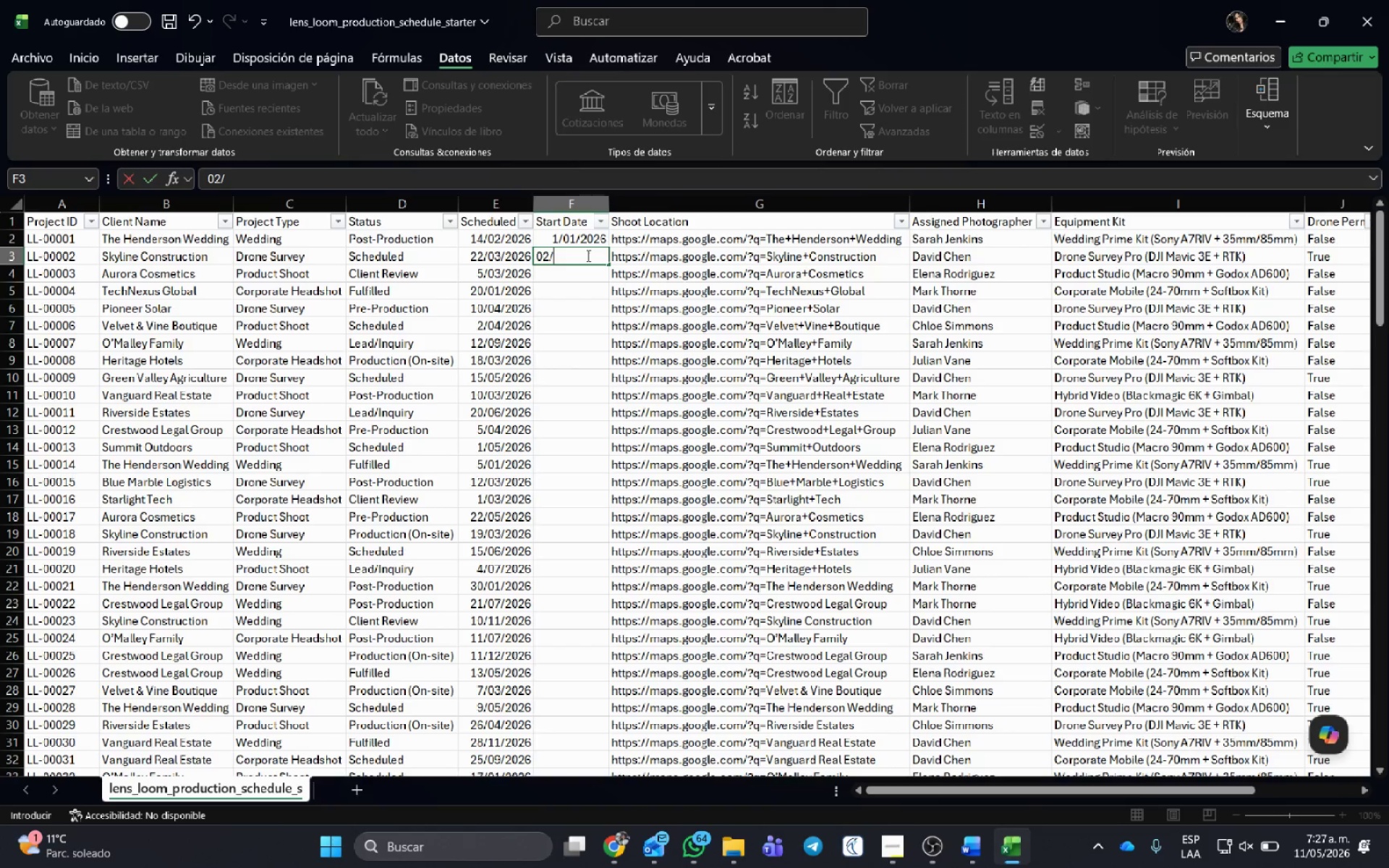 
key(Numpad0)
 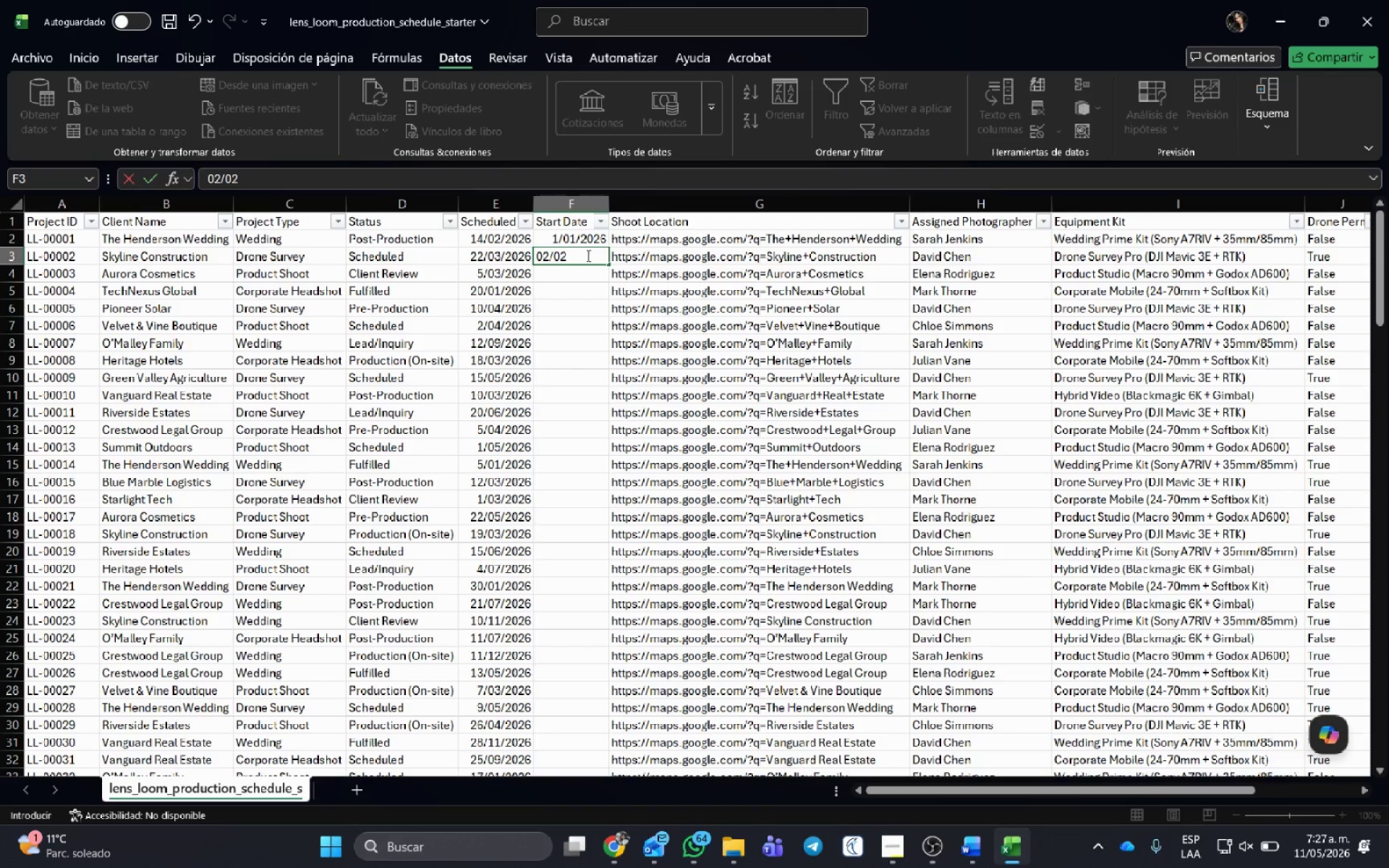 
key(Numpad2)
 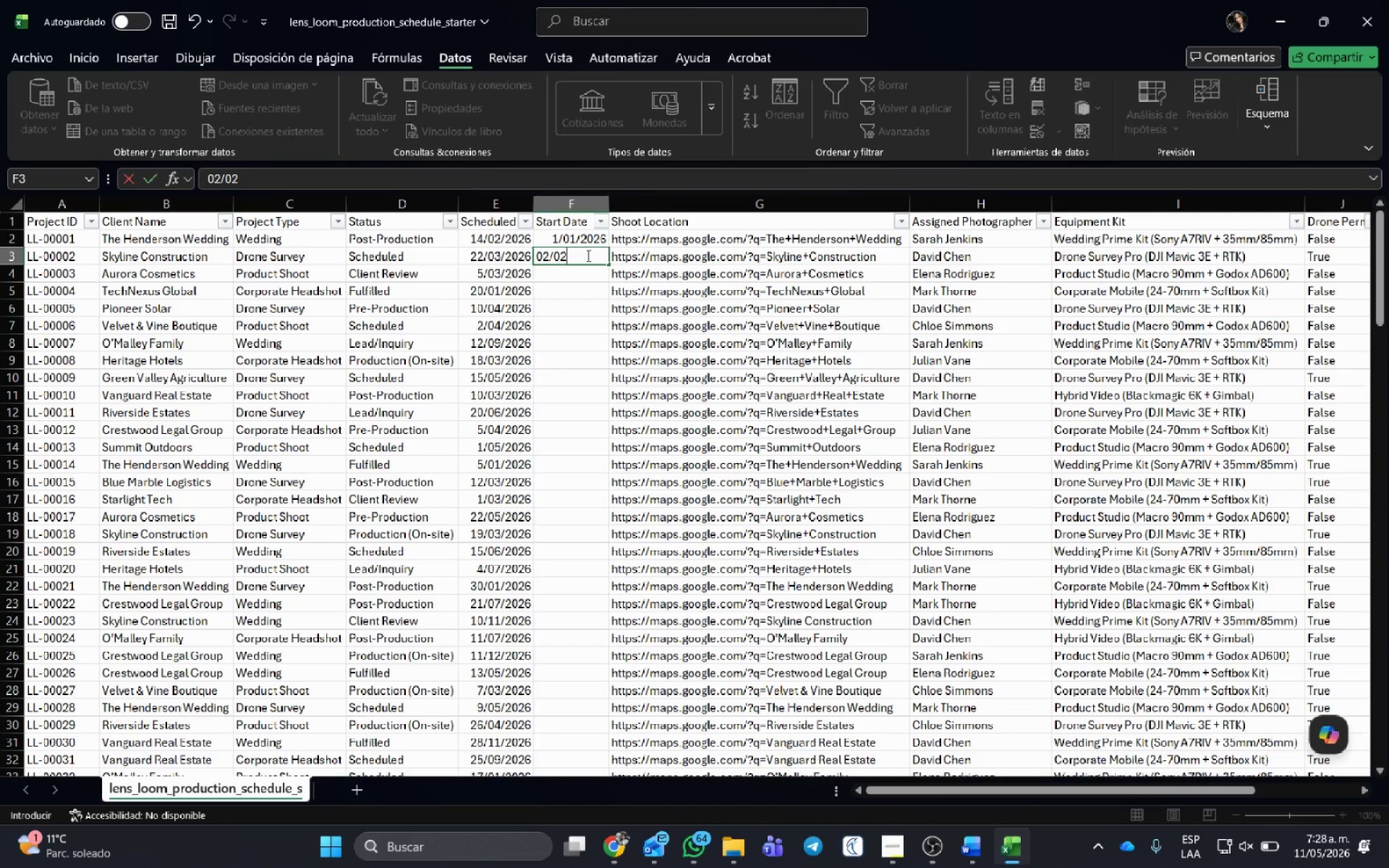 
key(Numpad2)
 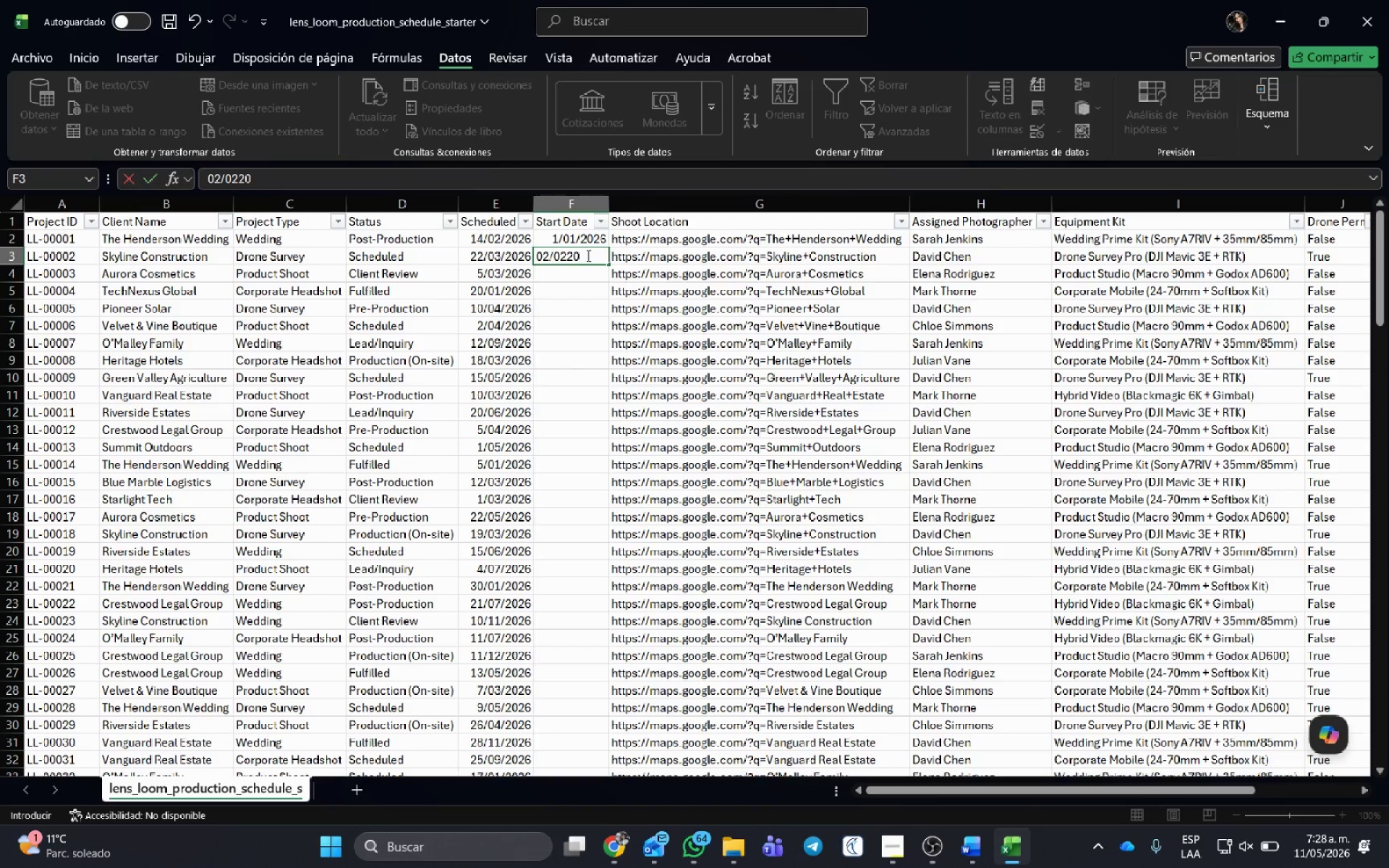 
key(Numpad0)
 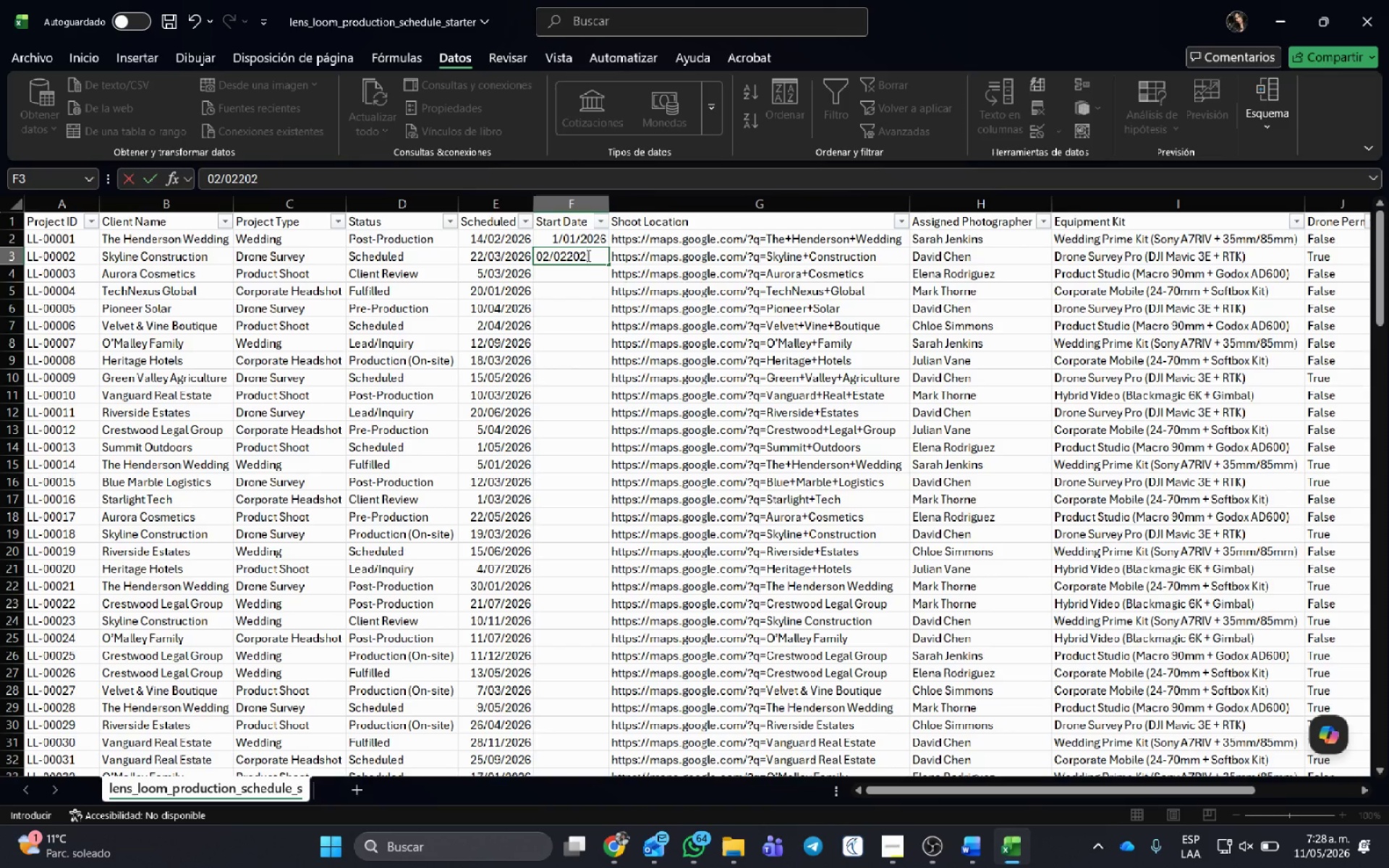 
key(Numpad2)
 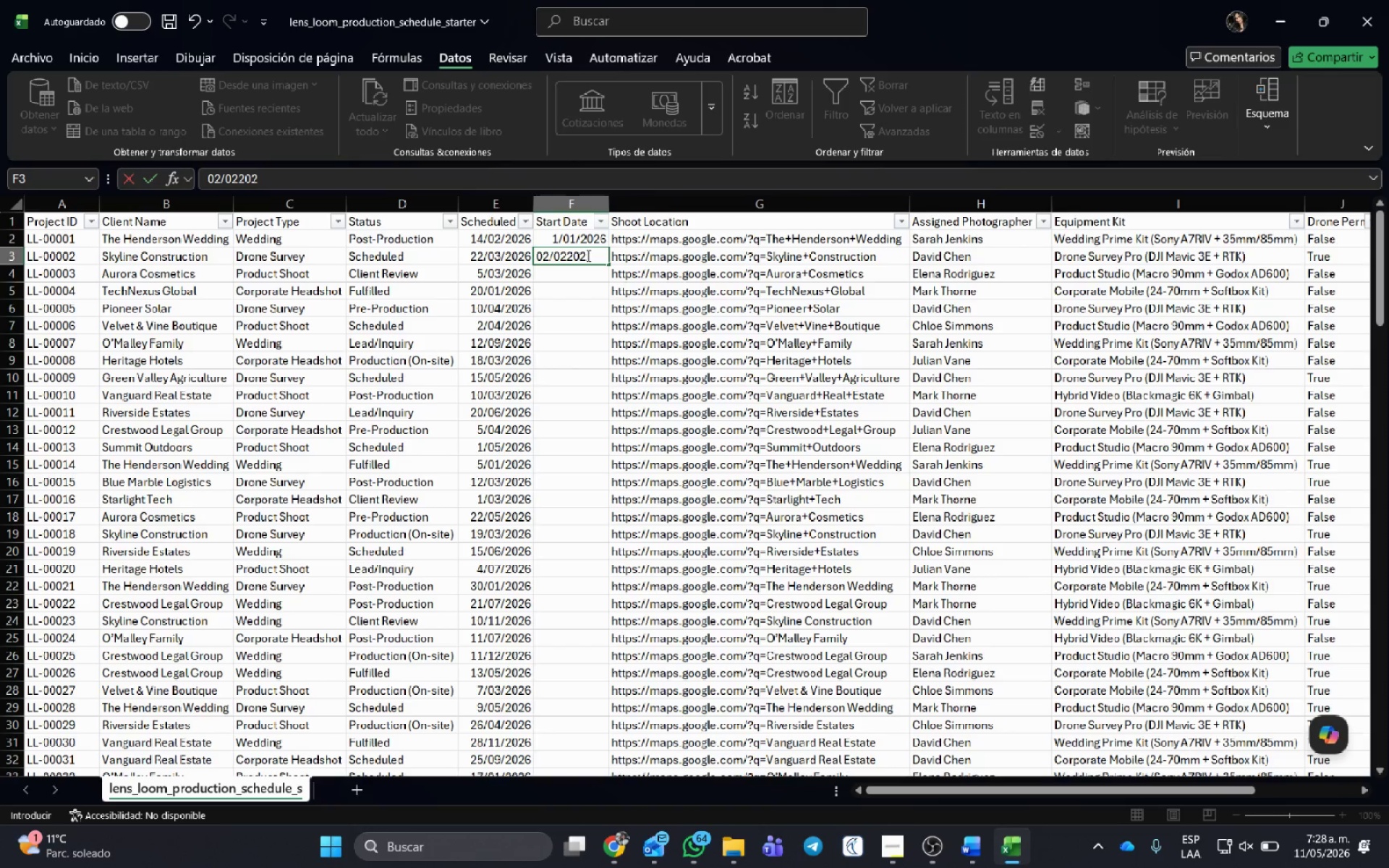 
key(Backspace)
 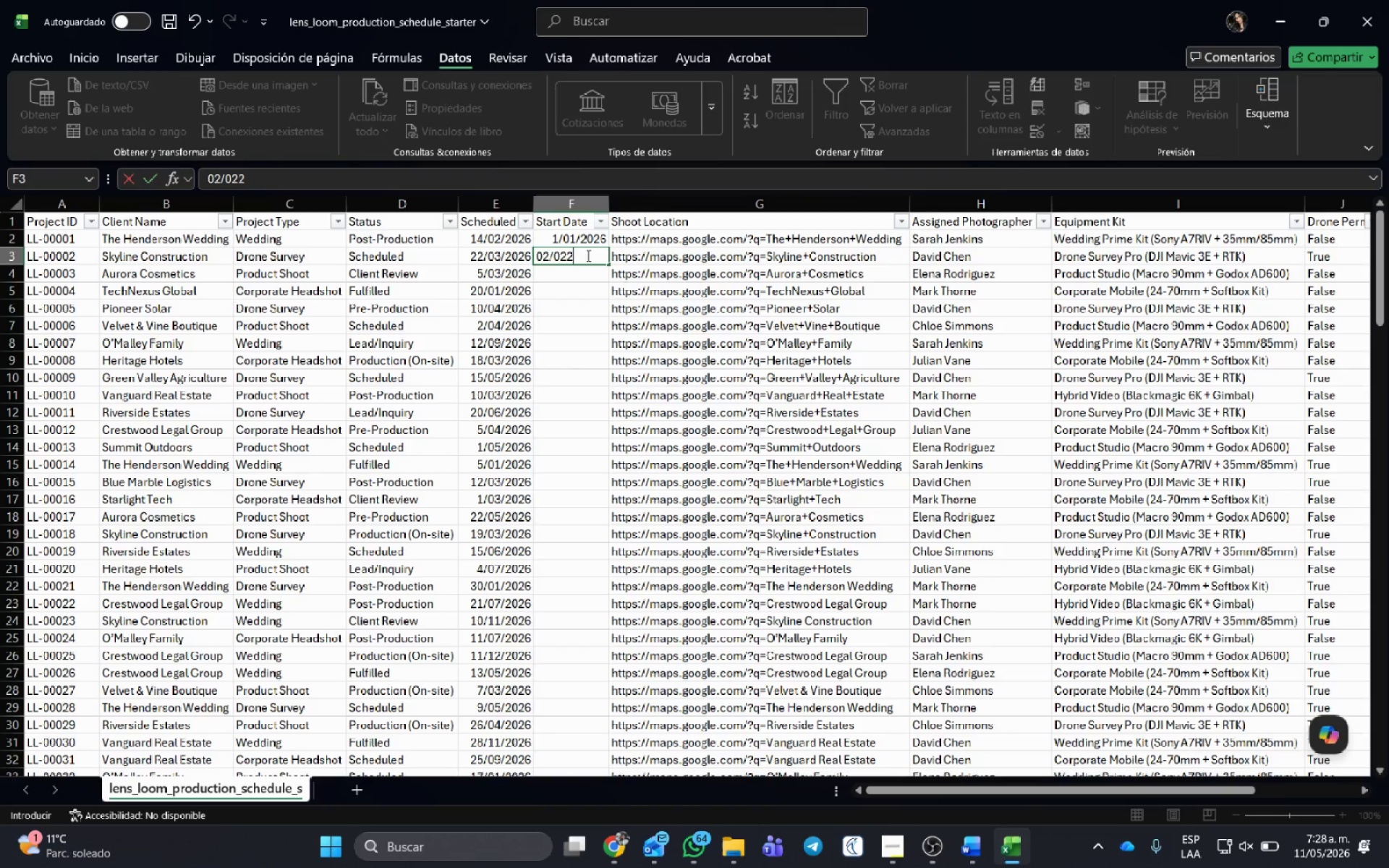 
key(Backspace)
 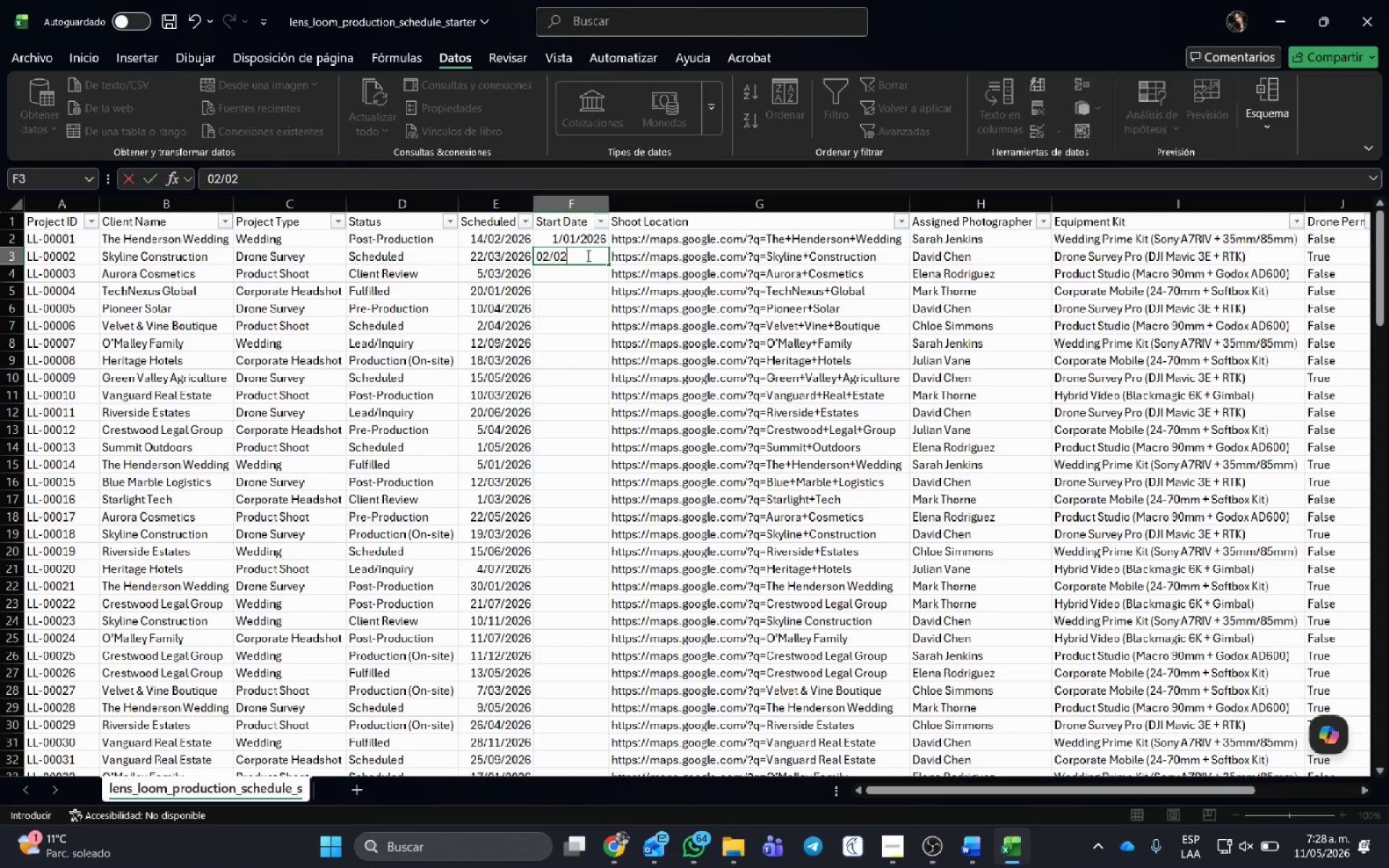 
key(Backspace)
 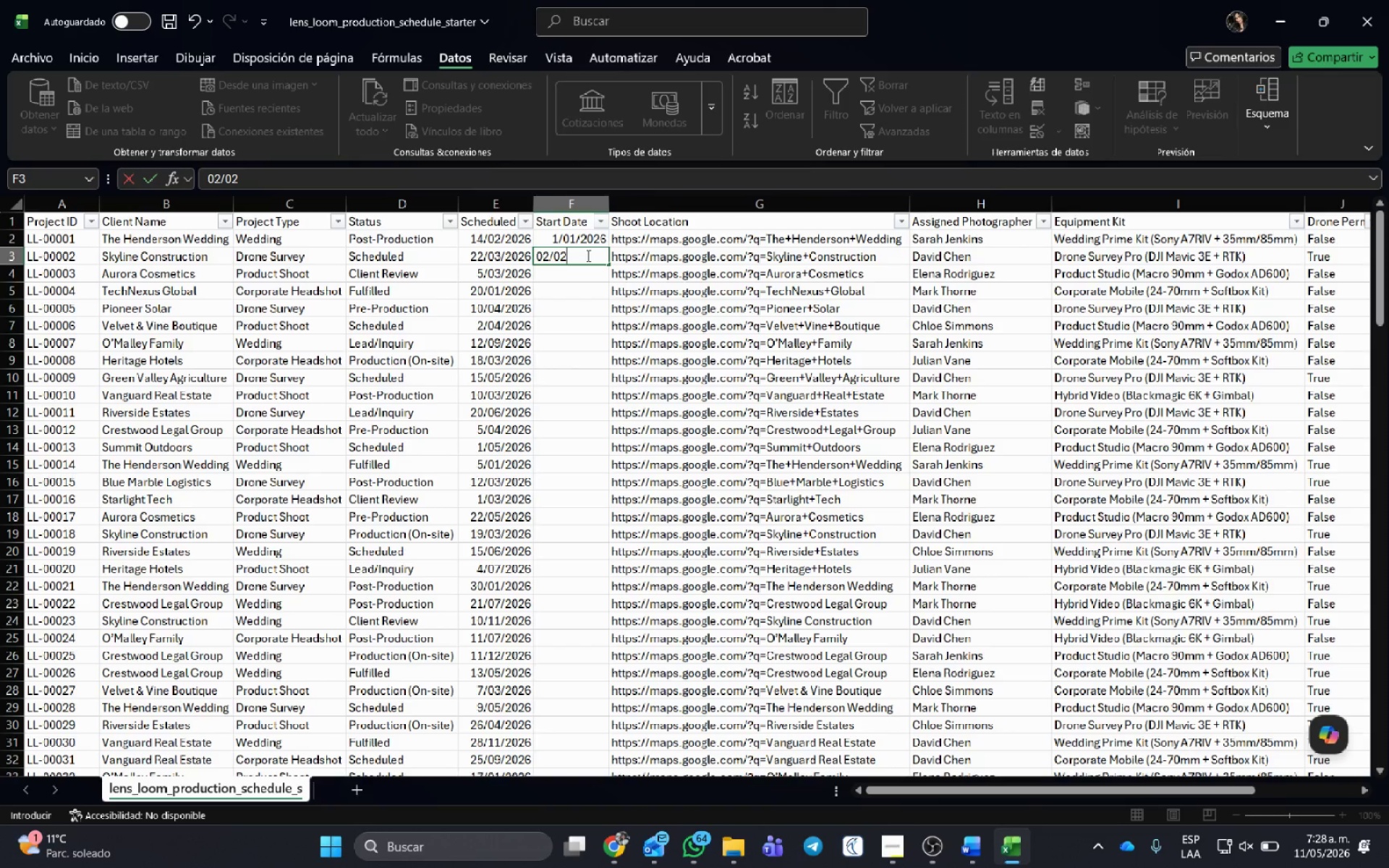 
key(NumpadDivide)
 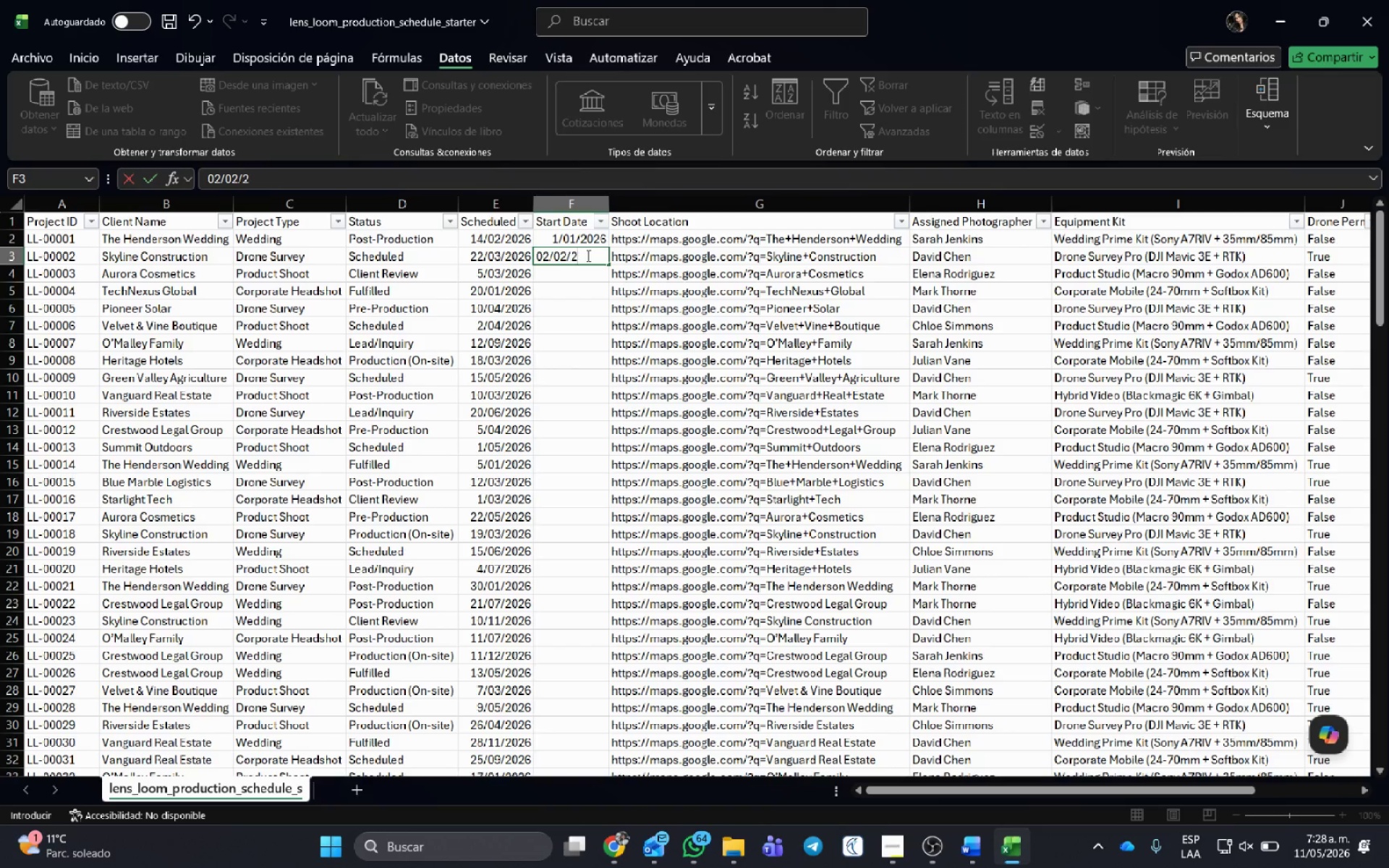 
key(Numpad2)
 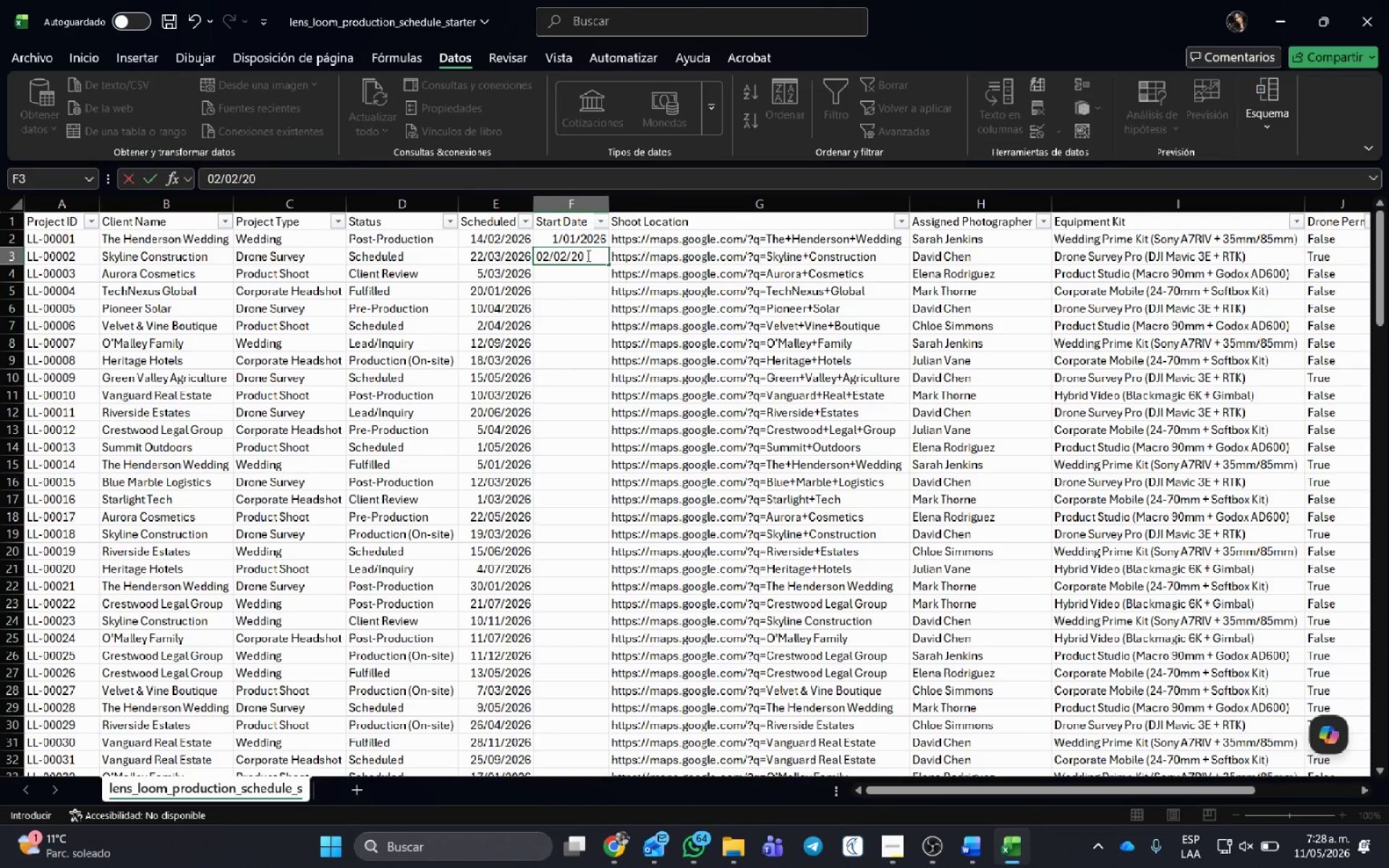 
key(Numpad0)
 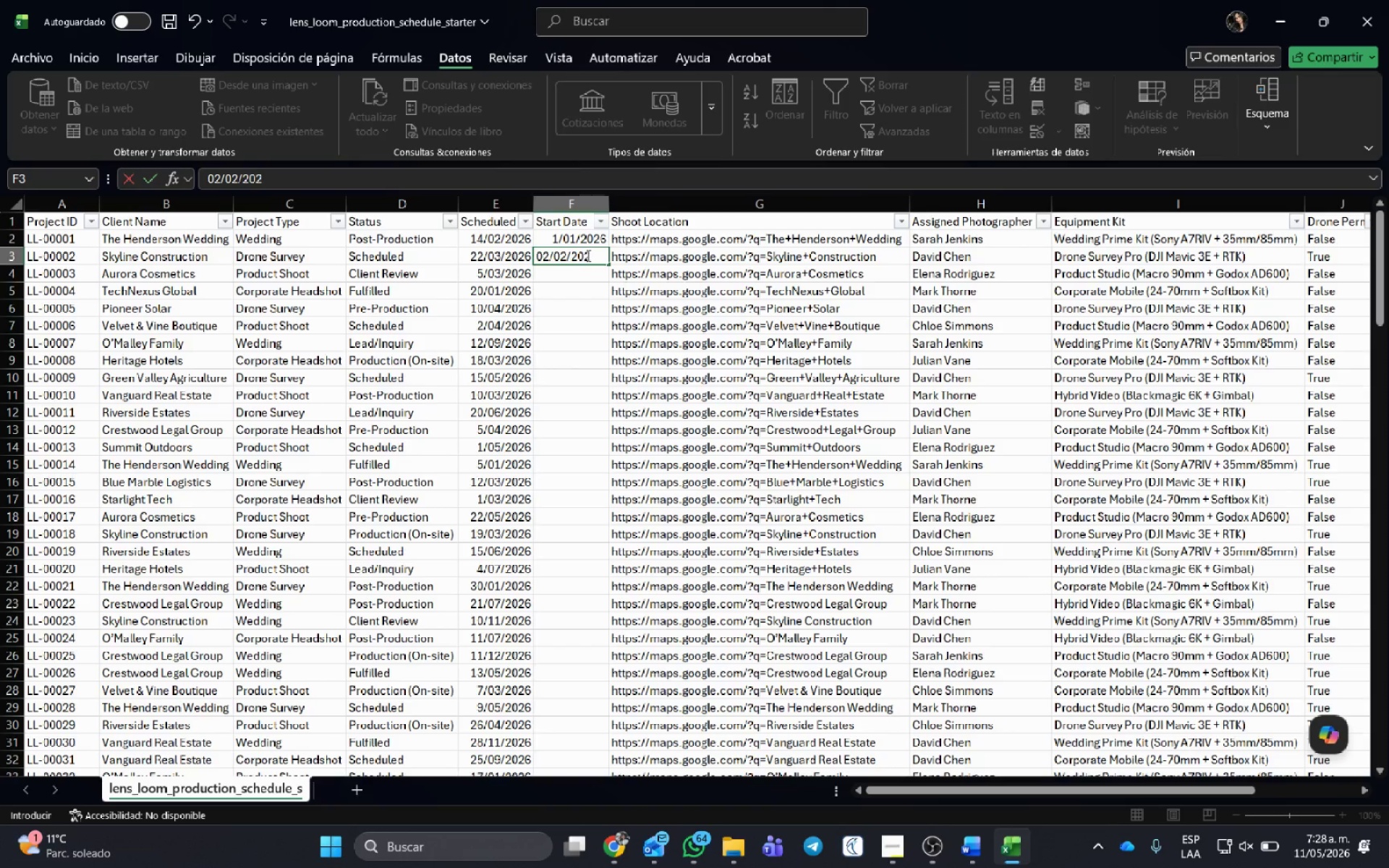 
key(Numpad2)
 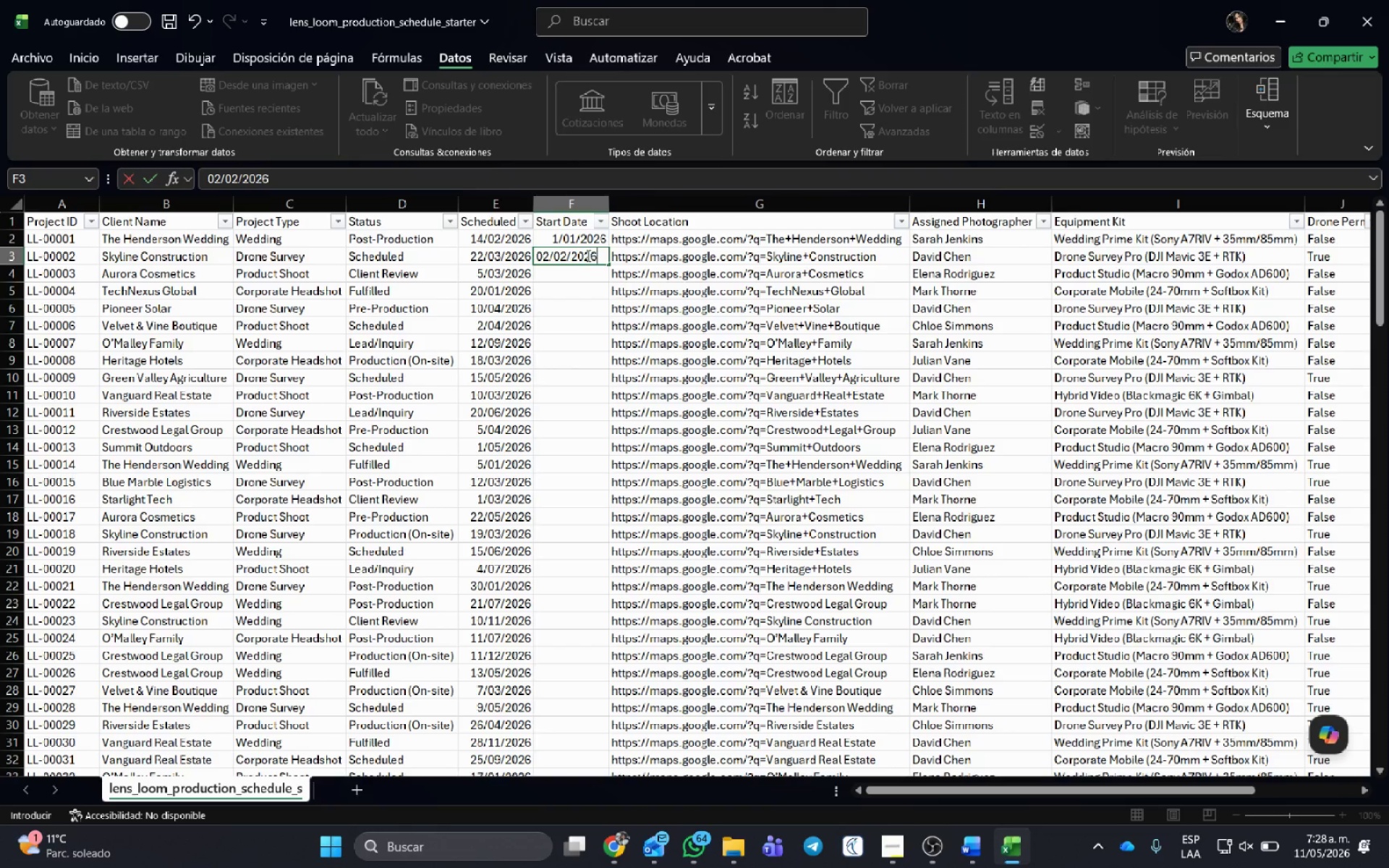 
key(Numpad6)
 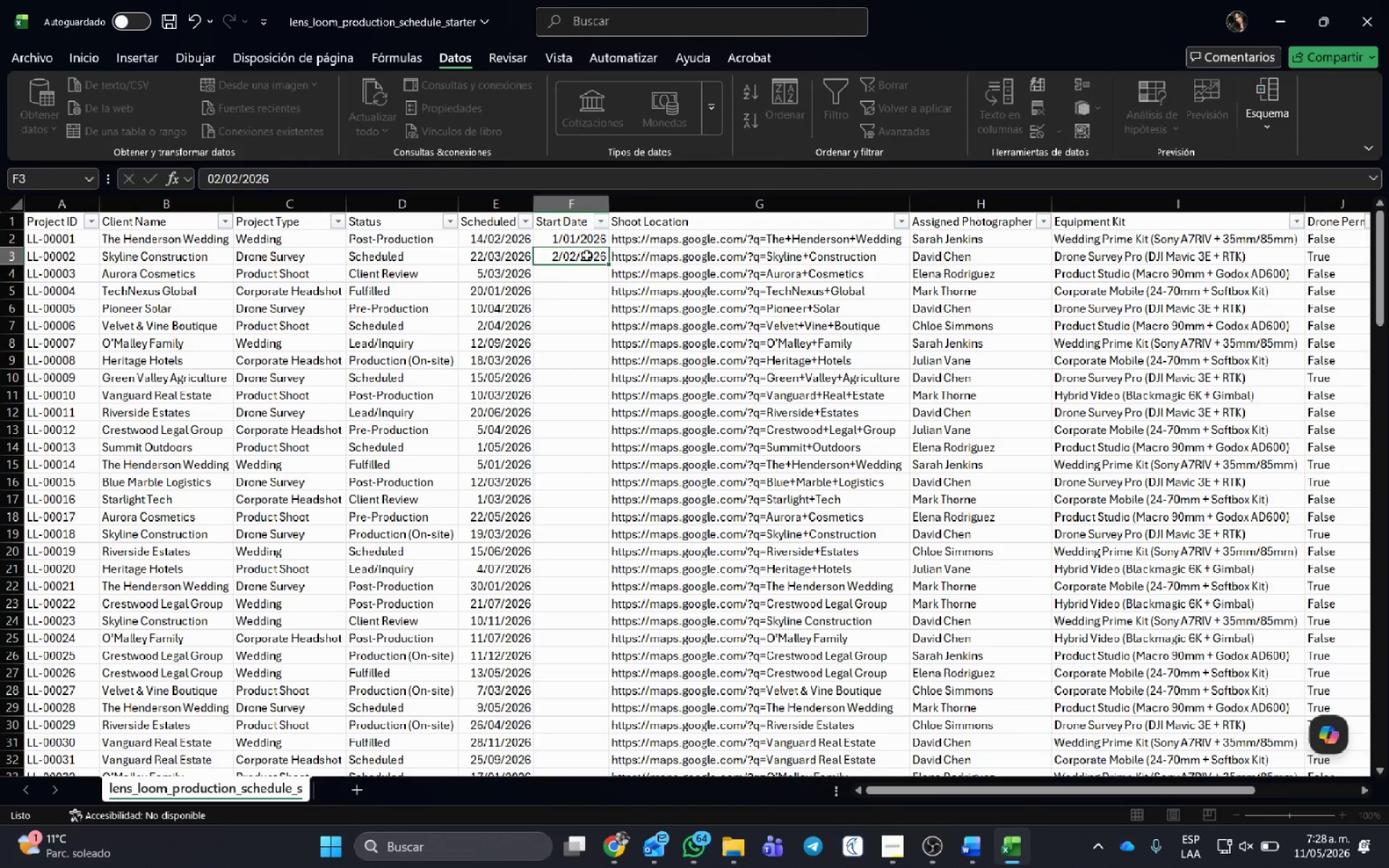 
key(NumpadEnter)
 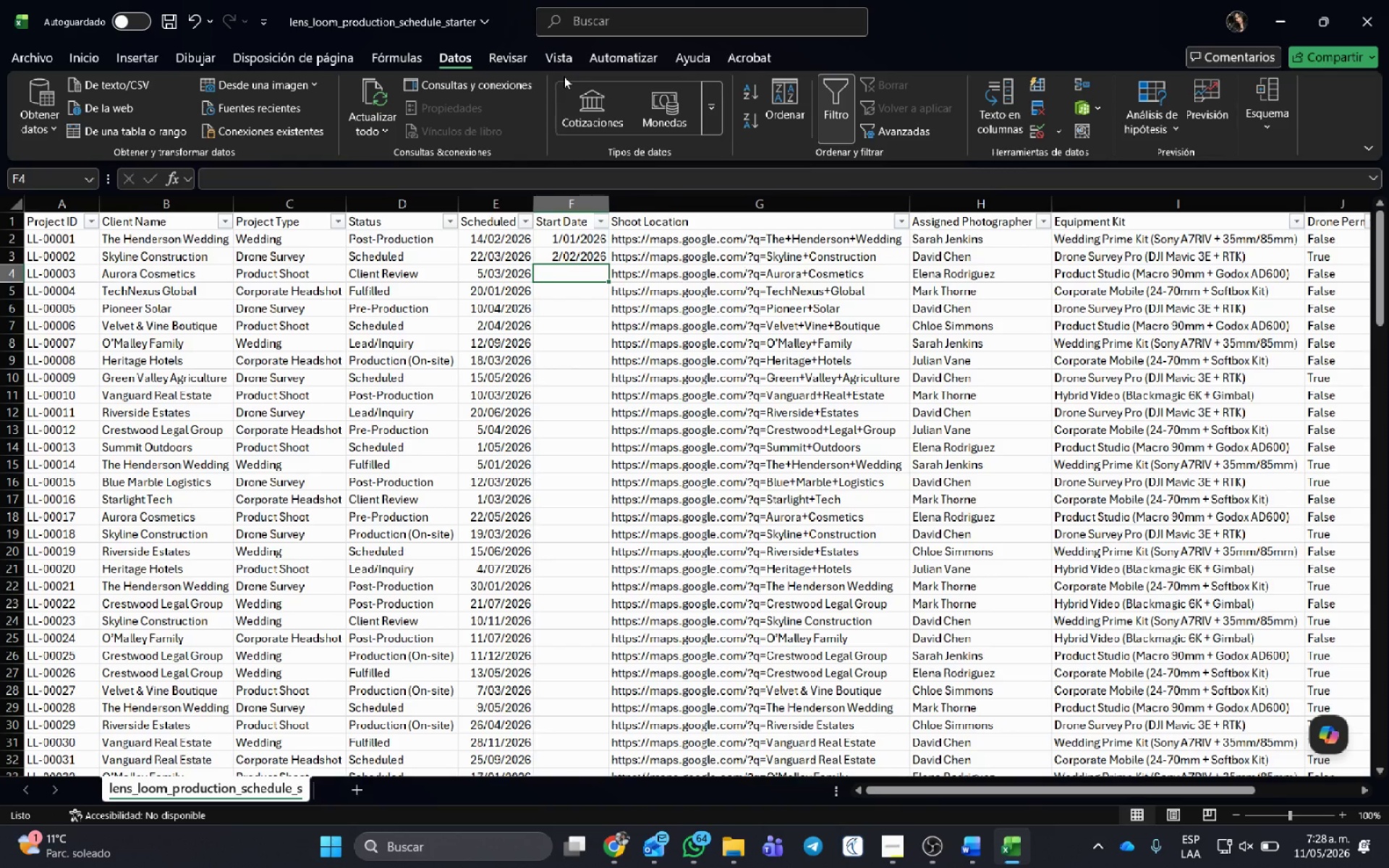 
wait(45.44)
 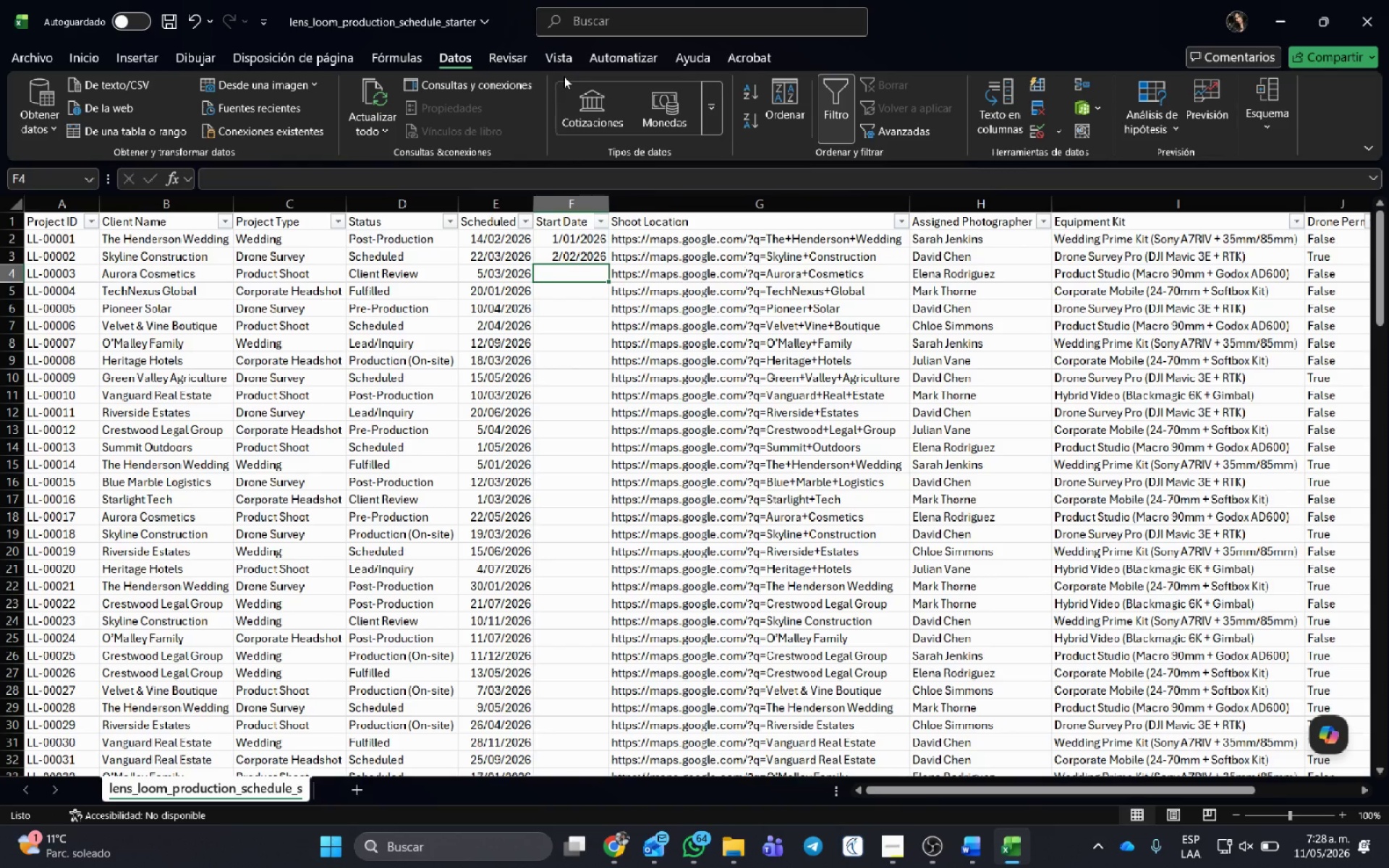 
left_click([549, 284])
 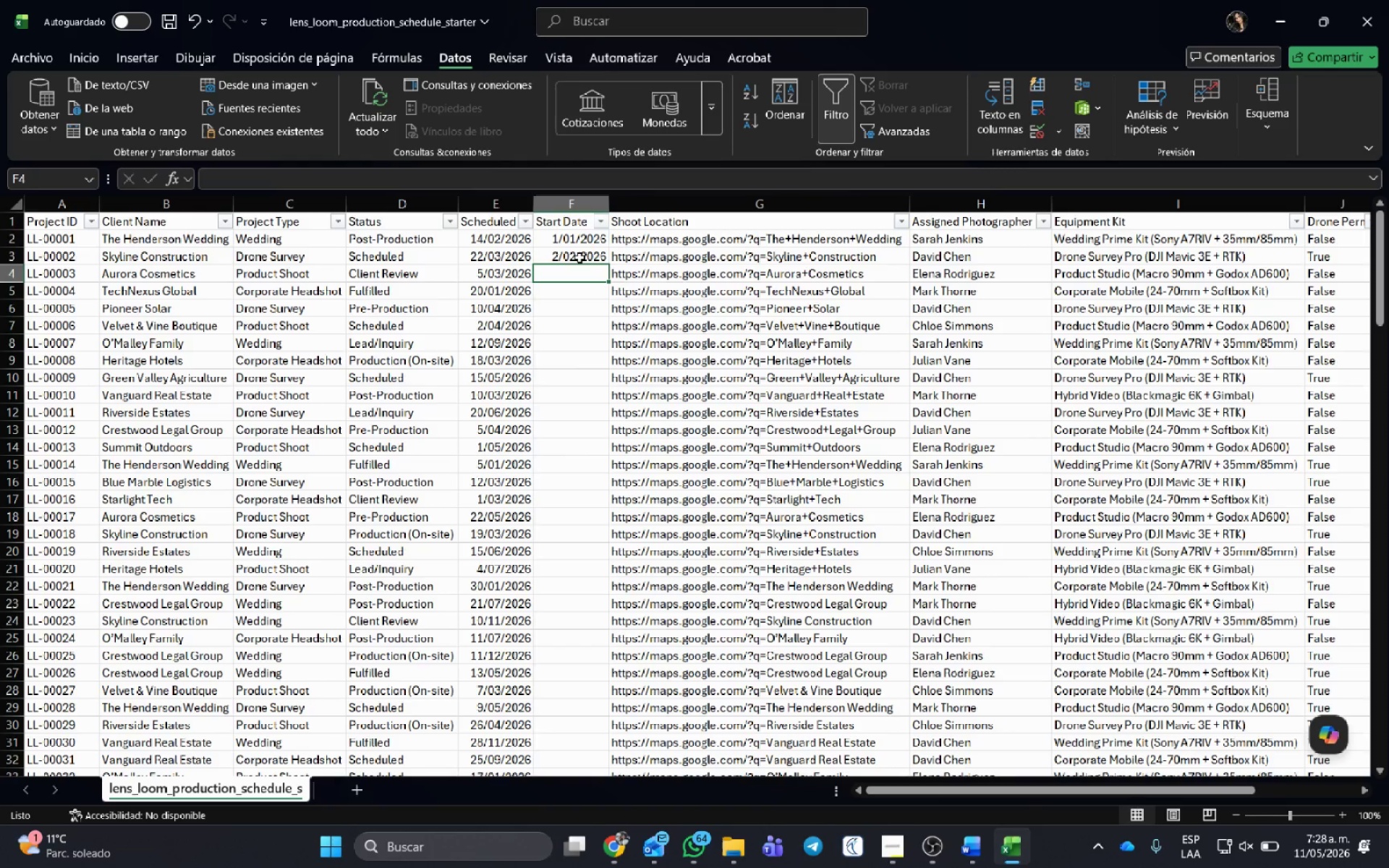 
double_click([579, 255])
 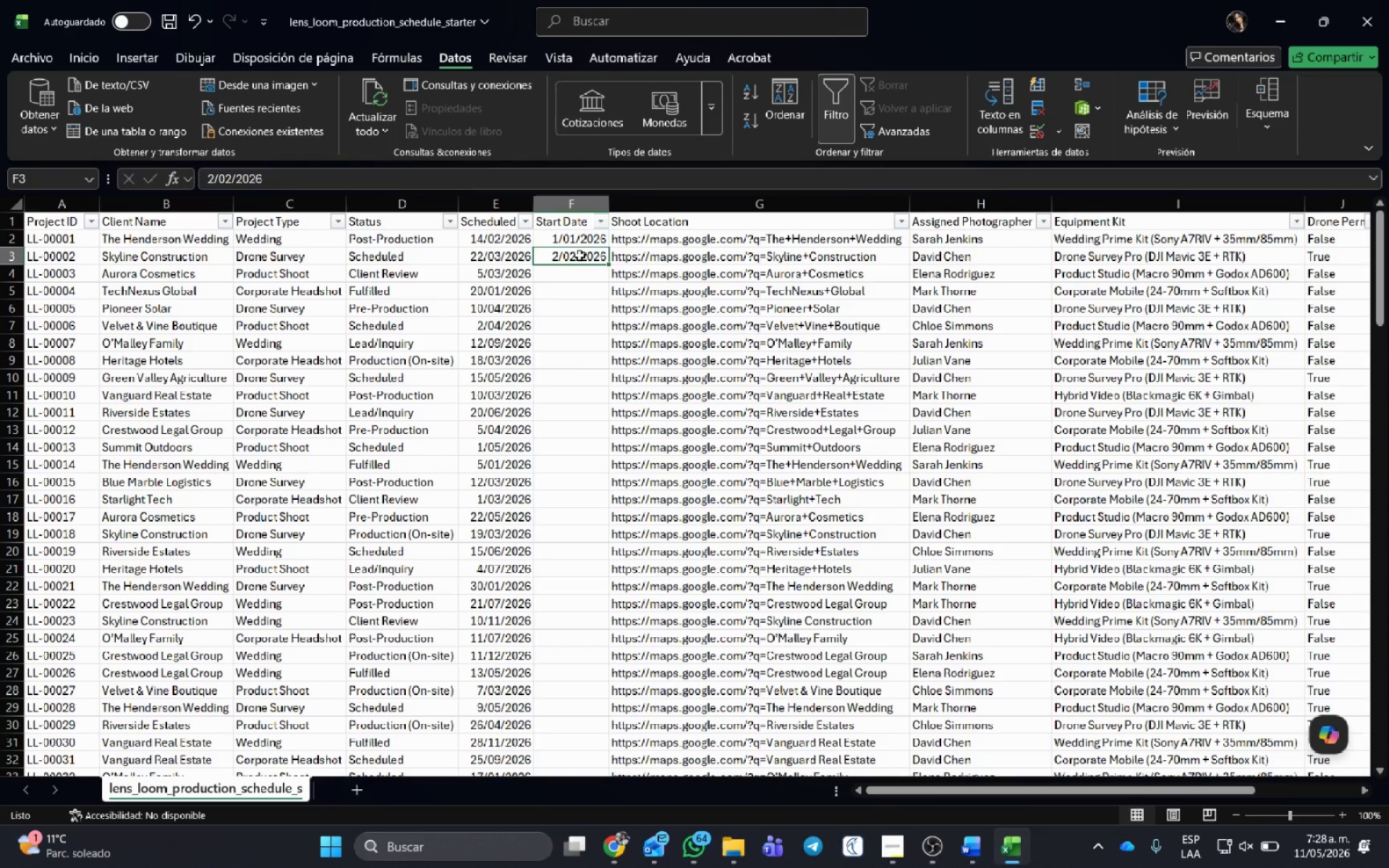 
key(Control+C)
 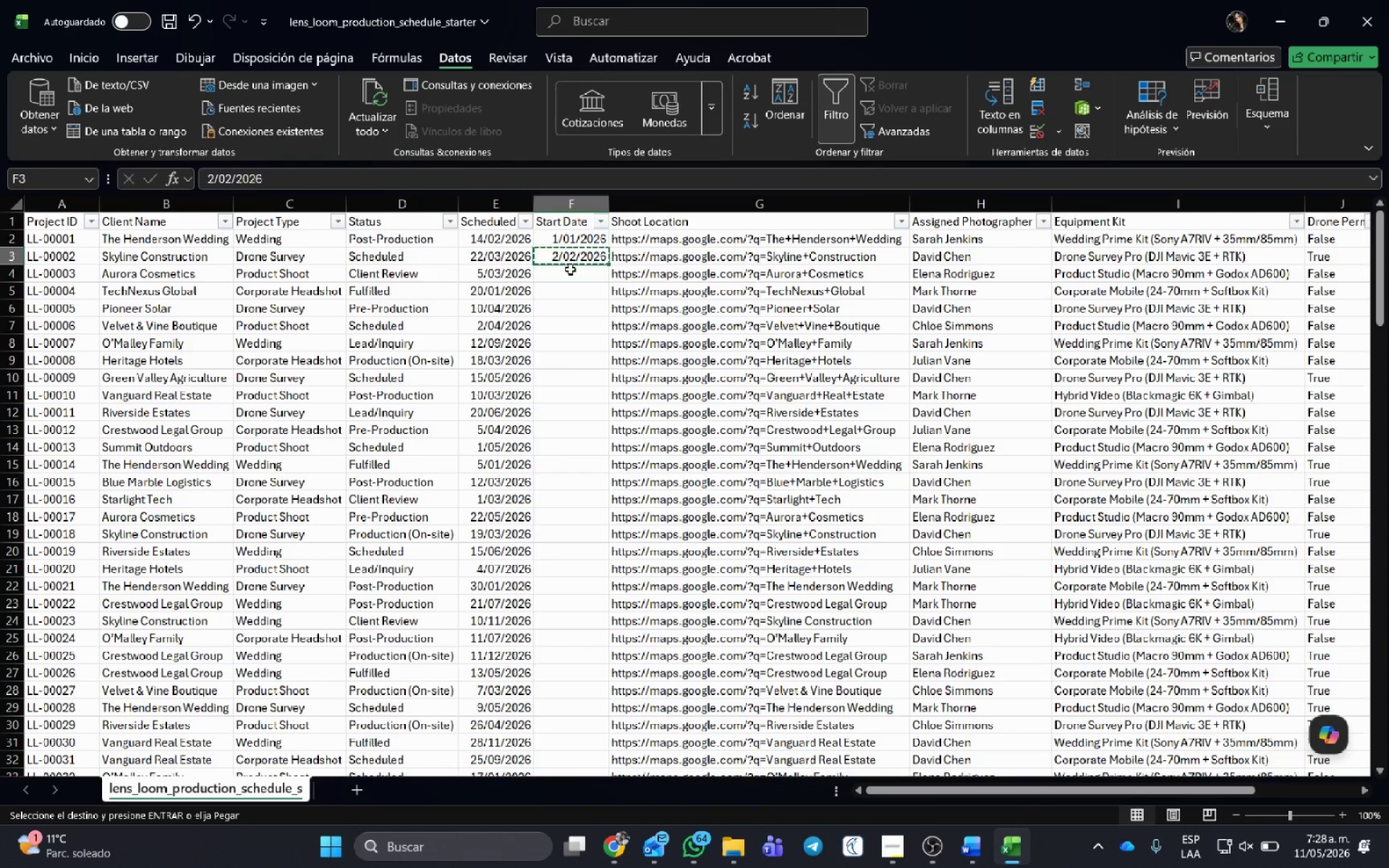 
left_click([570, 269])
 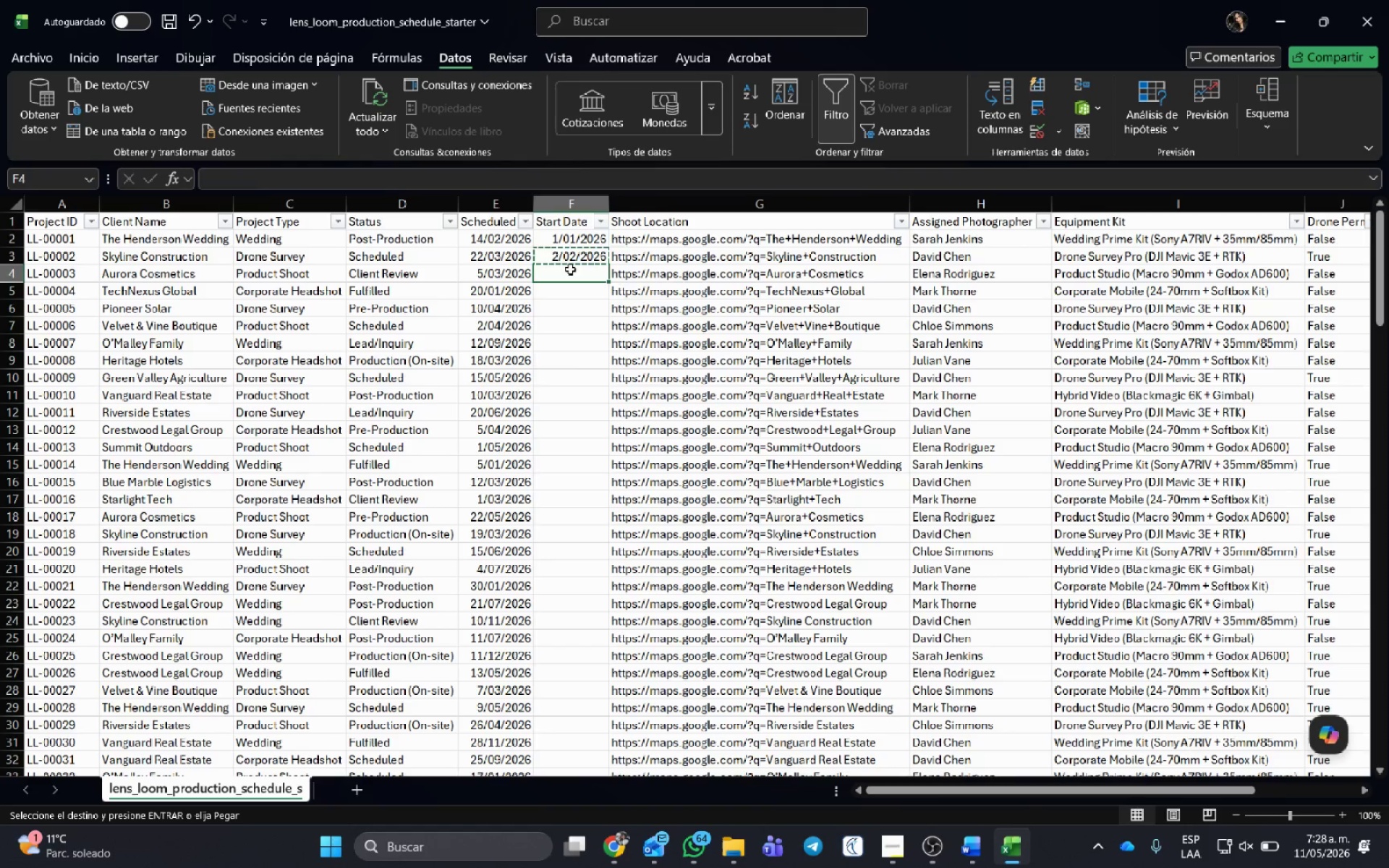 
key(Control+ControlLeft)
 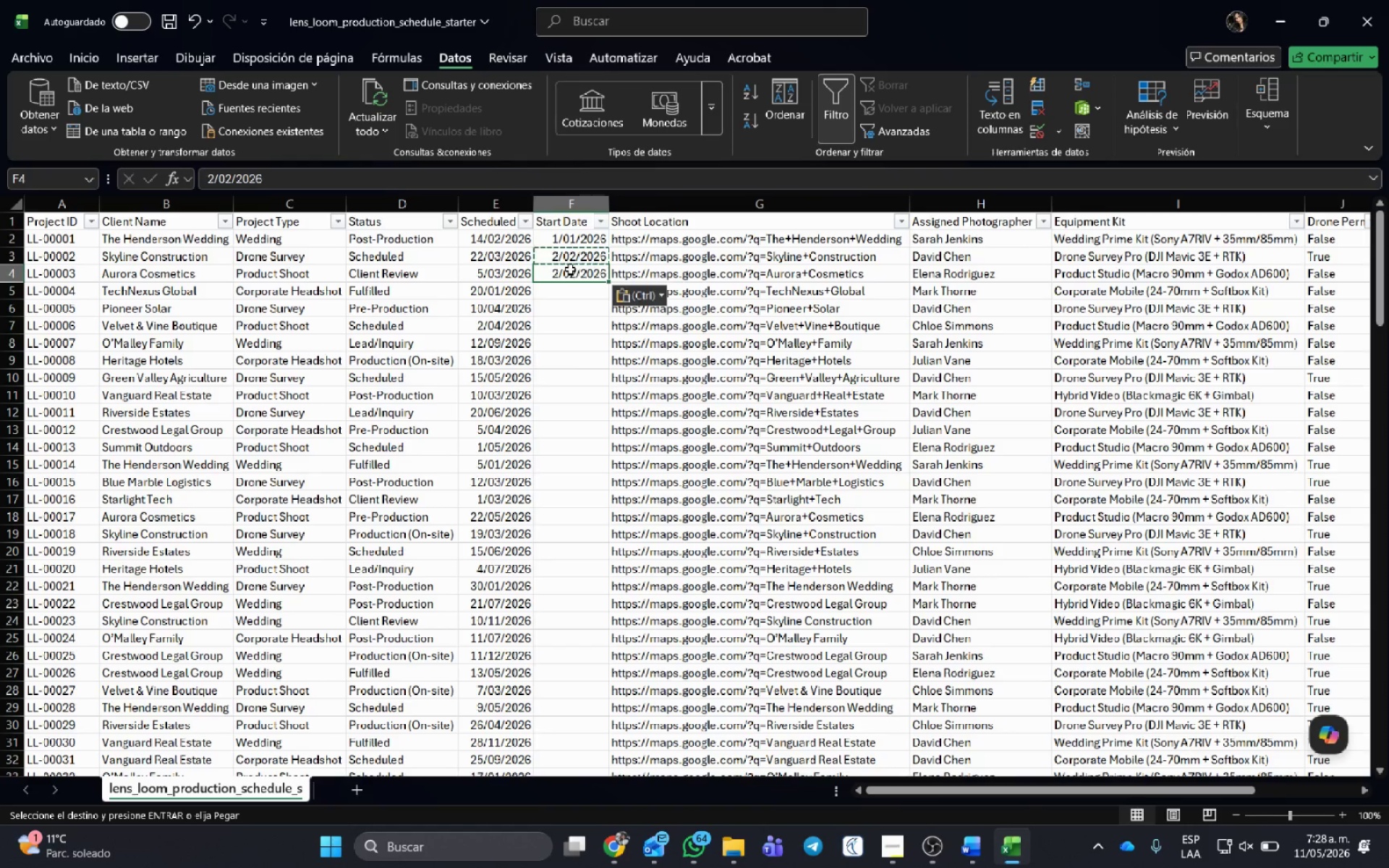 
key(Control+V)
 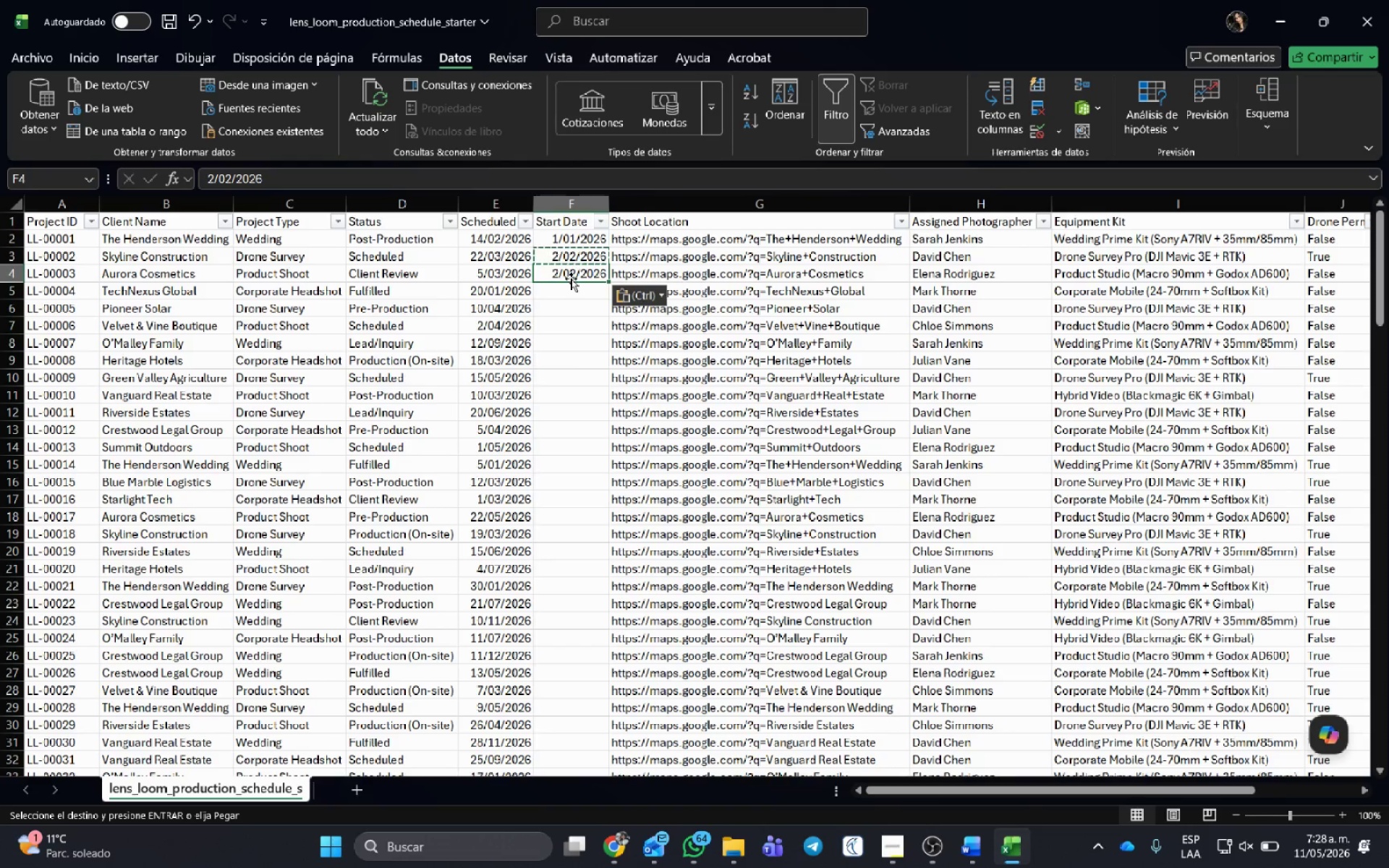 
left_click([573, 282])
 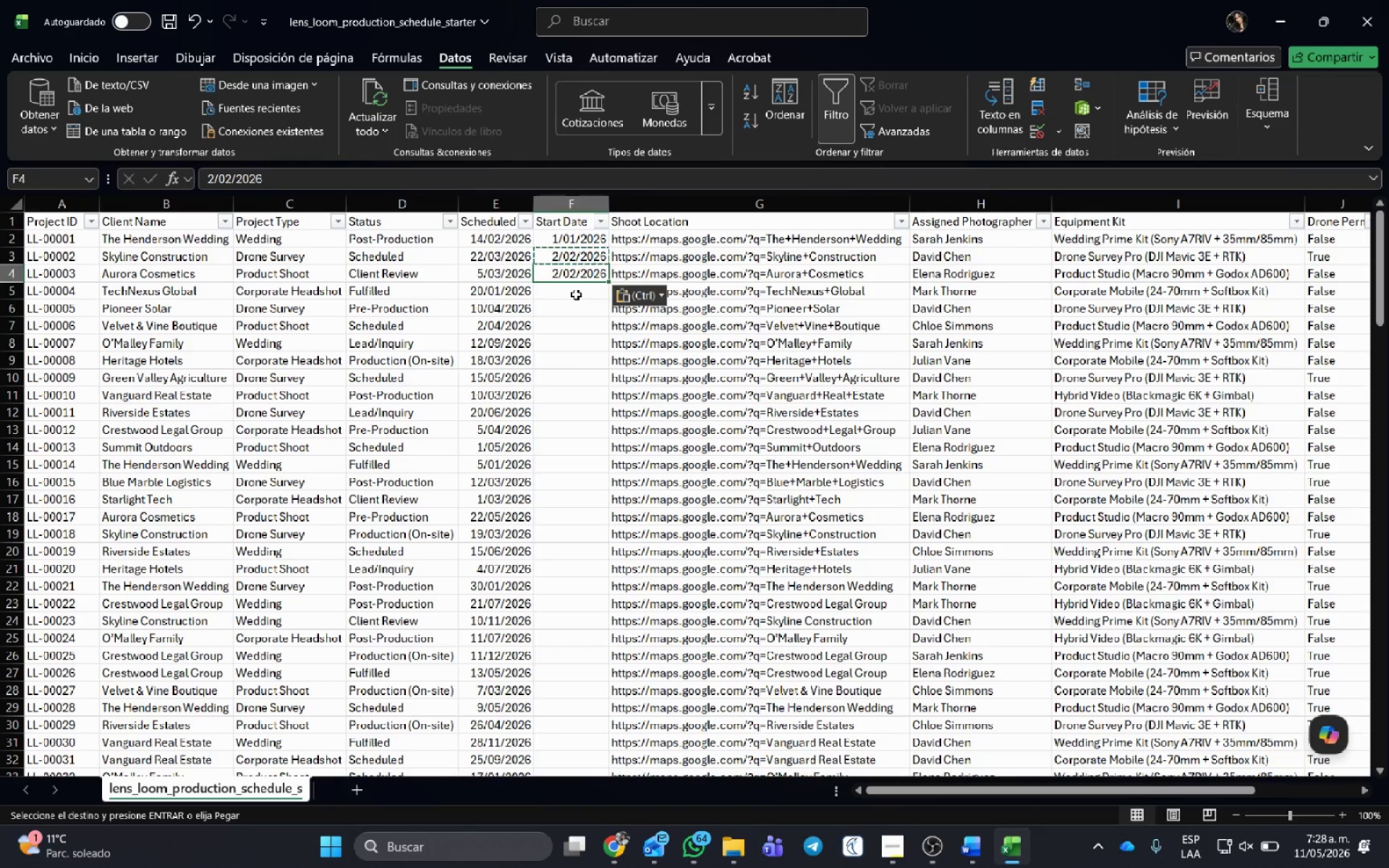 
left_click([576, 289])
 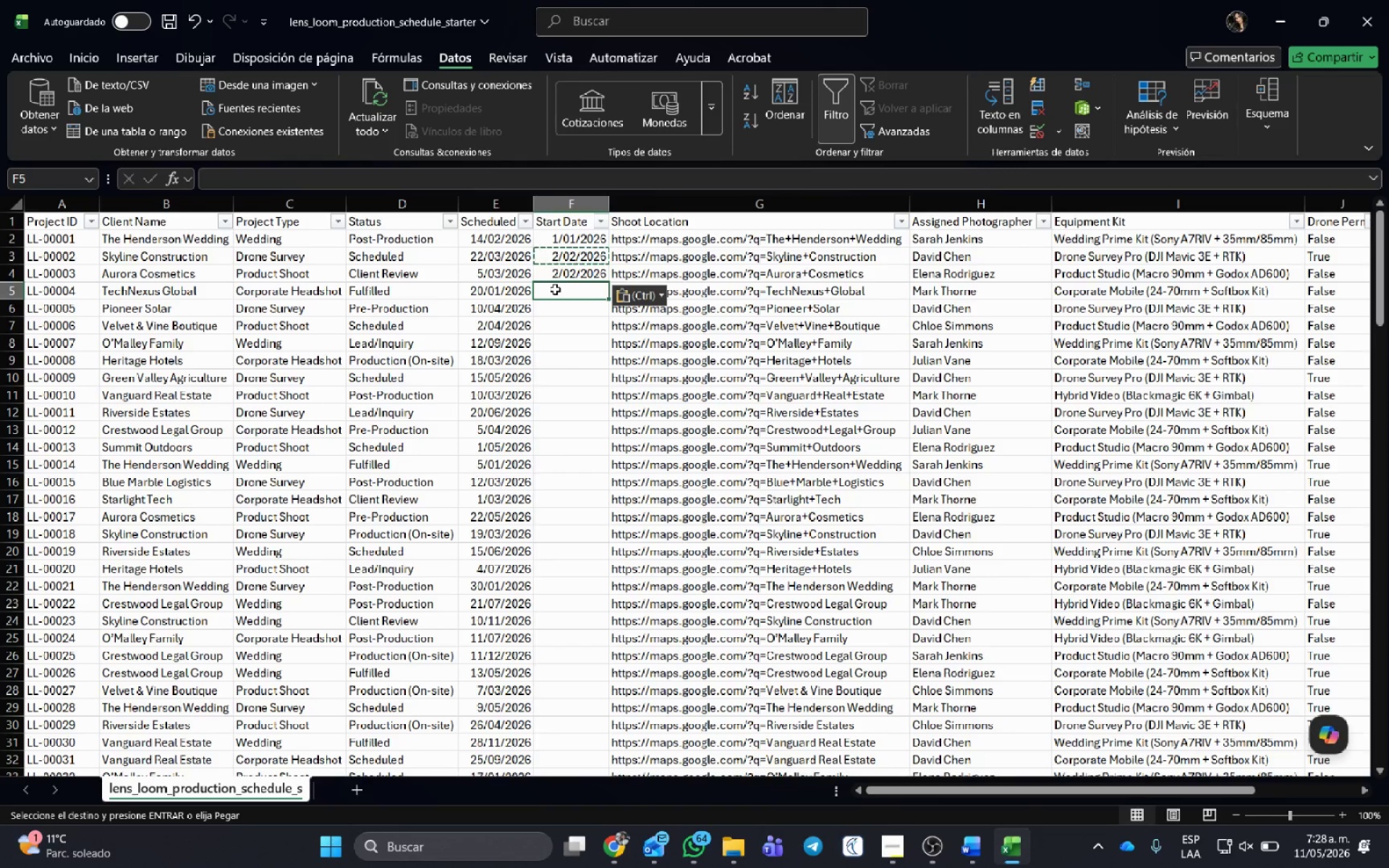 
key(Numpad1)
 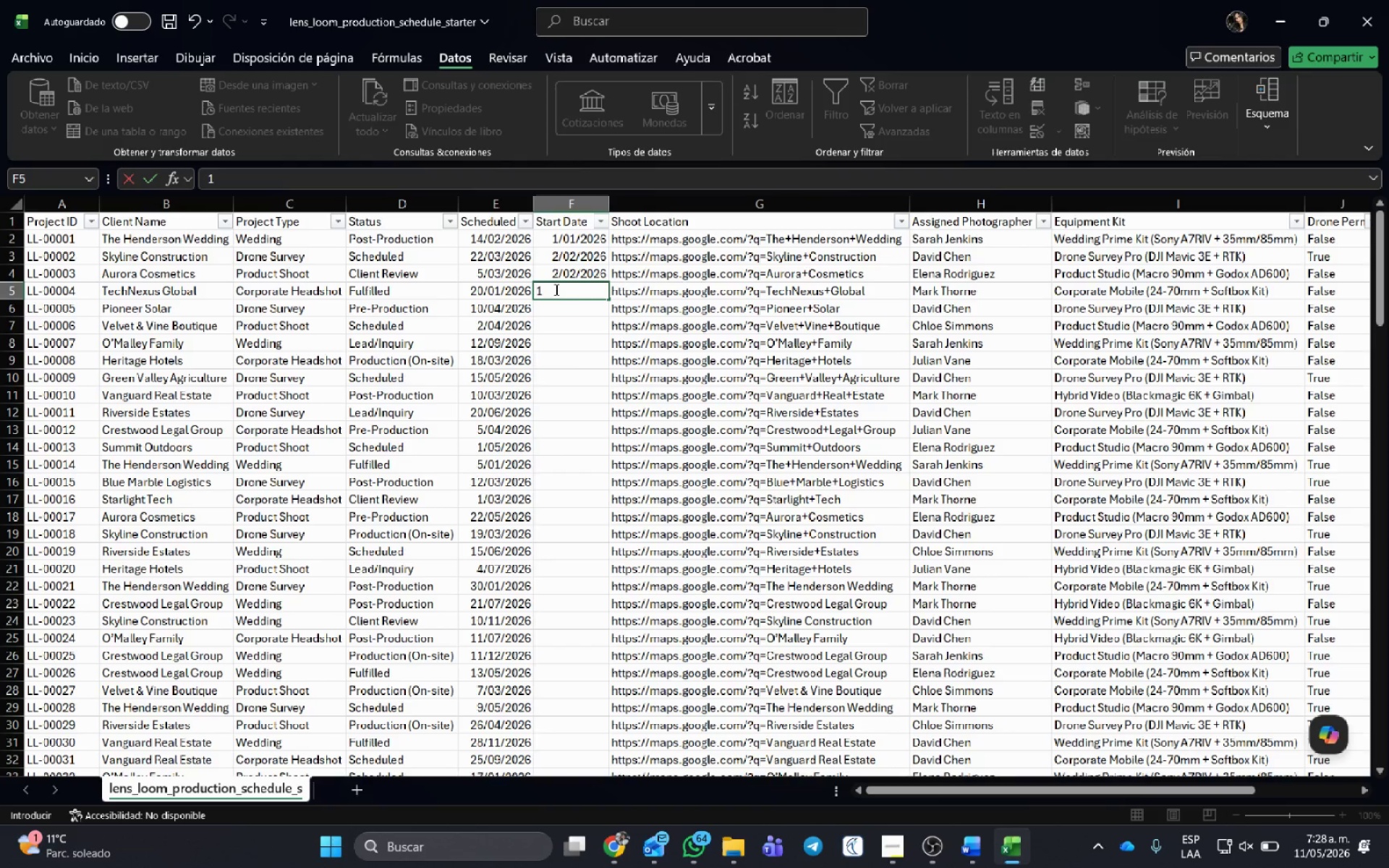 
key(Backspace)
 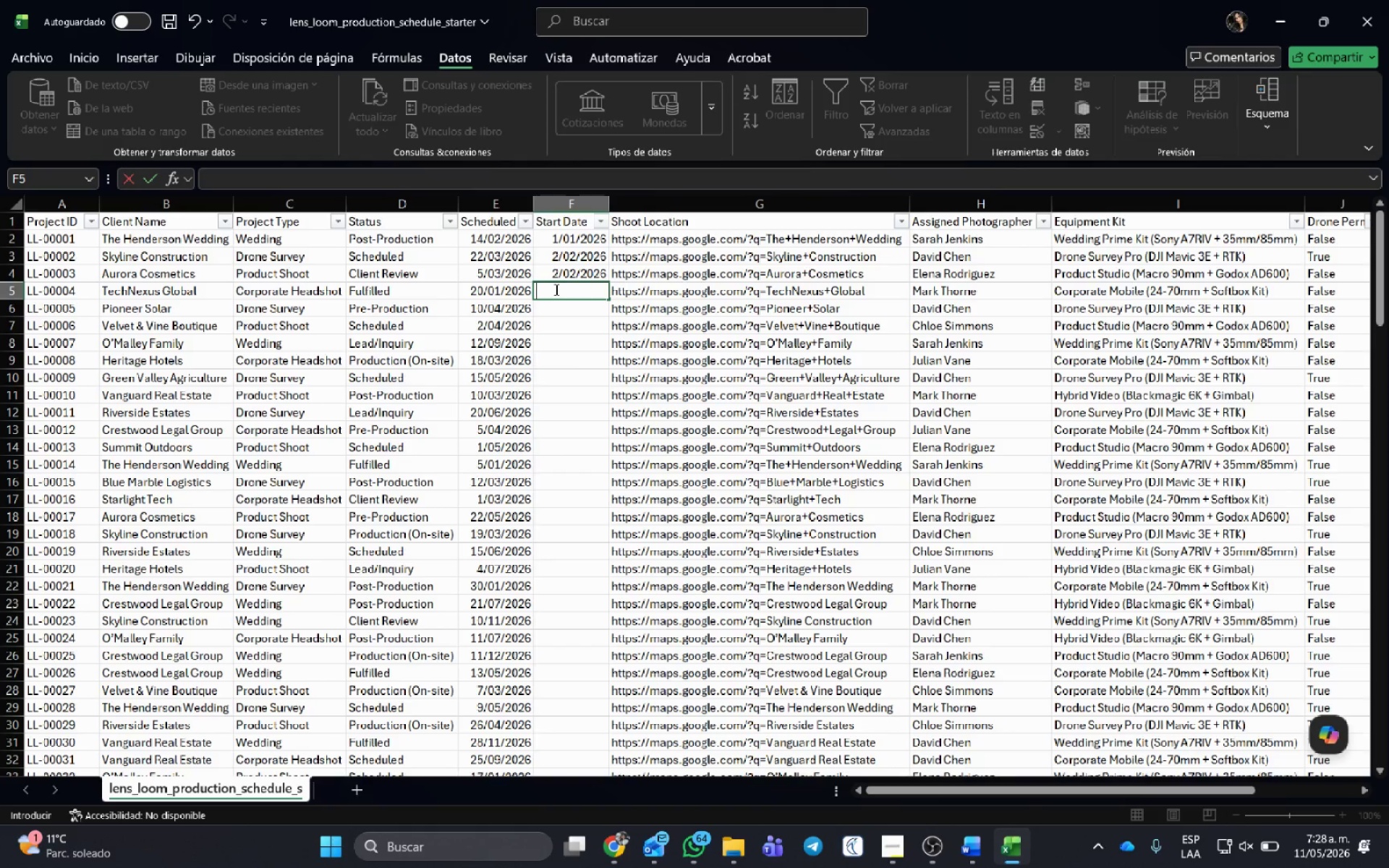 
key(Numpad0)
 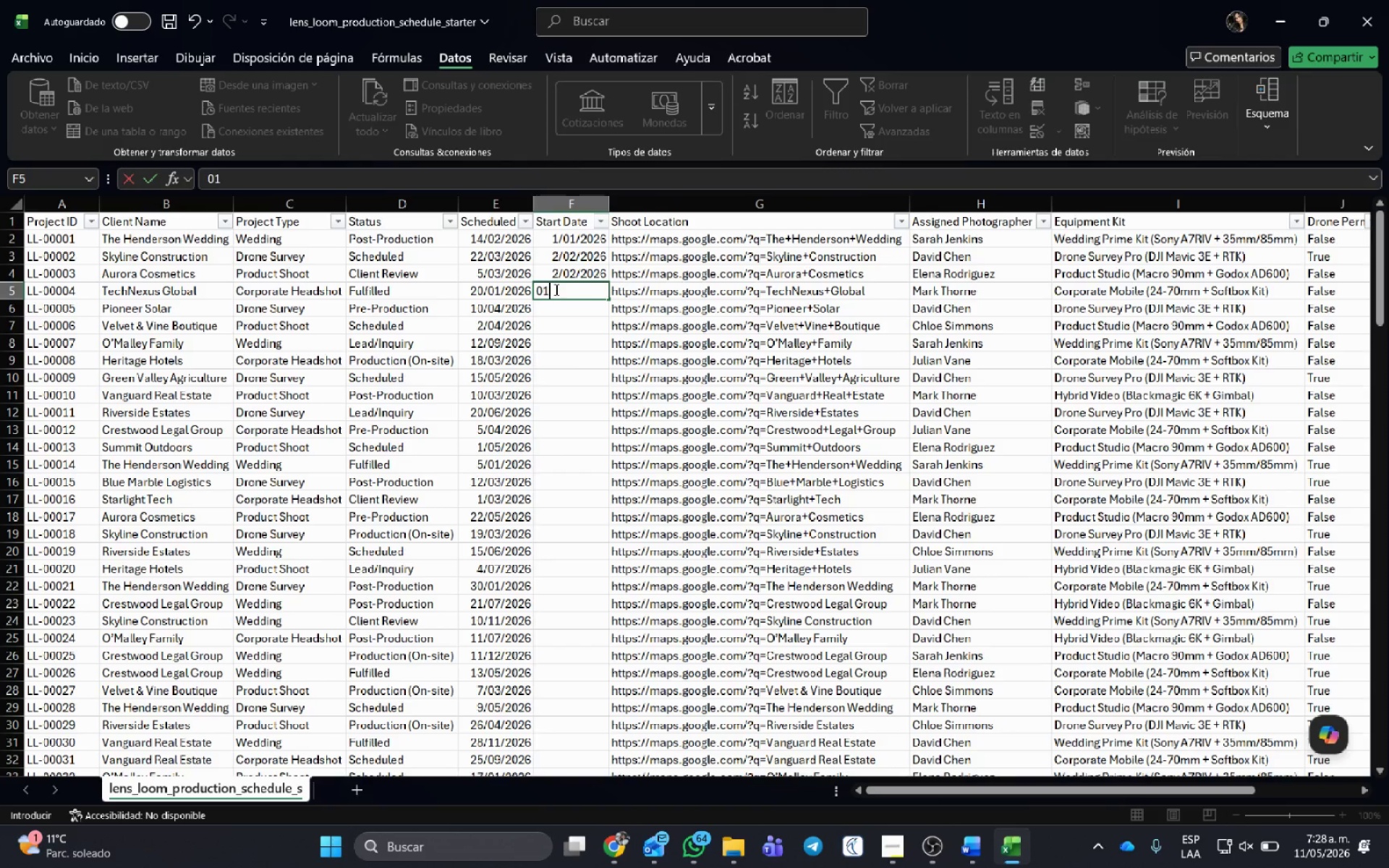 
key(Numpad1)
 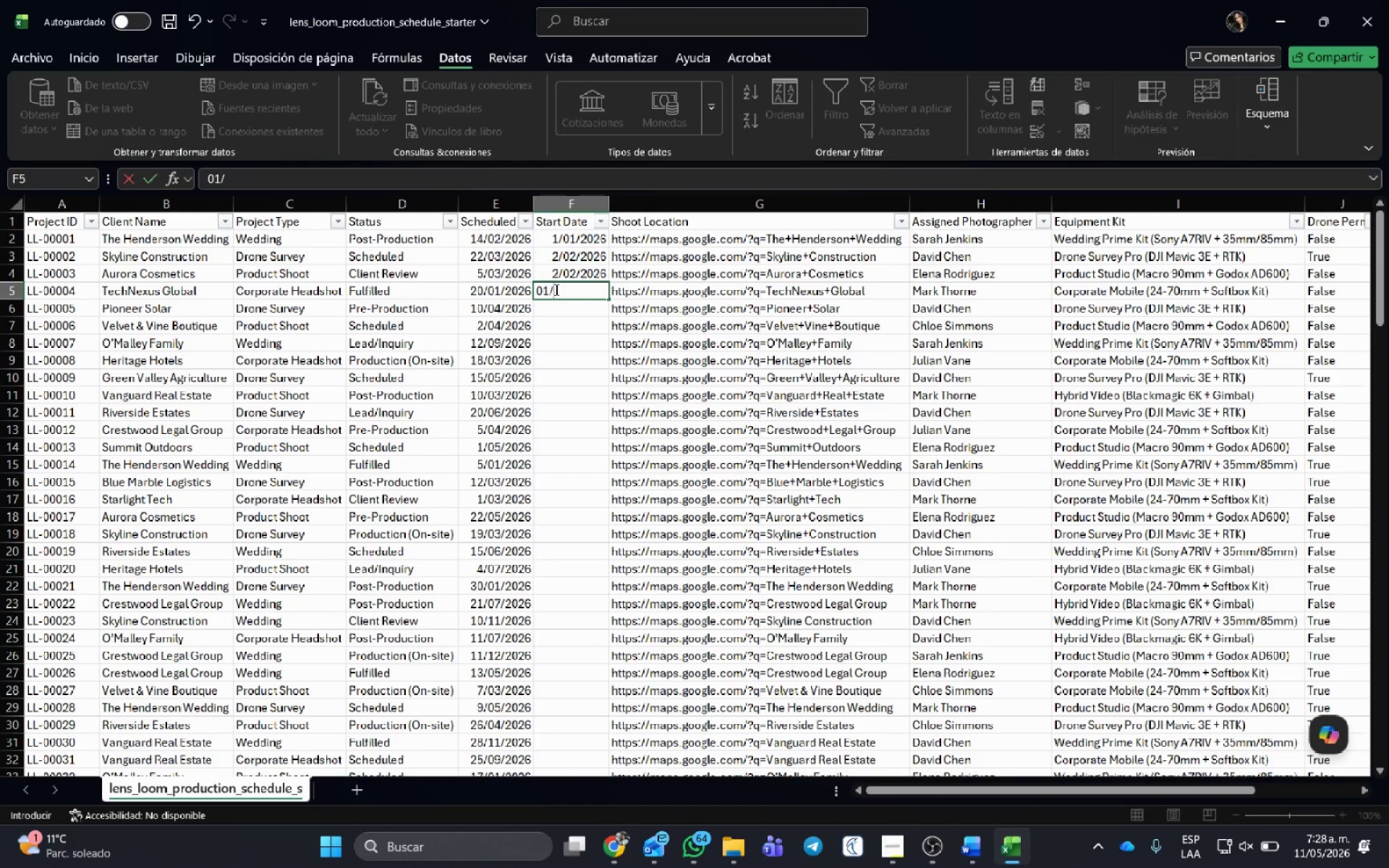 
key(NumpadDivide)
 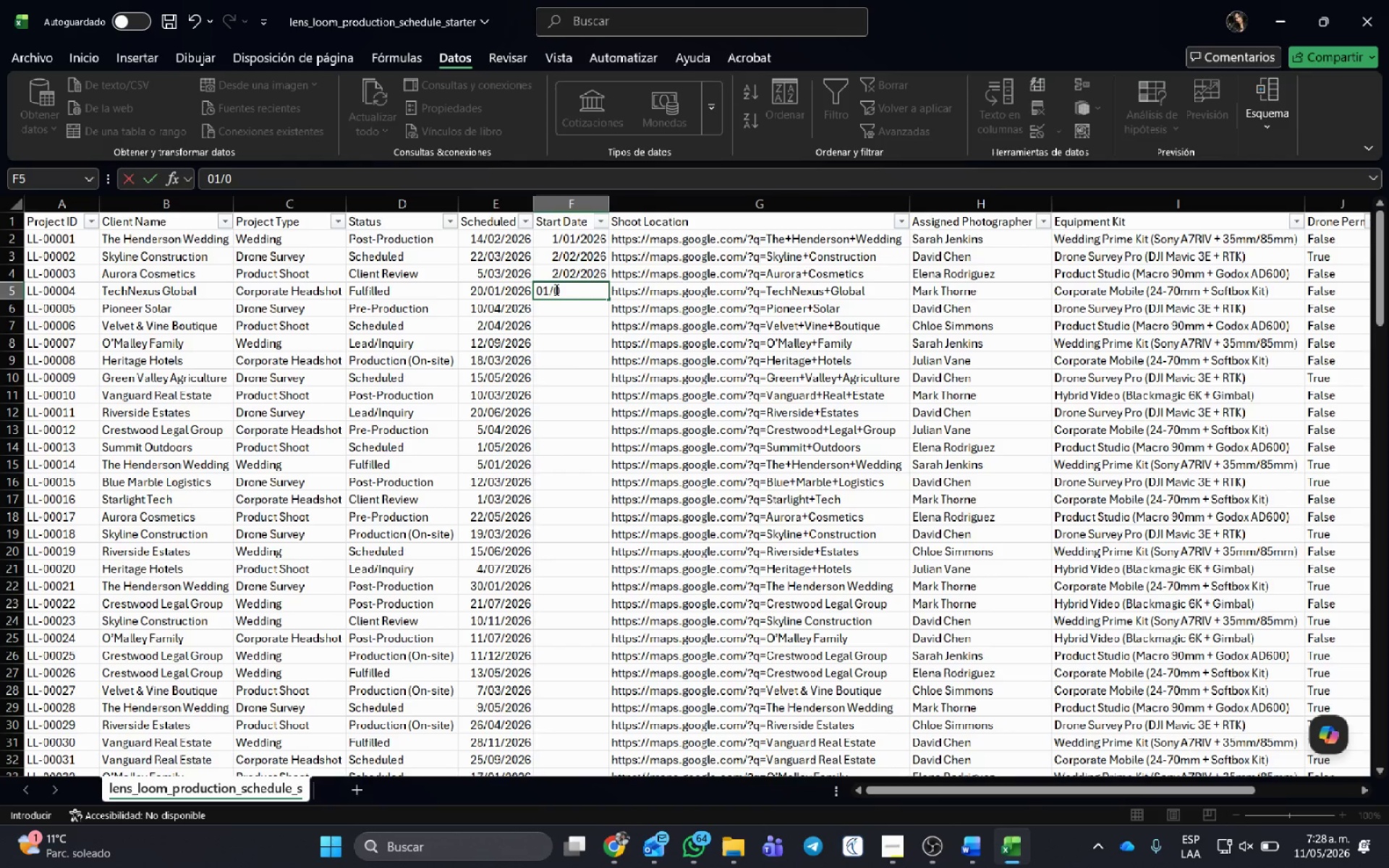 
key(Numpad0)
 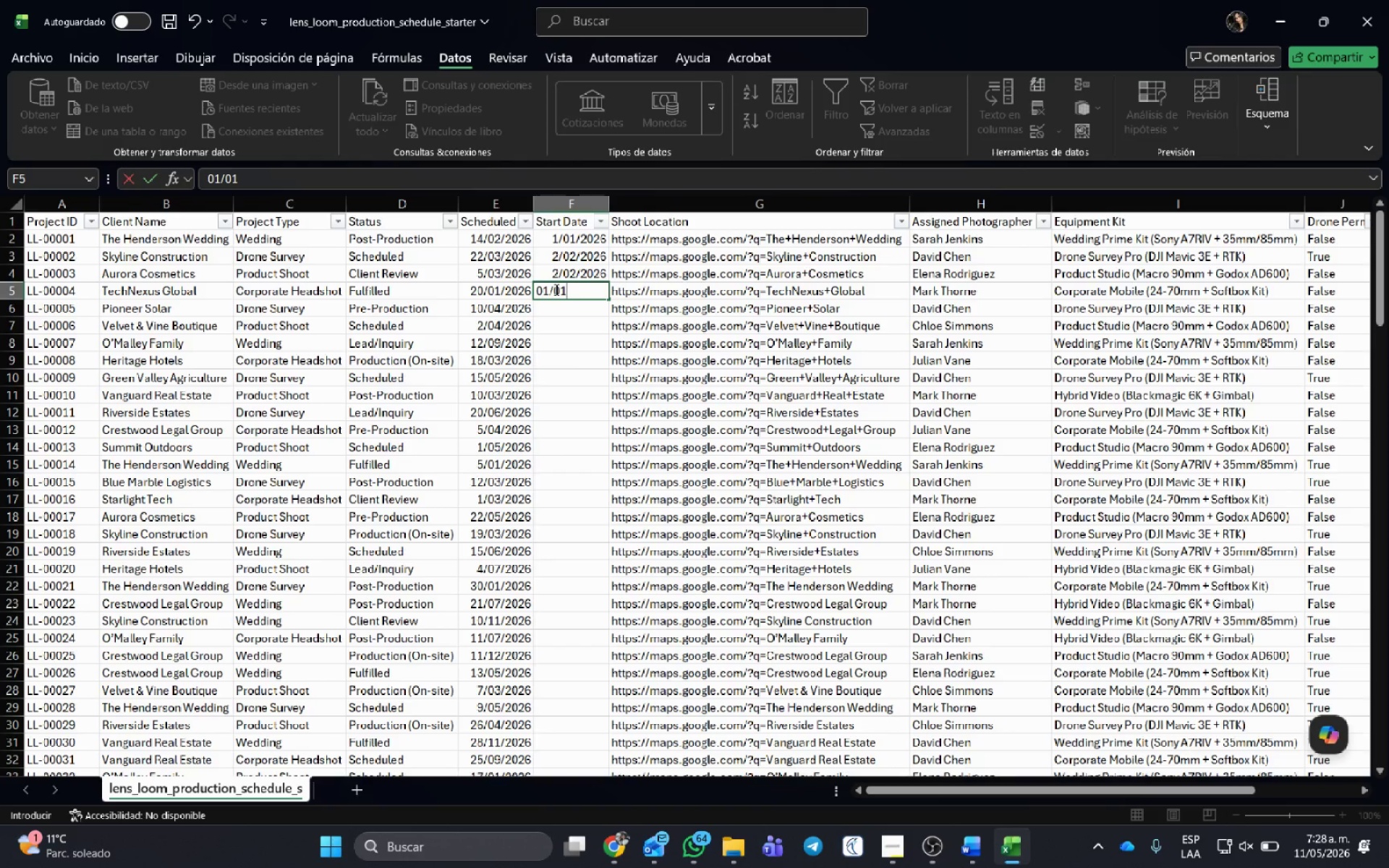 
key(Numpad1)
 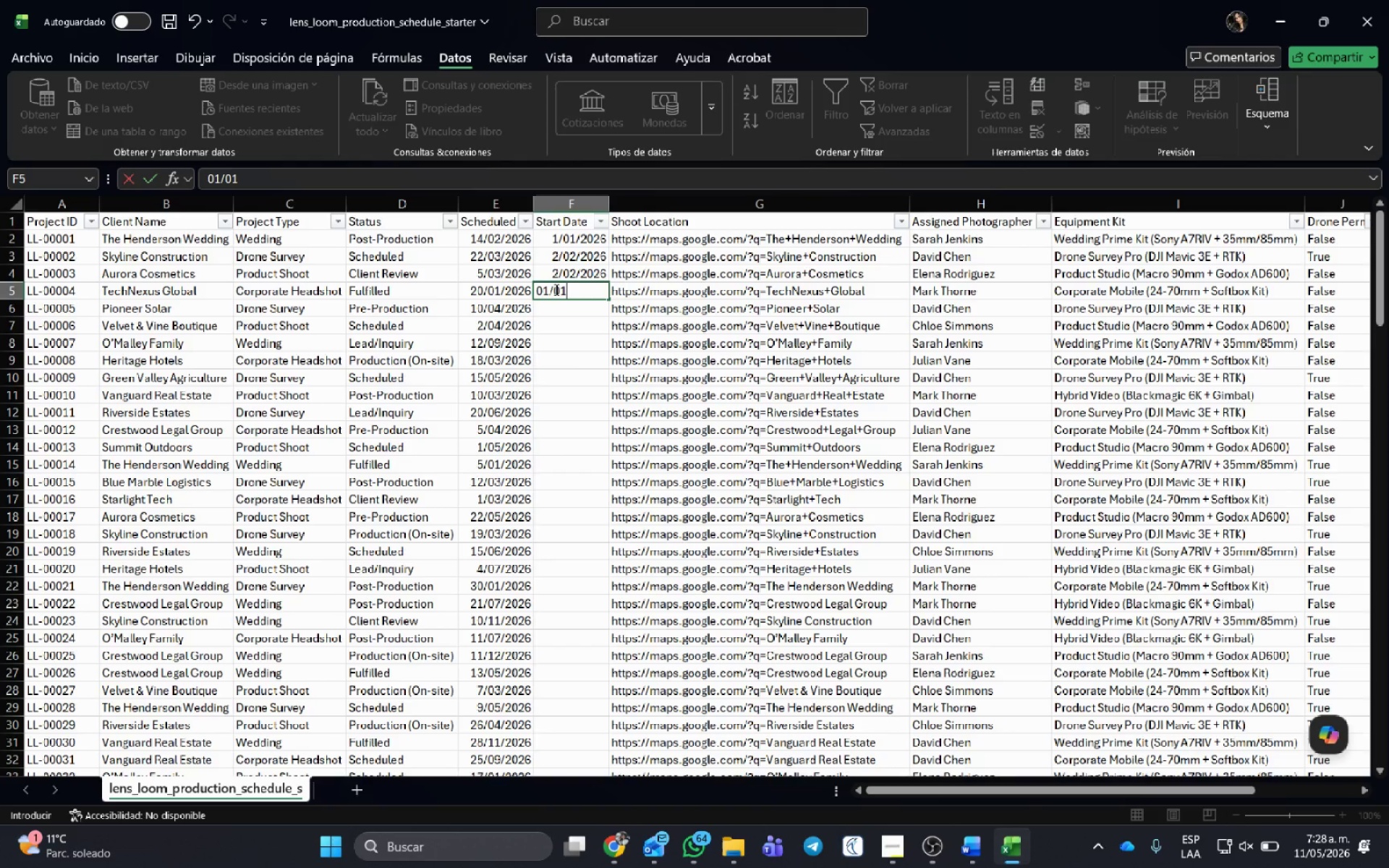 
key(NumpadDivide)
 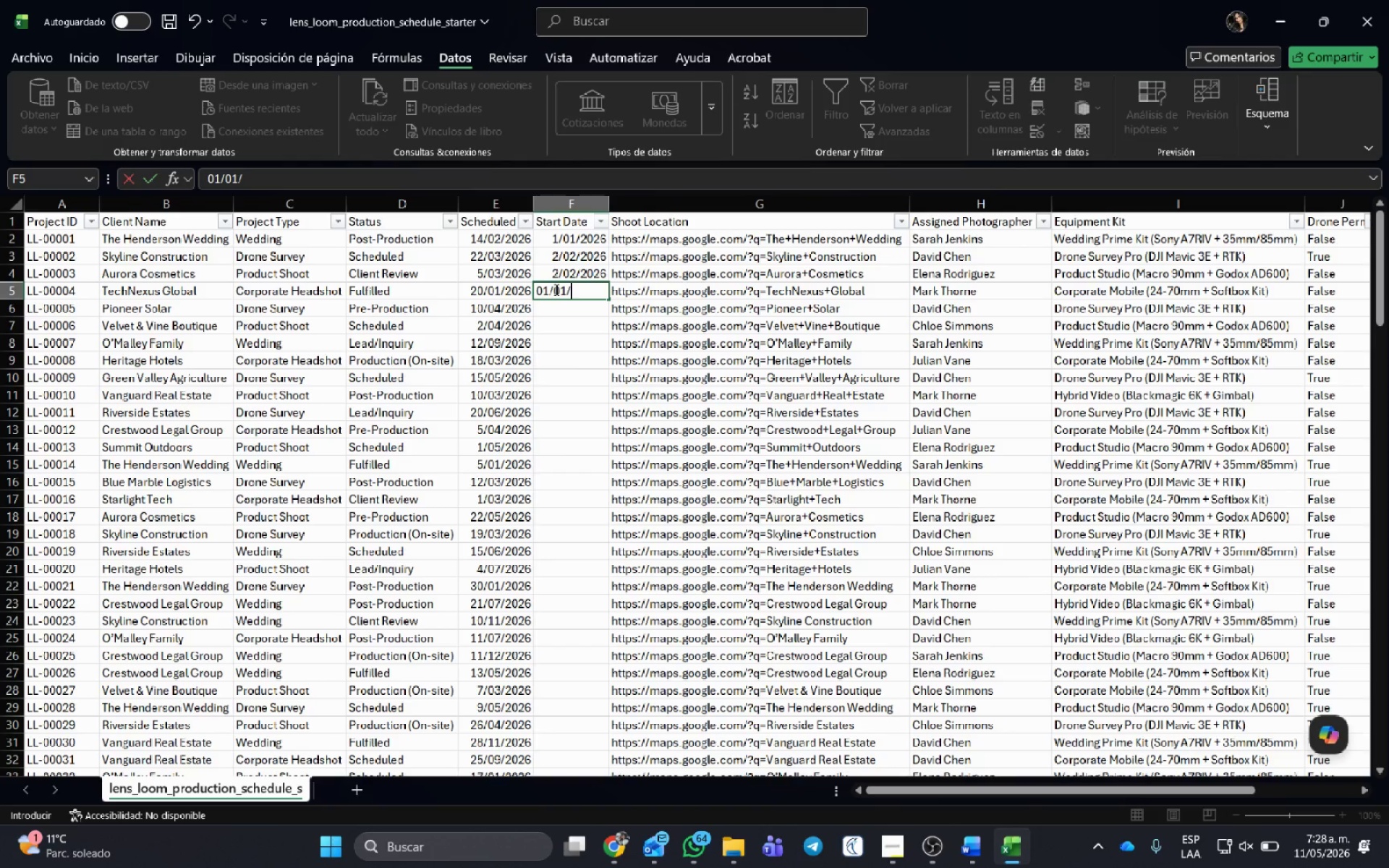 
key(Numpad2)
 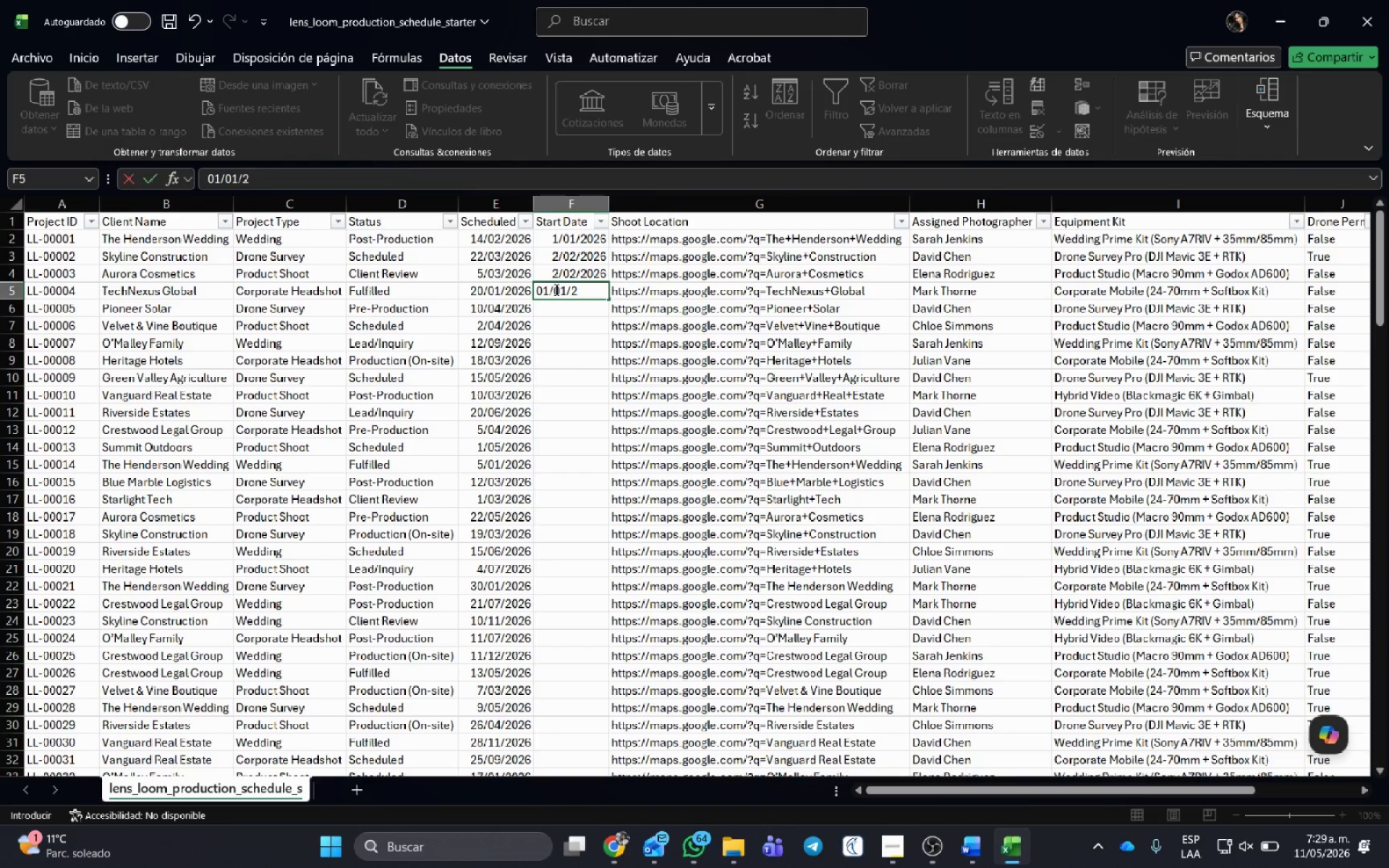 
key(Numpad0)
 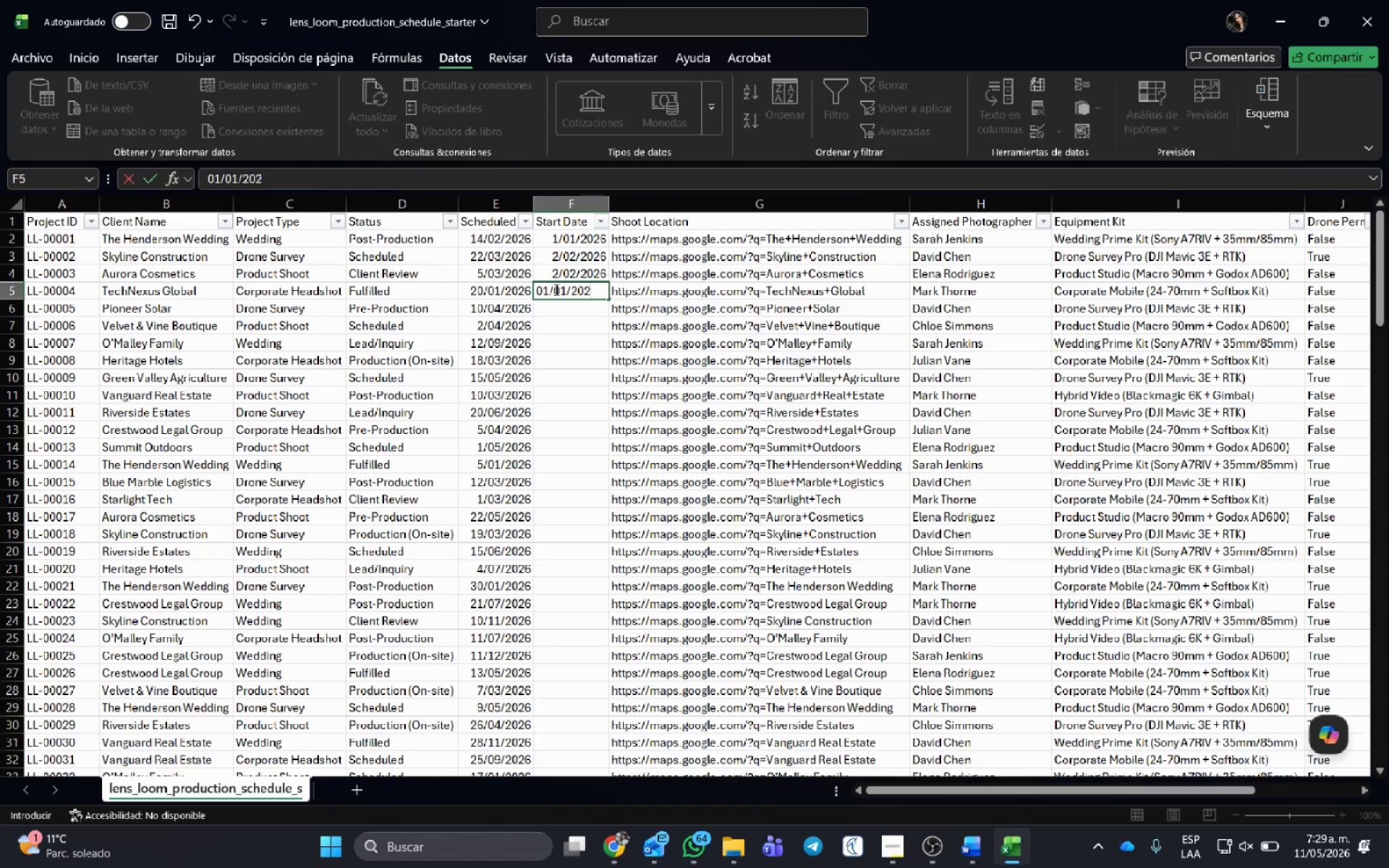 
key(Numpad2)
 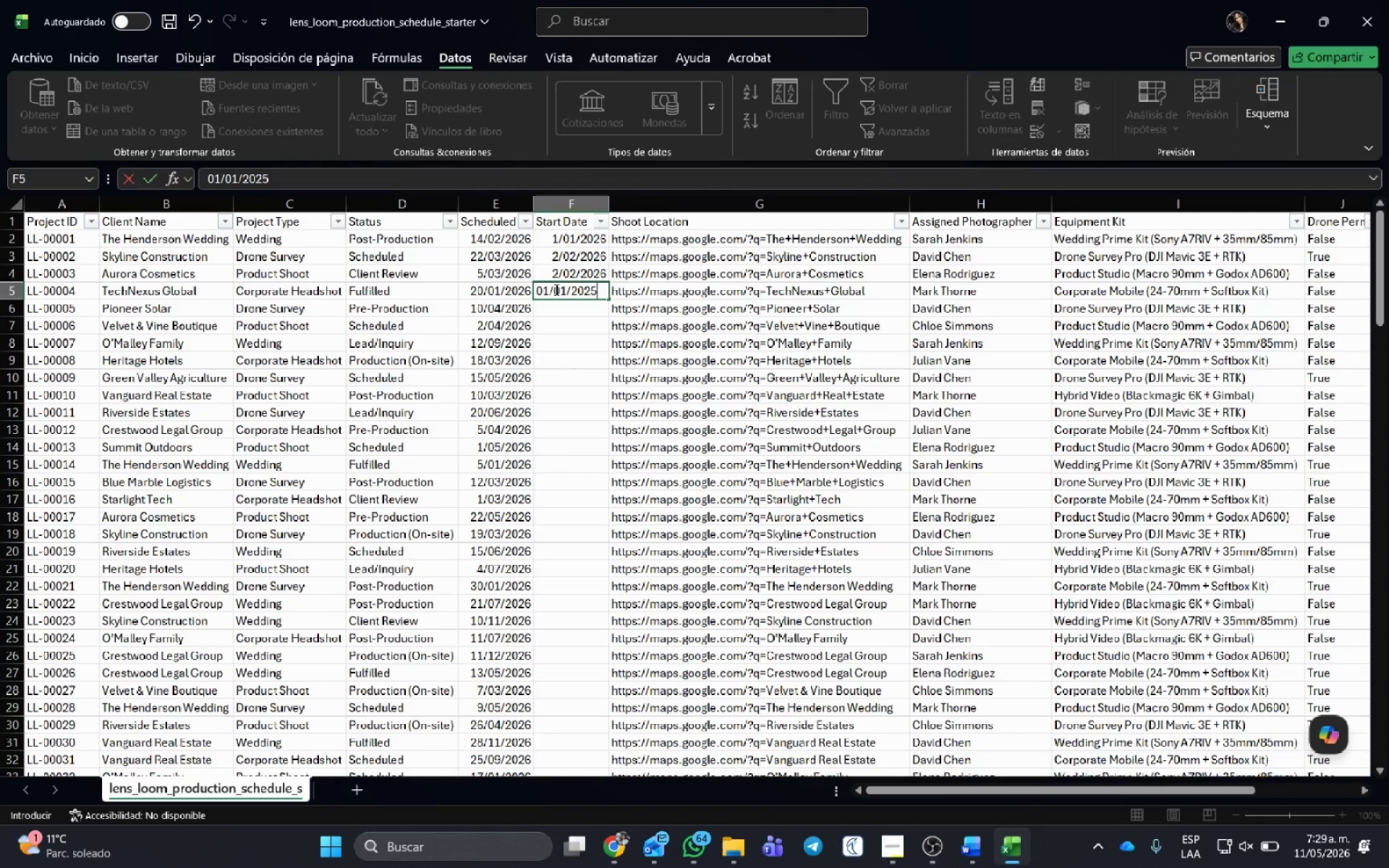 
key(Numpad5)
 